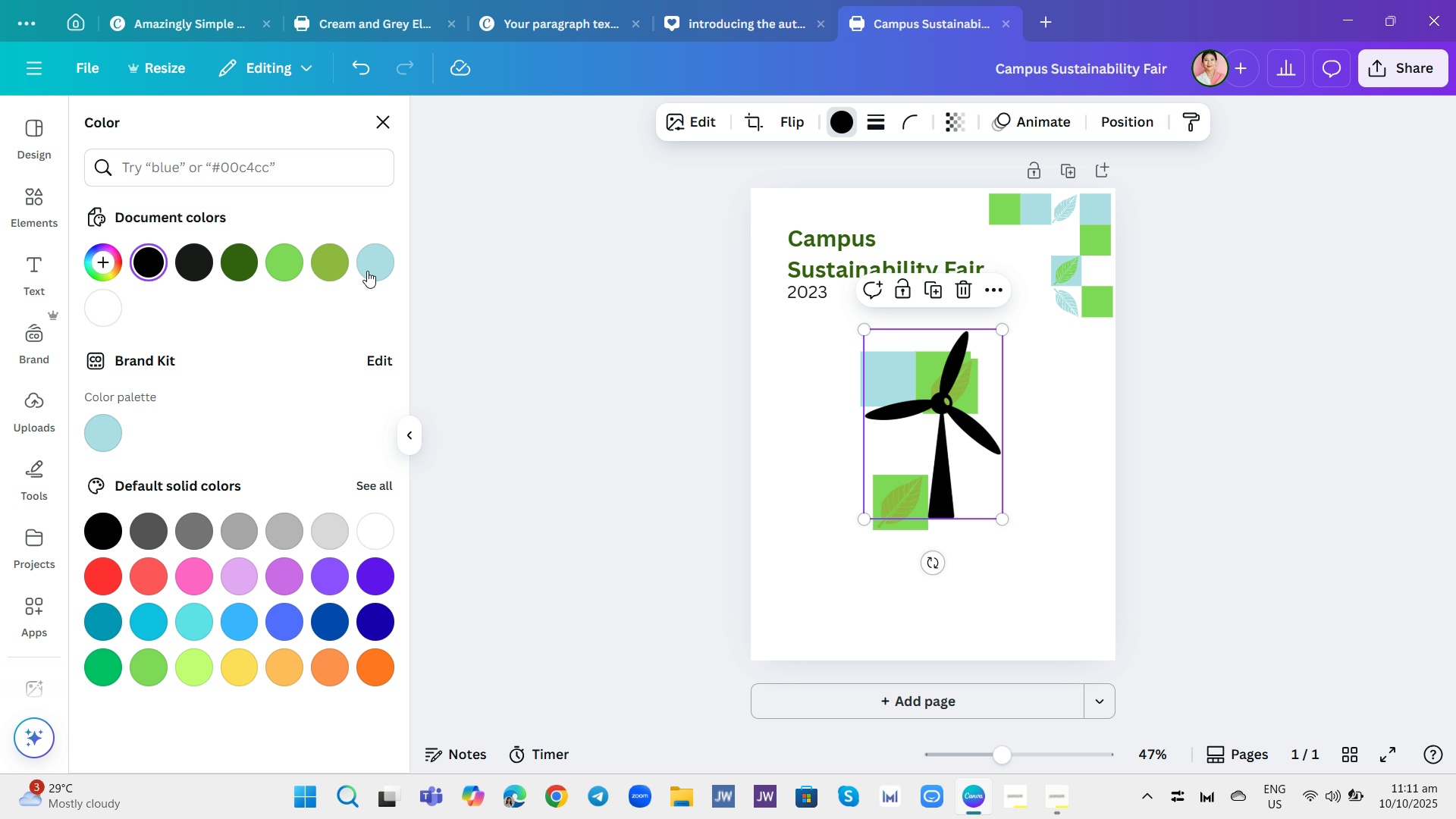 
left_click([368, 268])
 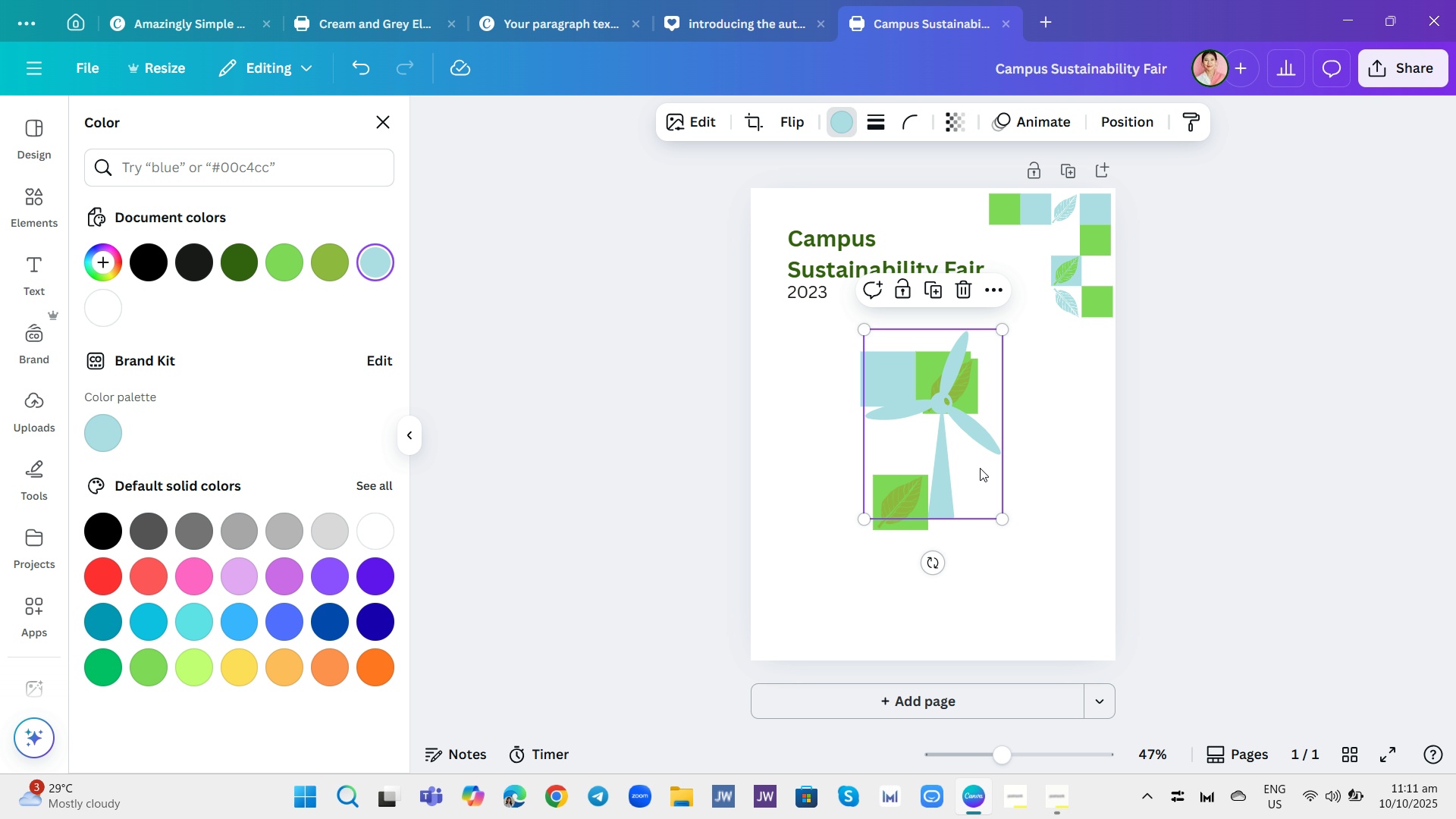 
left_click_drag(start_coordinate=[949, 479], to_coordinate=[1036, 337])
 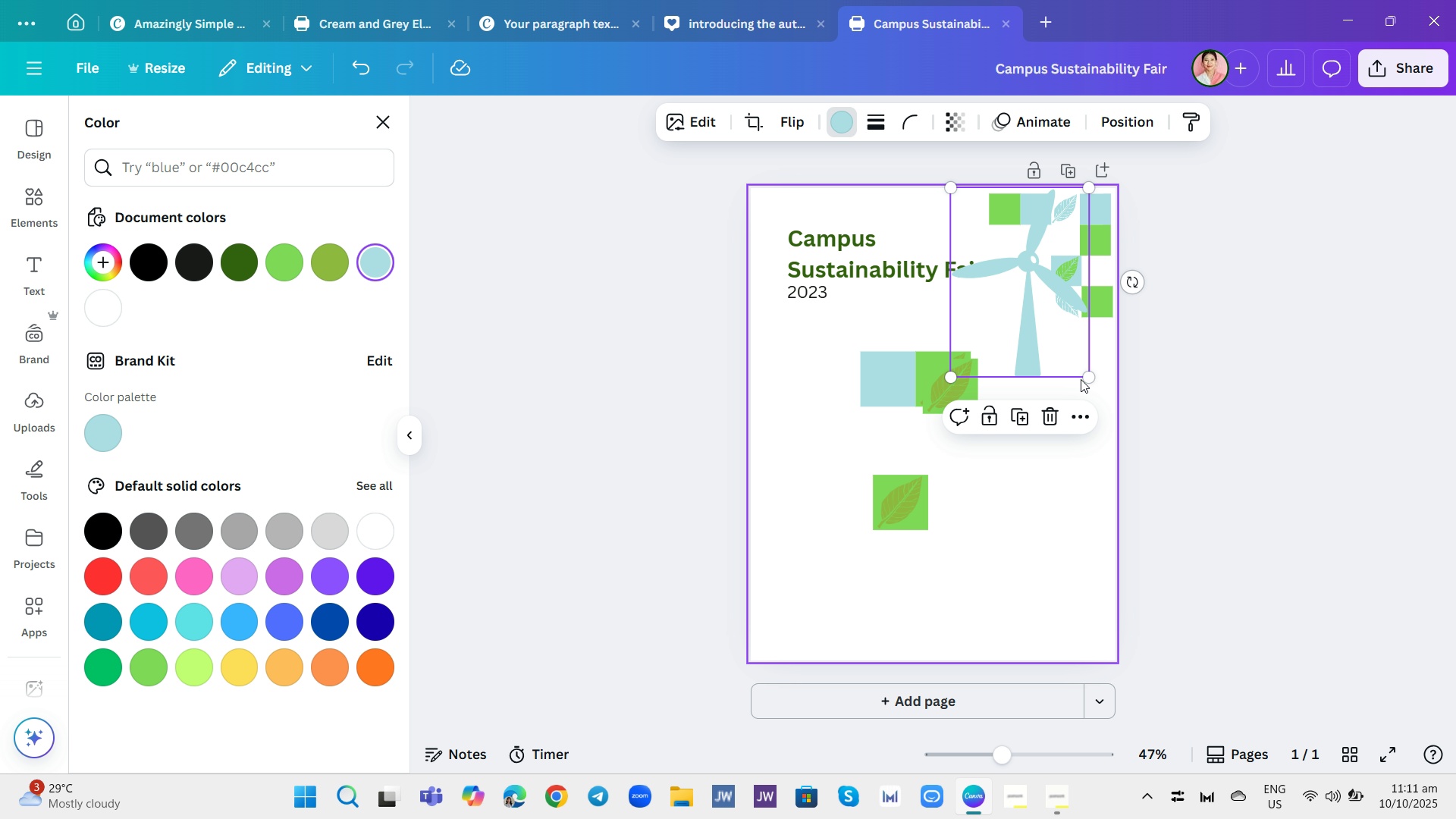 
left_click_drag(start_coordinate=[1084, 378], to_coordinate=[1006, 274])
 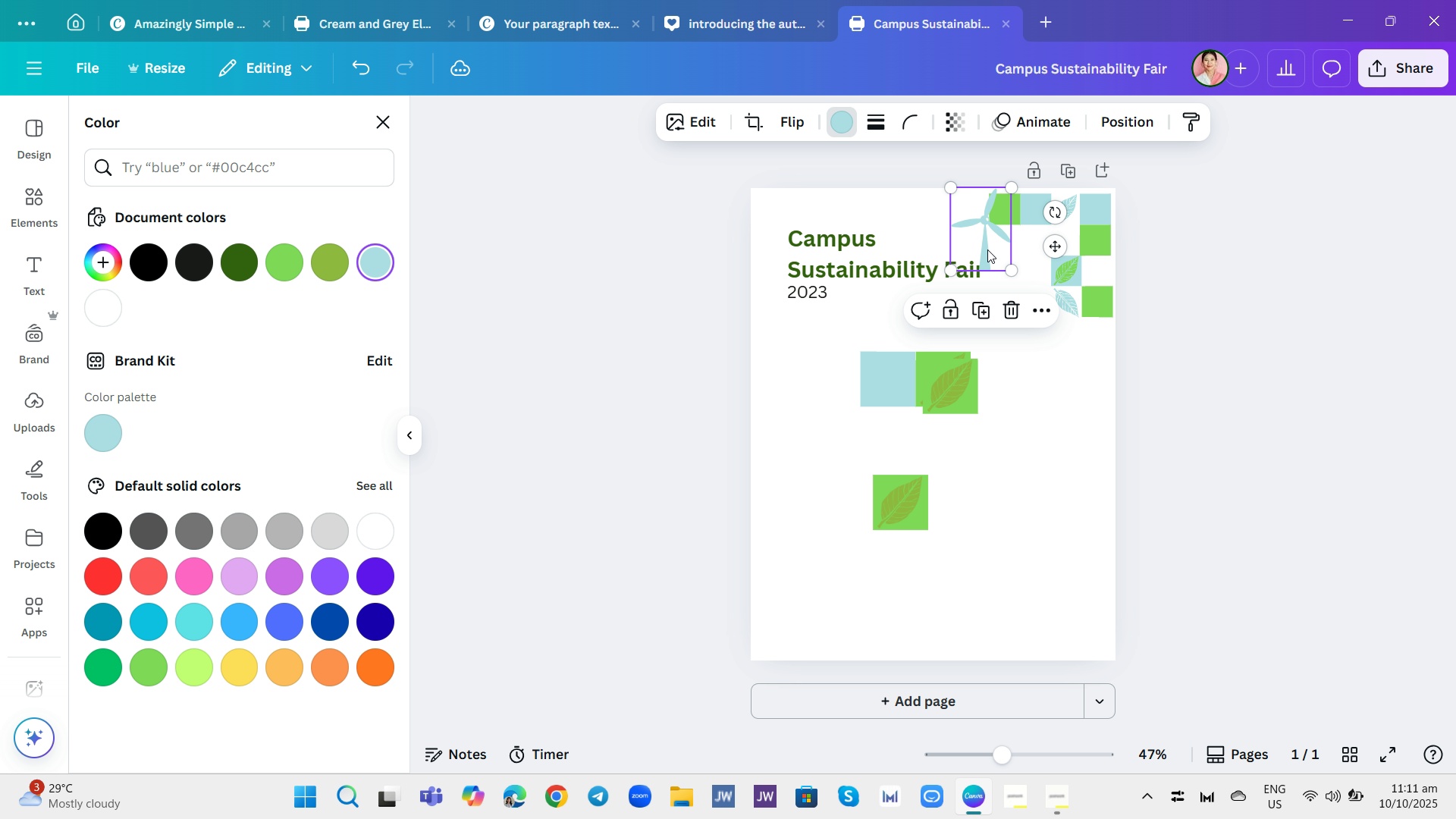 
left_click_drag(start_coordinate=[984, 249], to_coordinate=[1037, 267])
 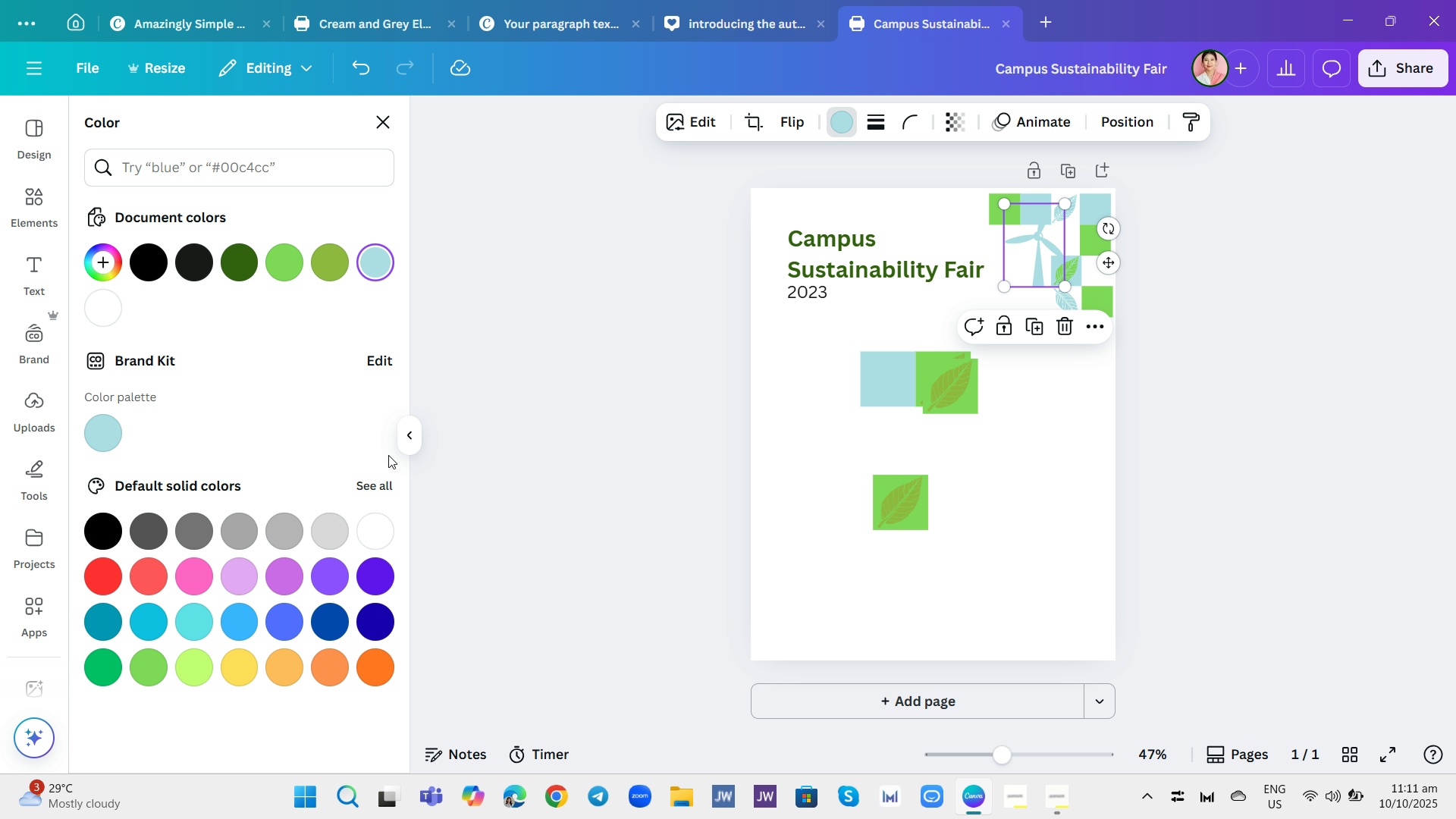 
left_click([384, 478])
 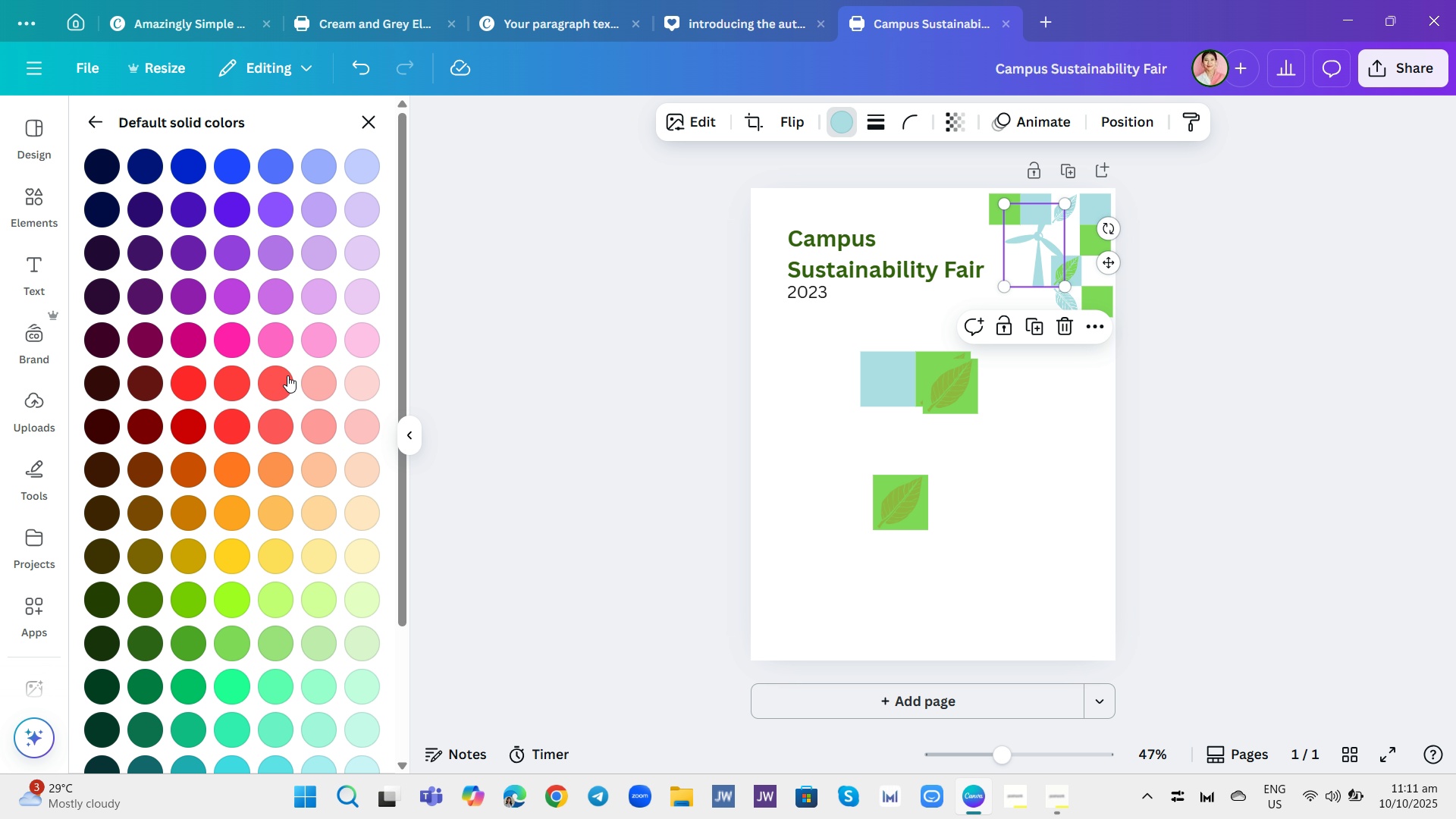 
scroll: coordinate [306, 359], scroll_direction: down, amount: 2.0
 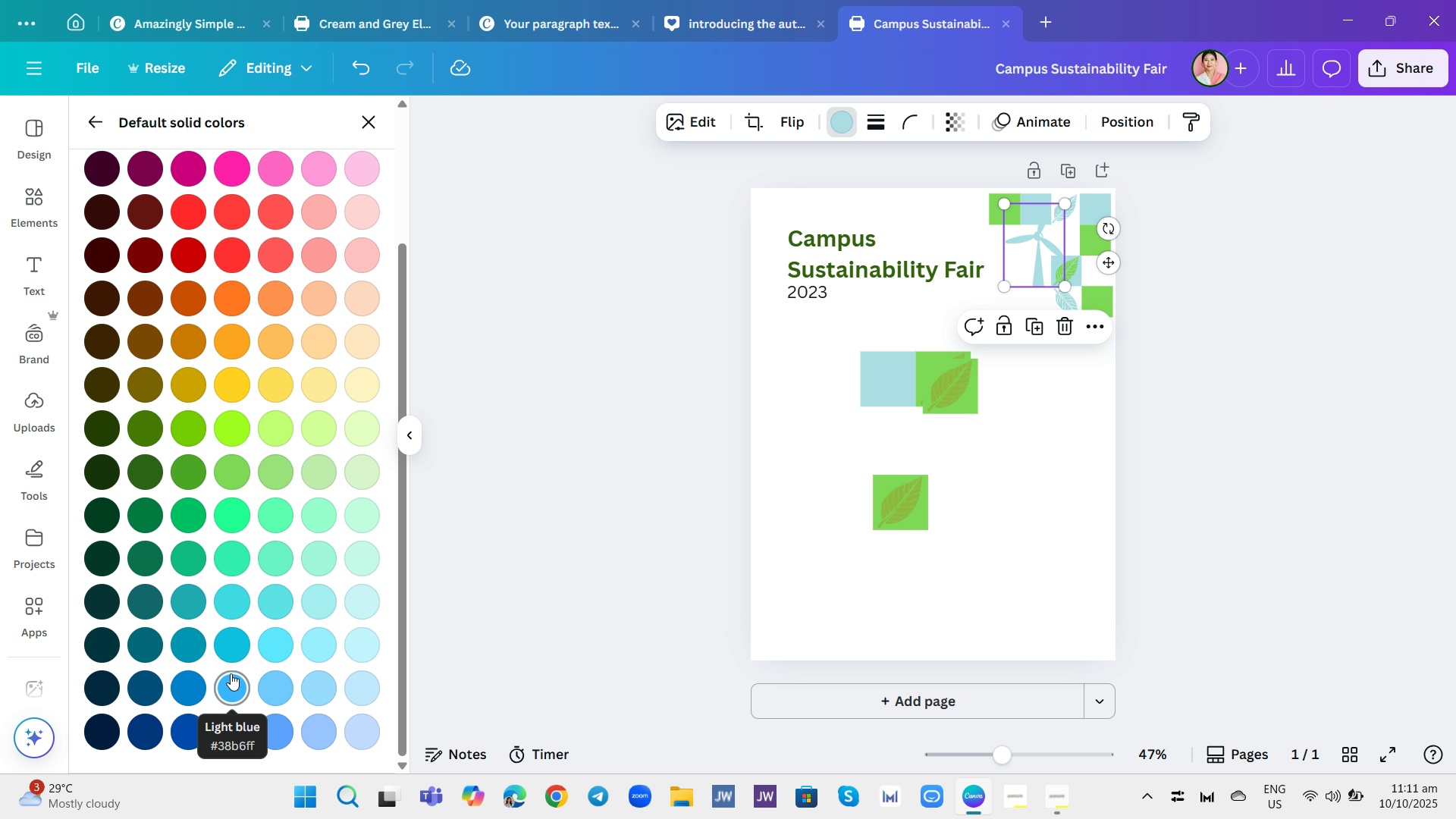 
left_click([231, 673])
 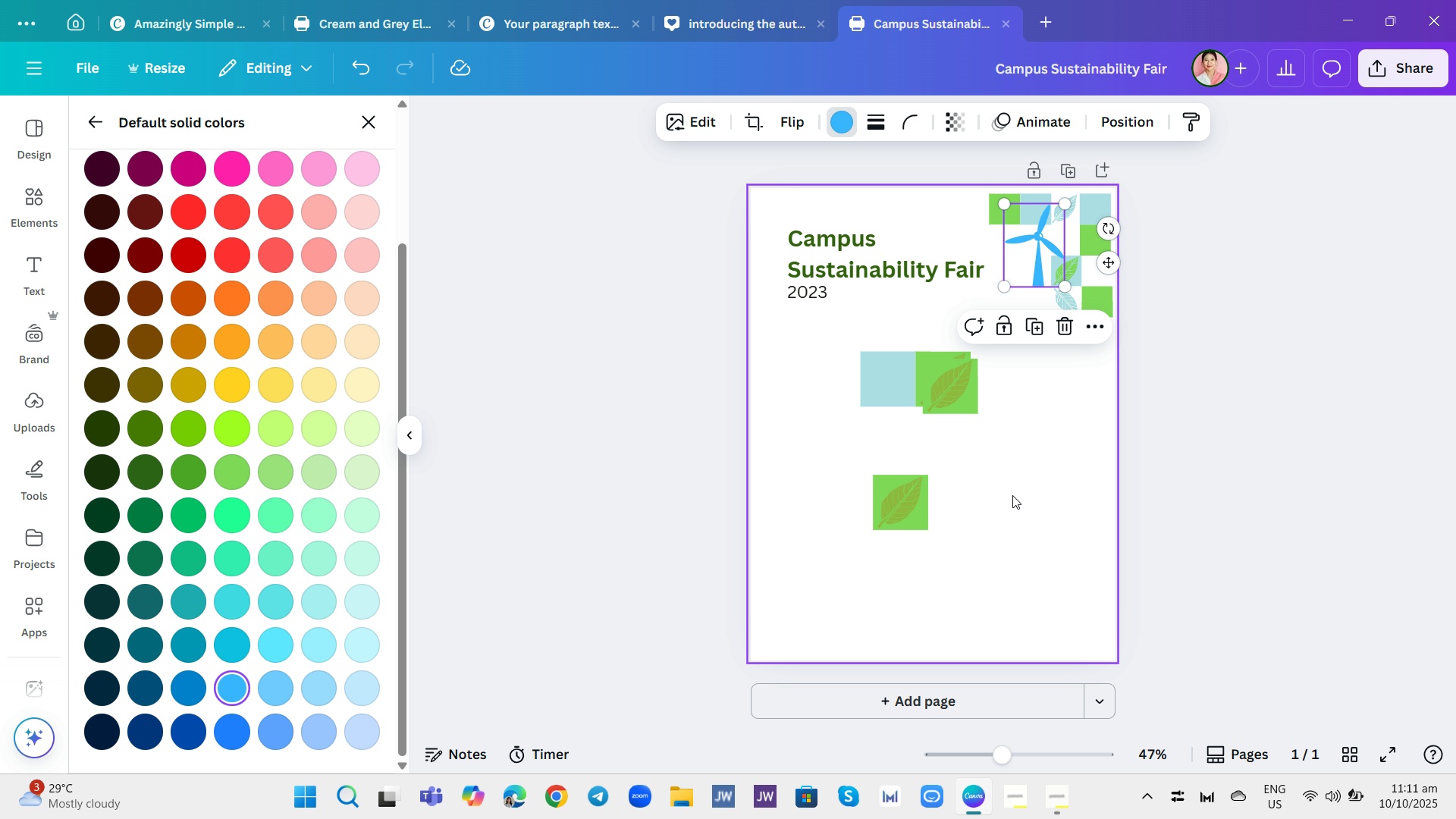 
left_click([1050, 470])
 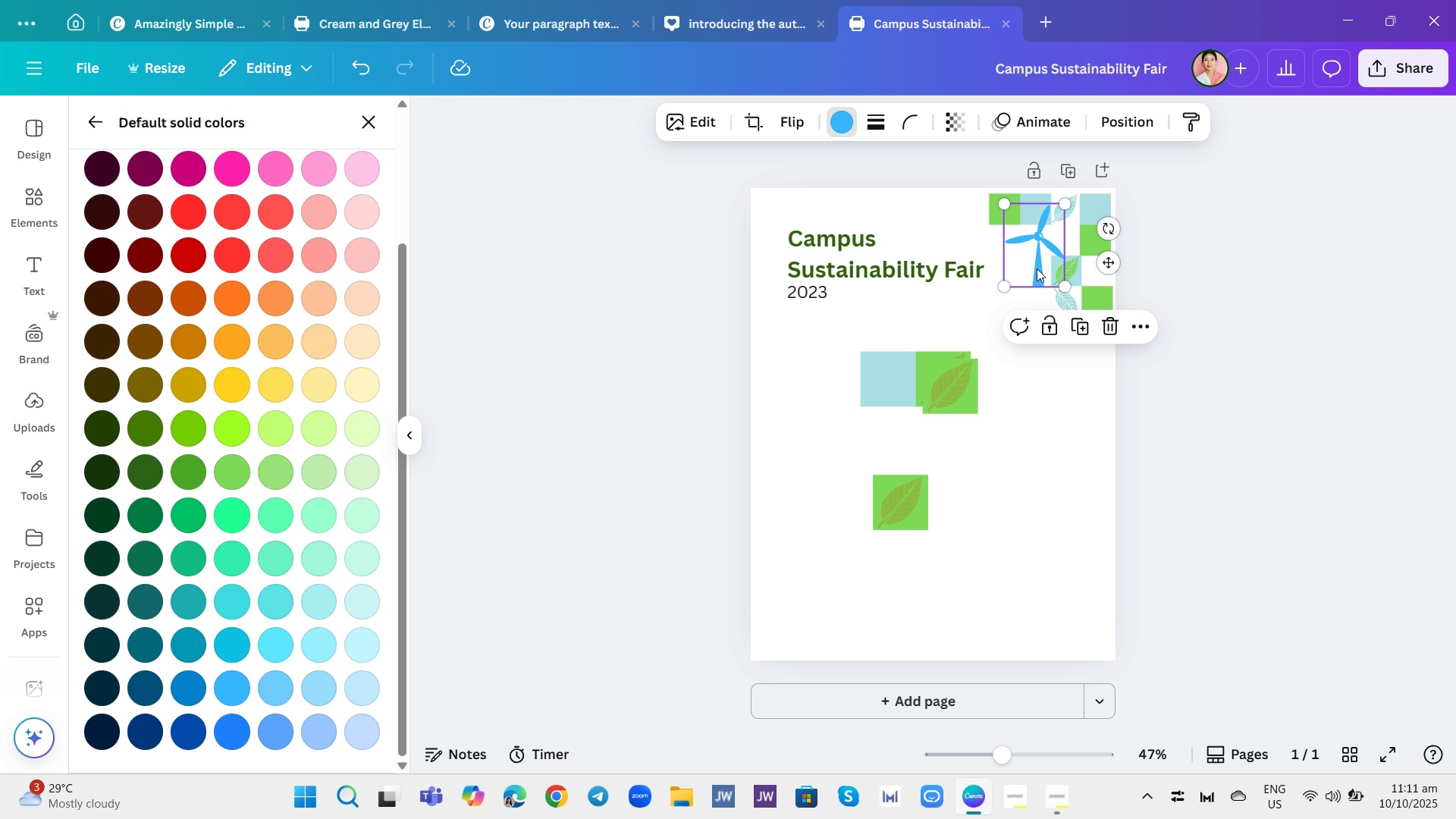 
left_click_drag(start_coordinate=[1037, 268], to_coordinate=[1042, 267])
 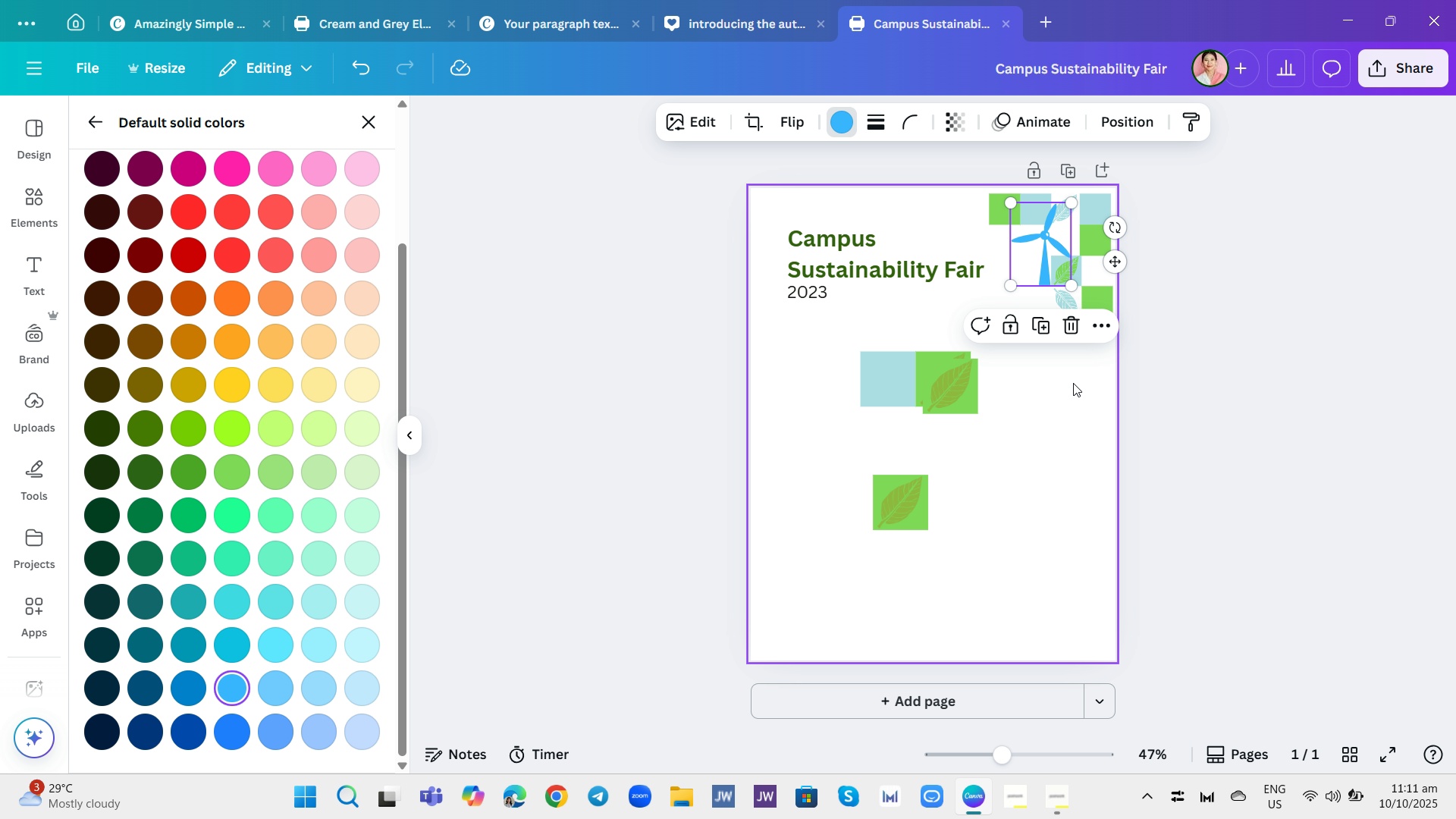 
left_click([1073, 382])
 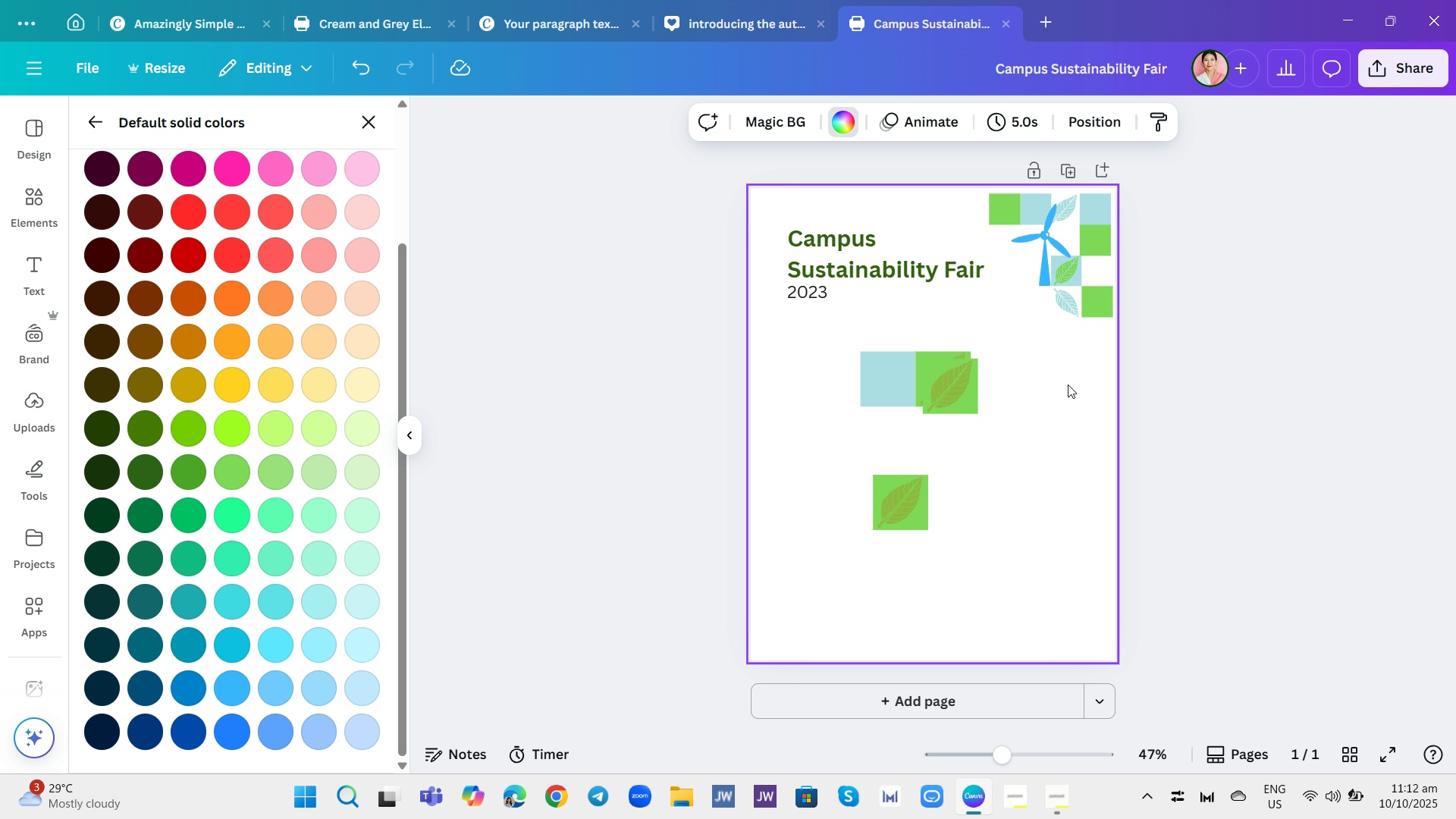 
wait(12.29)
 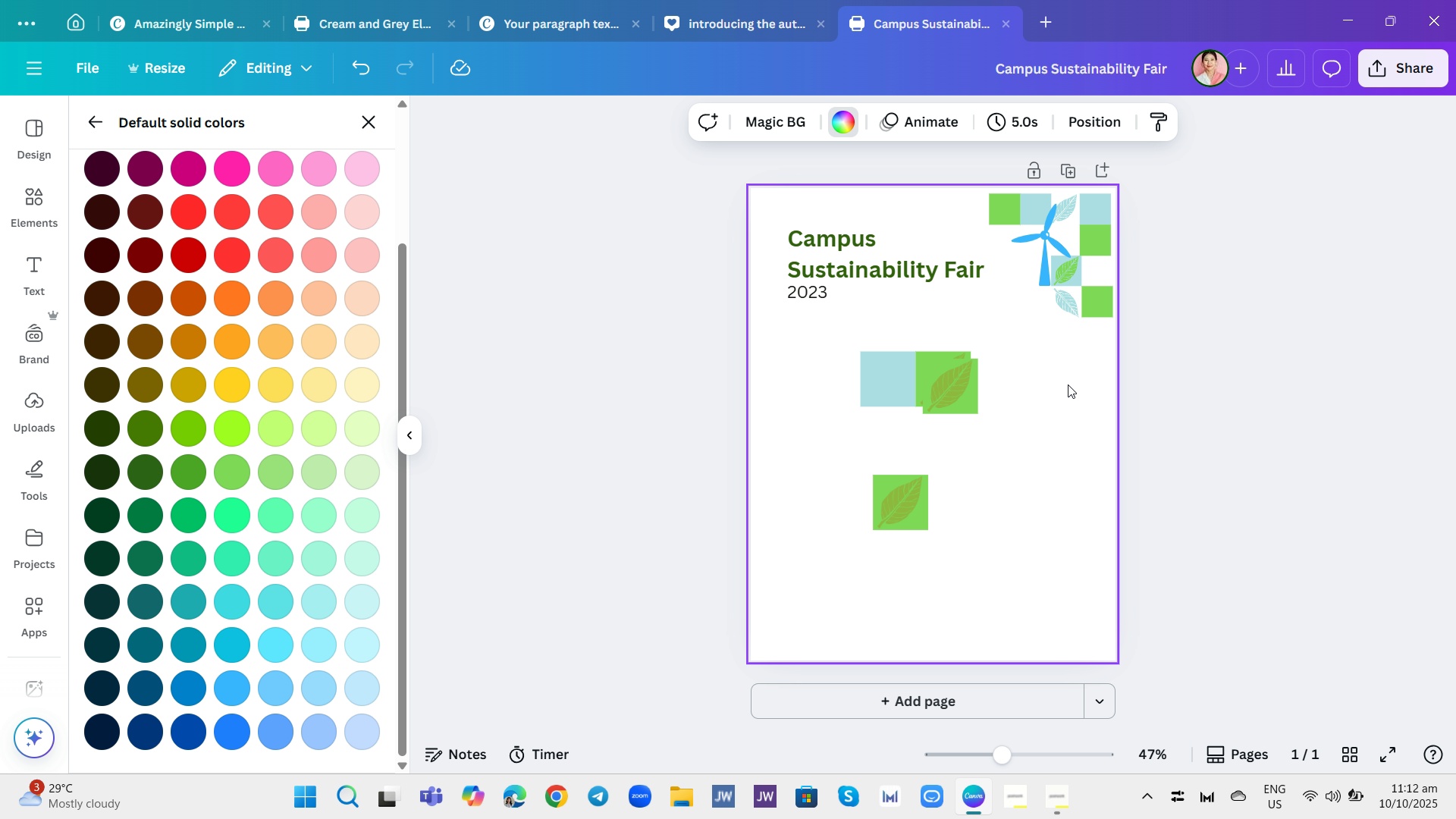 
left_click([903, 520])
 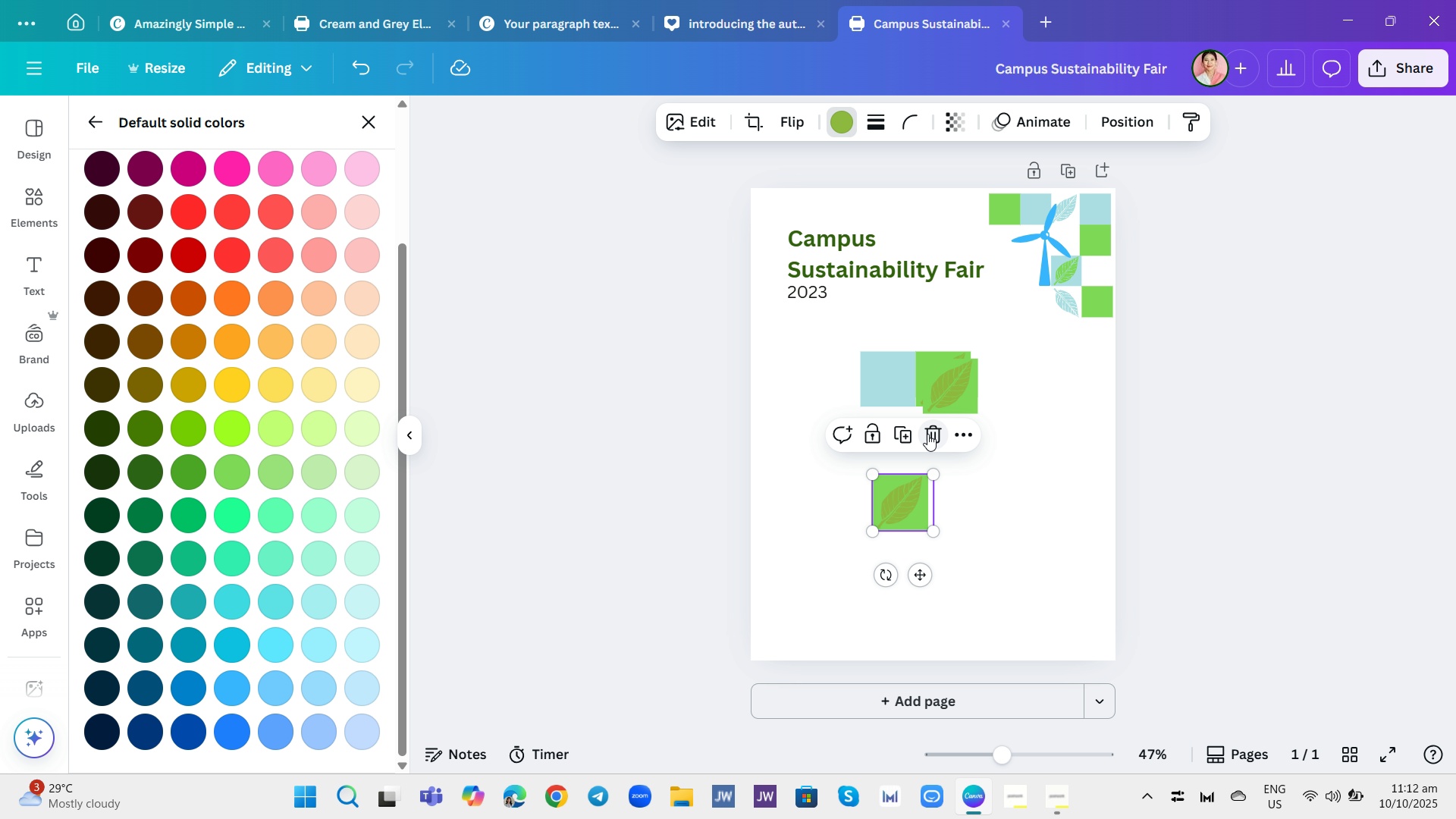 
left_click([935, 436])
 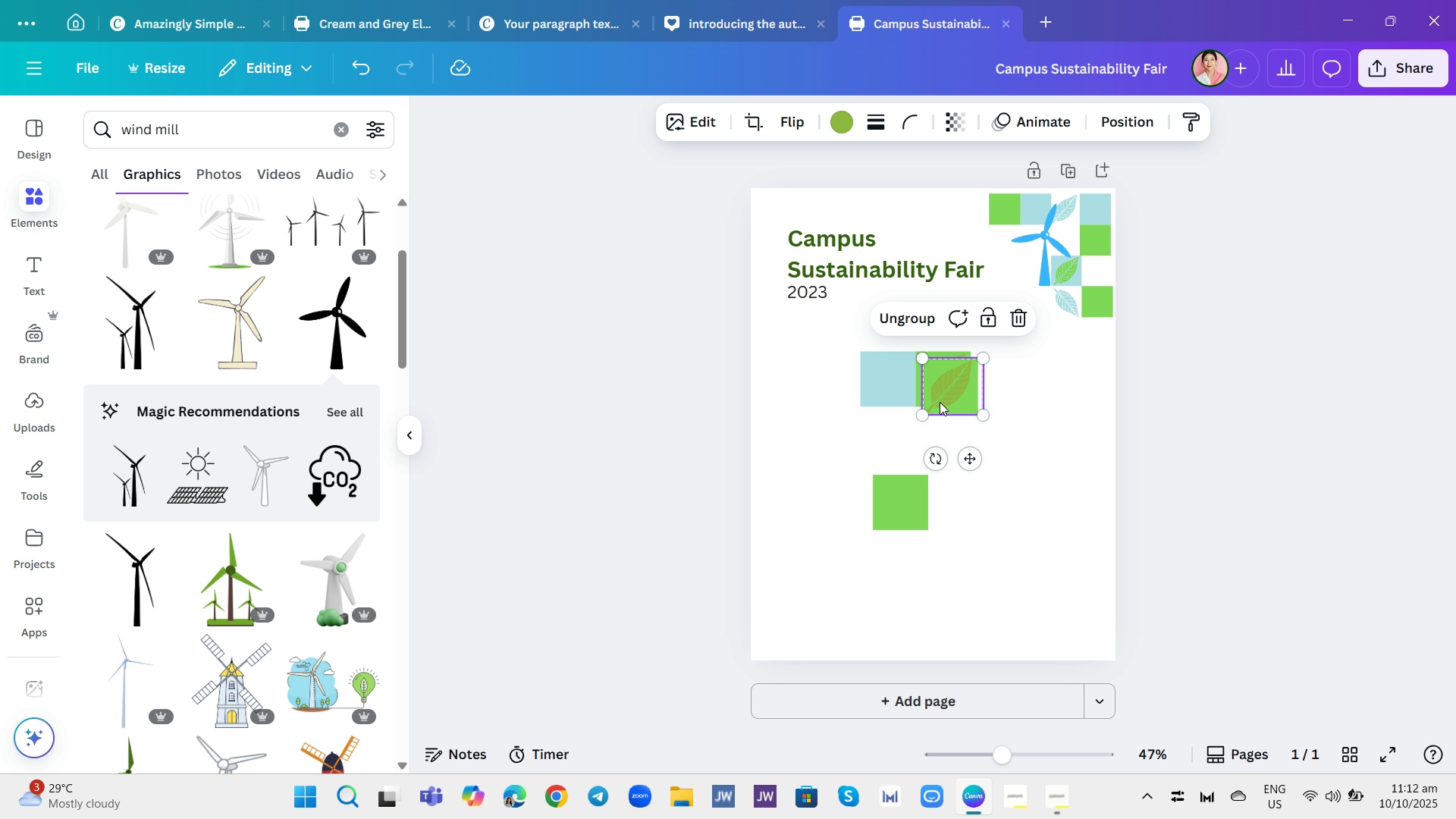 
left_click([940, 402])
 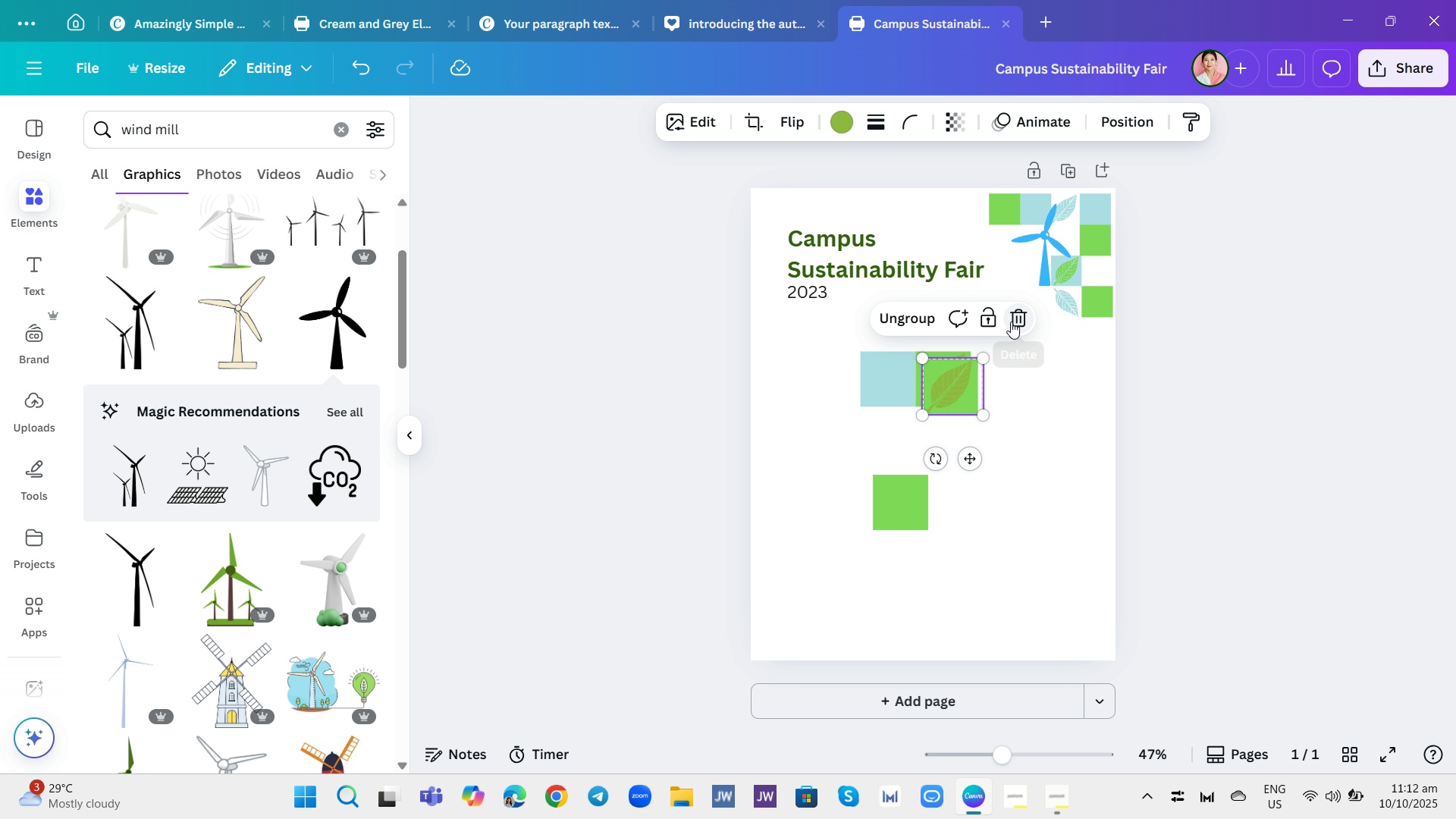 
left_click([1012, 322])
 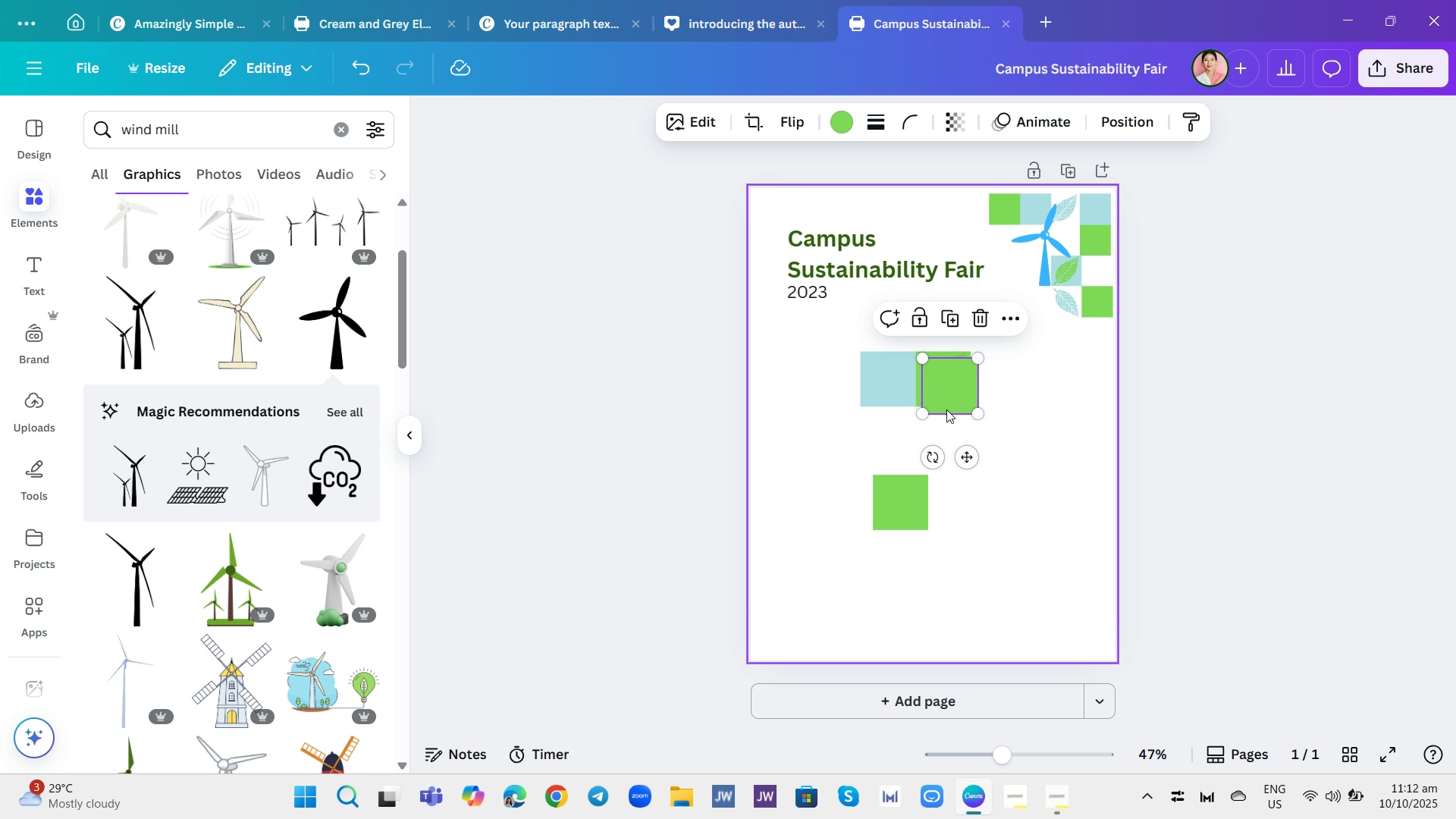 
left_click_drag(start_coordinate=[956, 381], to_coordinate=[1037, 537])
 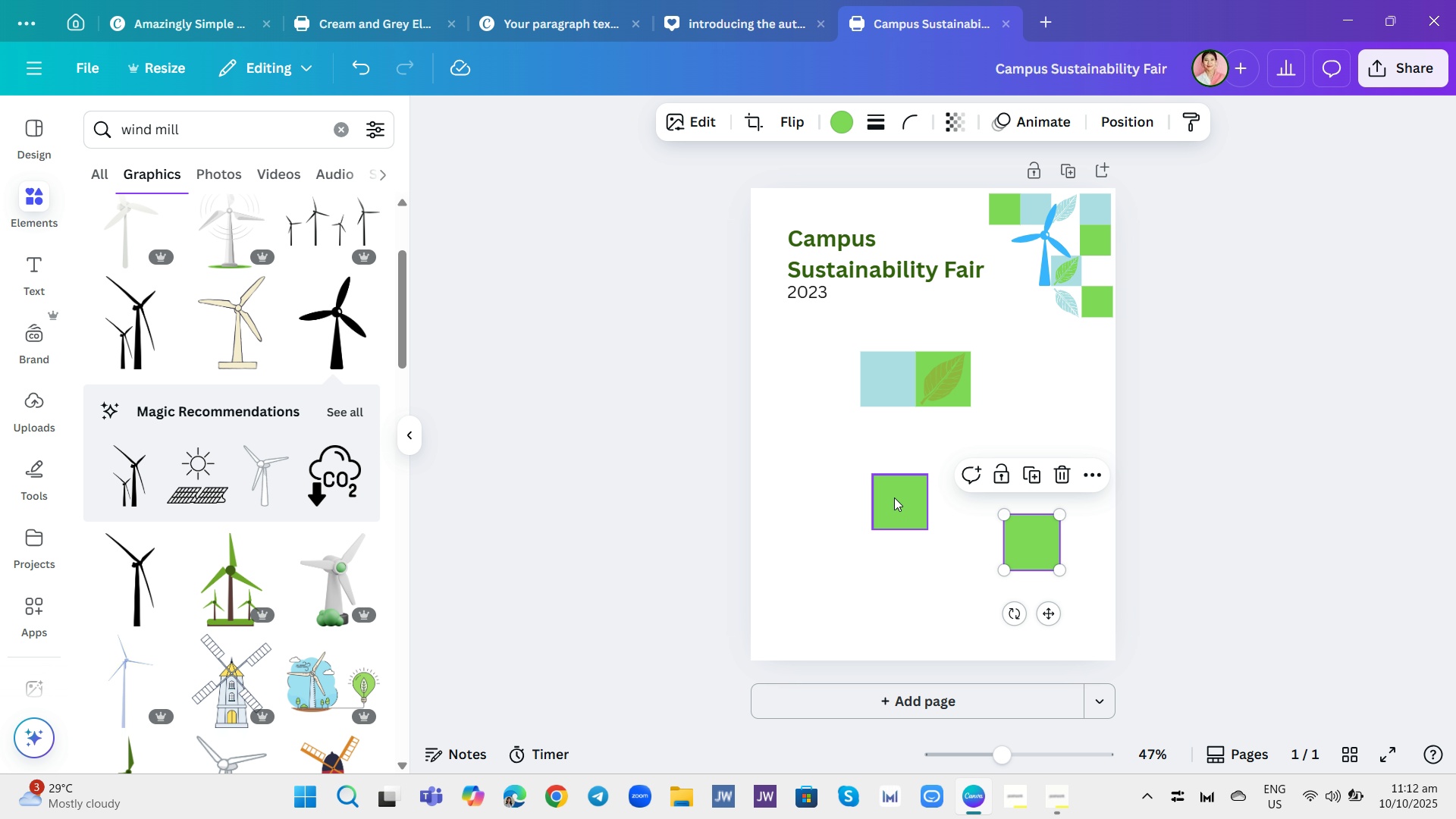 
left_click_drag(start_coordinate=[894, 497], to_coordinate=[840, 528])
 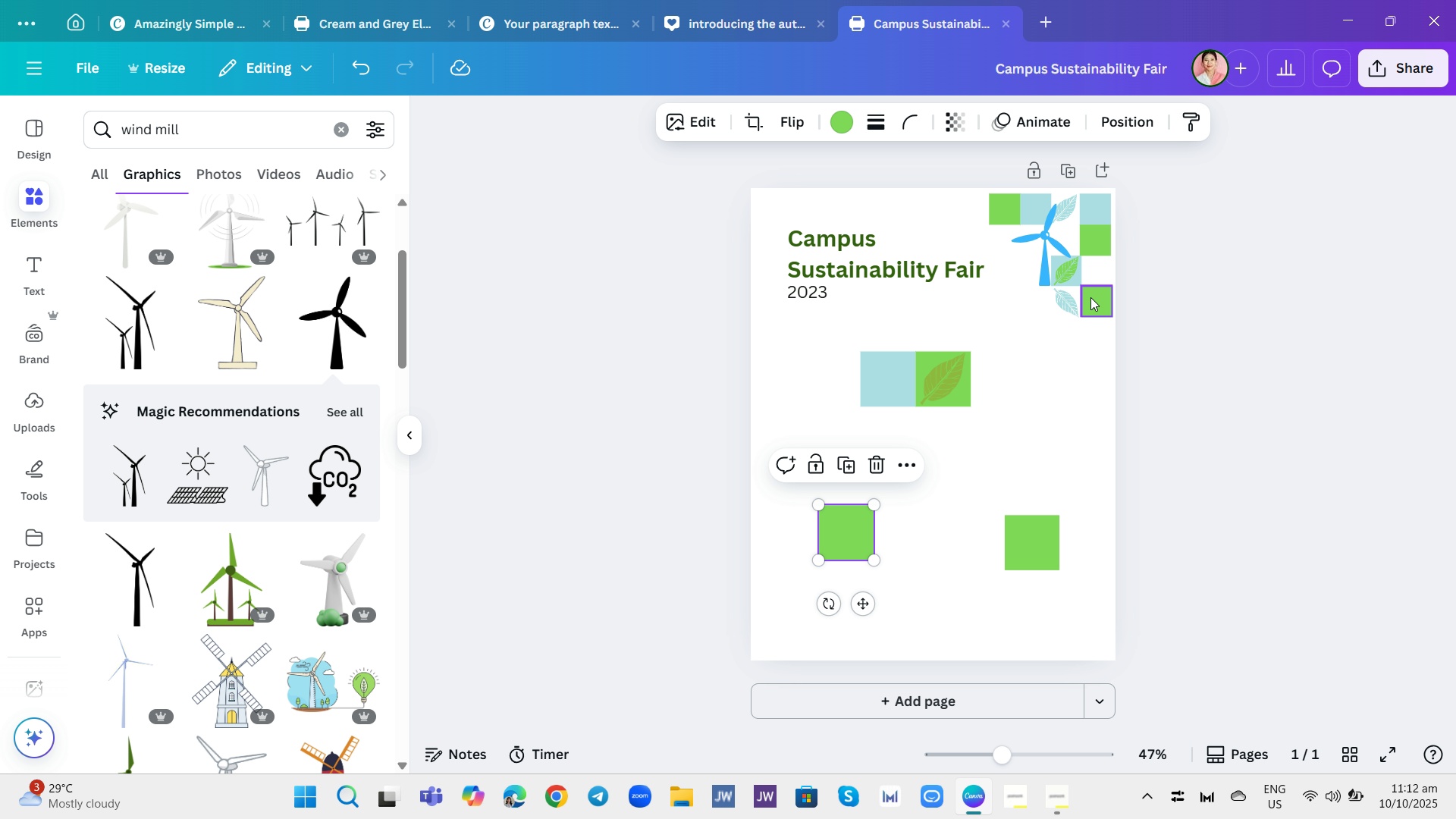 
left_click([1094, 303])
 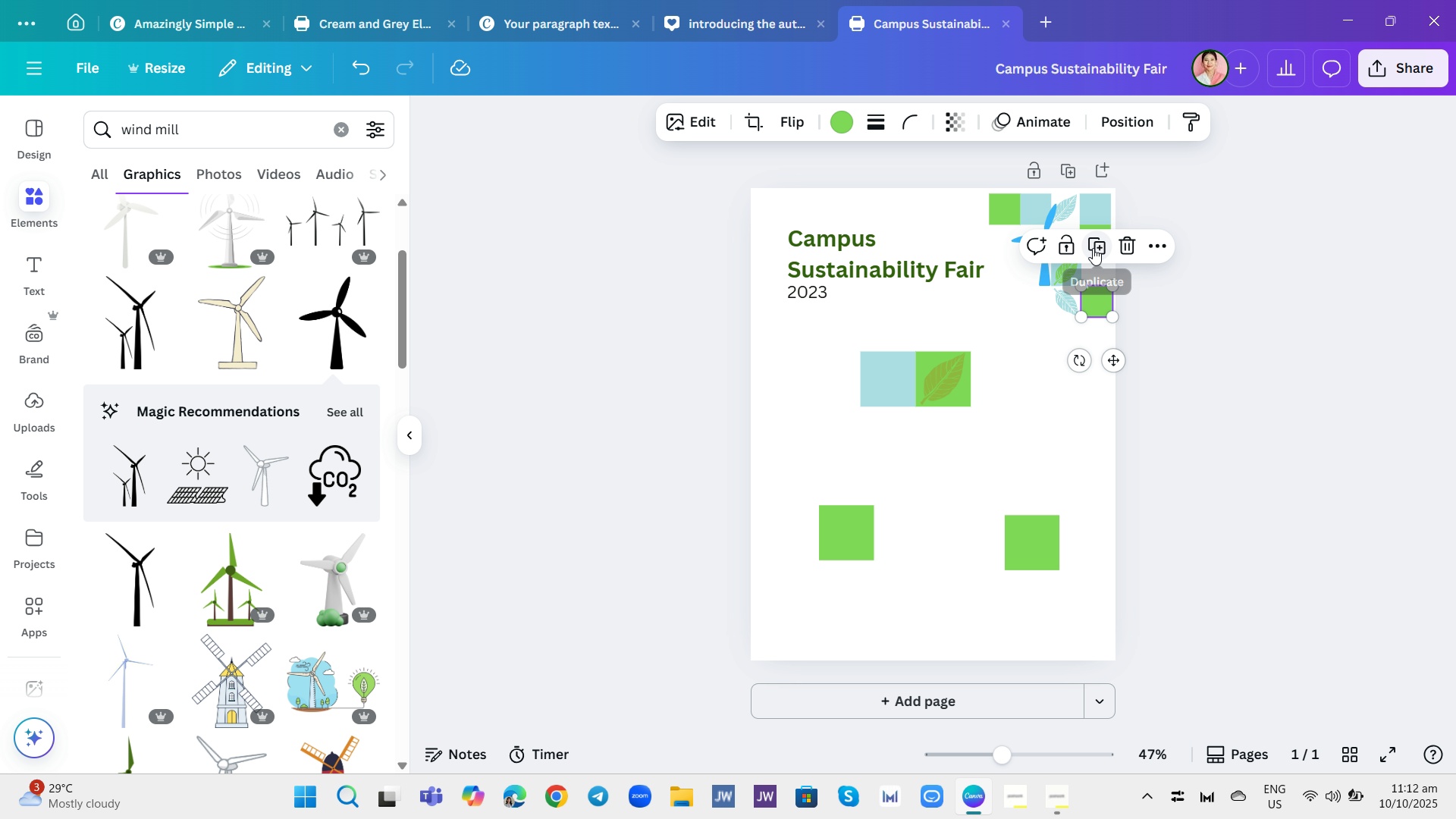 
left_click([1093, 248])
 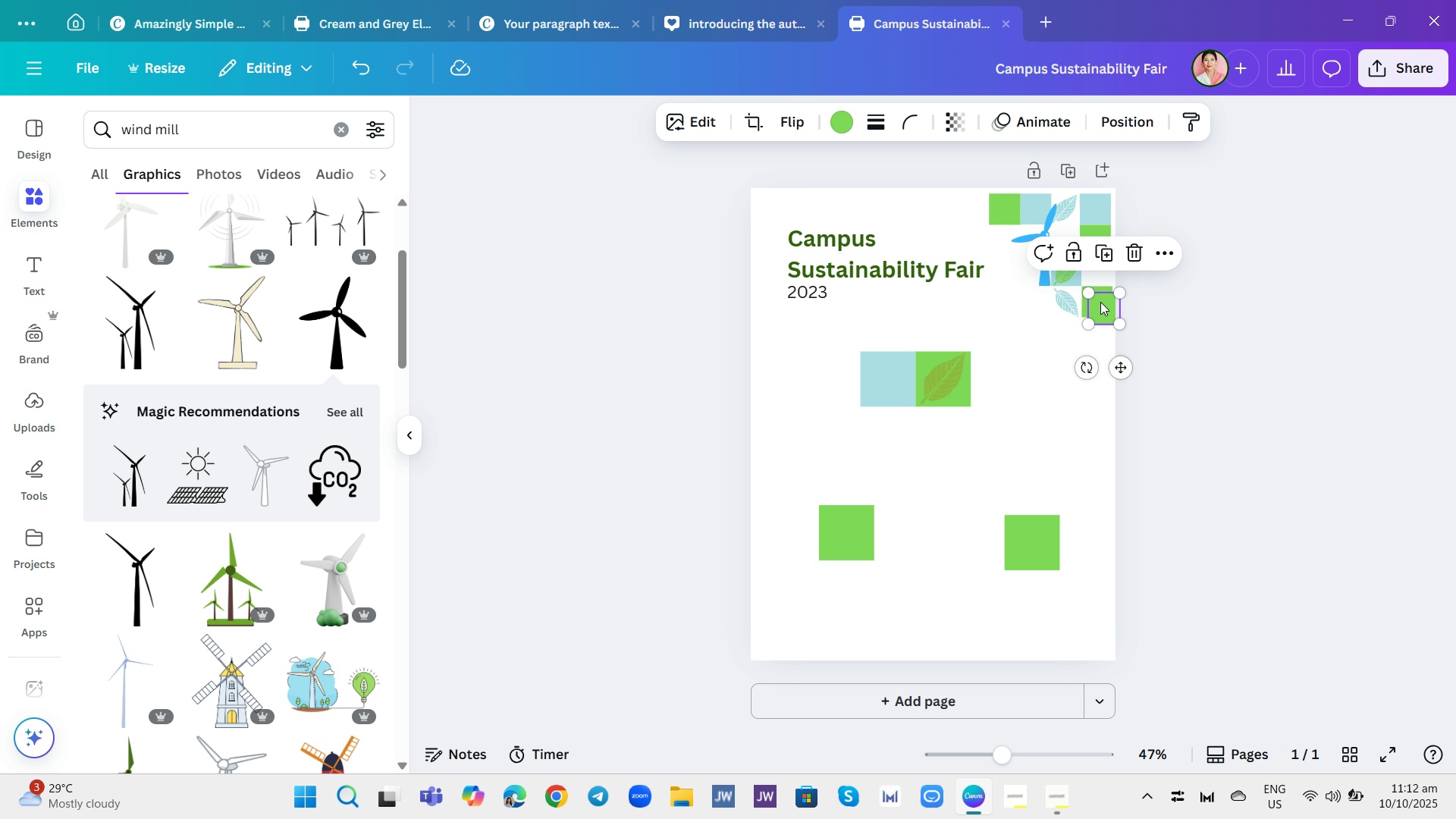 
left_click_drag(start_coordinate=[1100, 302], to_coordinate=[770, 631])
 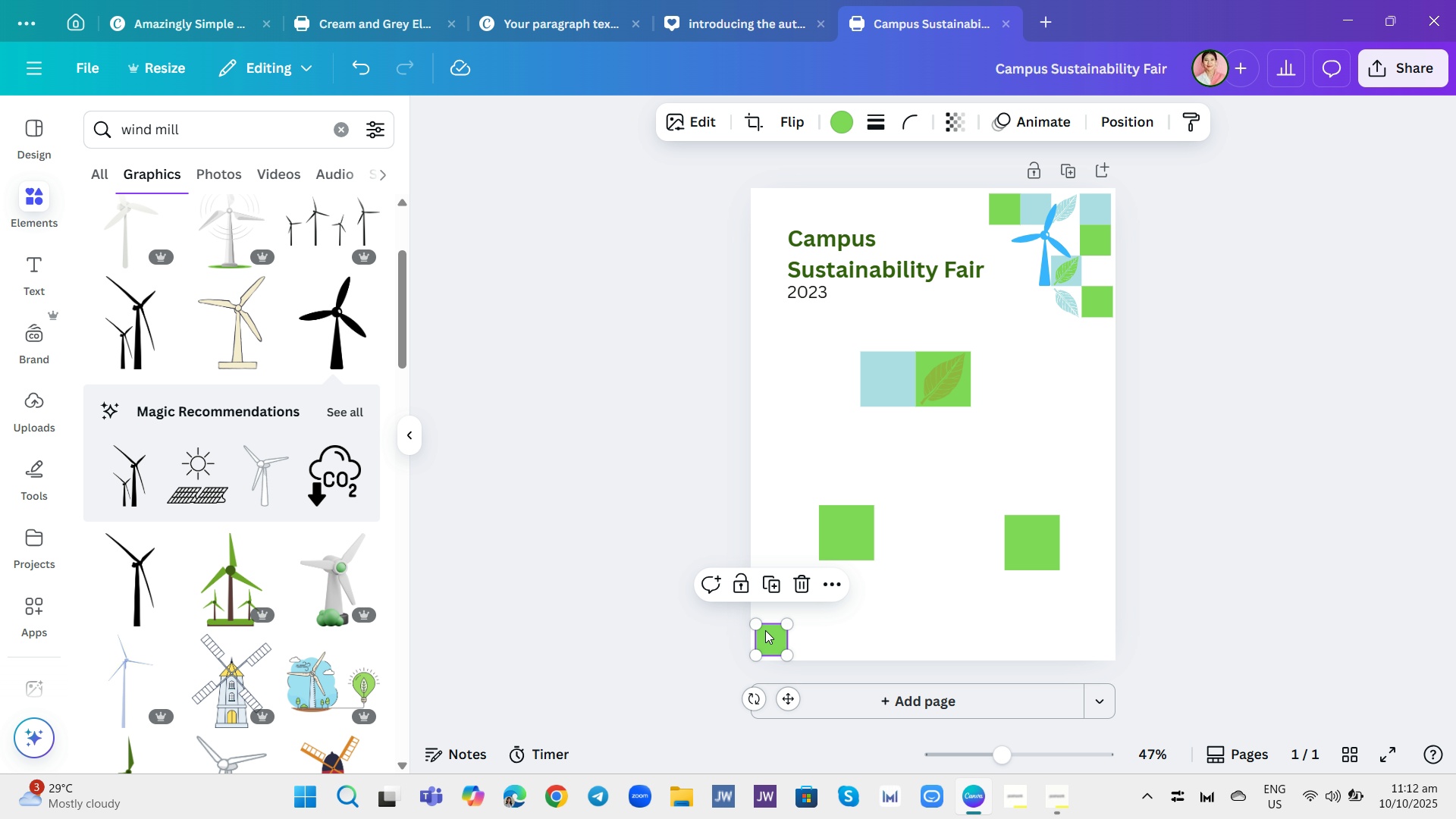 
left_click_drag(start_coordinate=[767, 641], to_coordinate=[767, 601])
 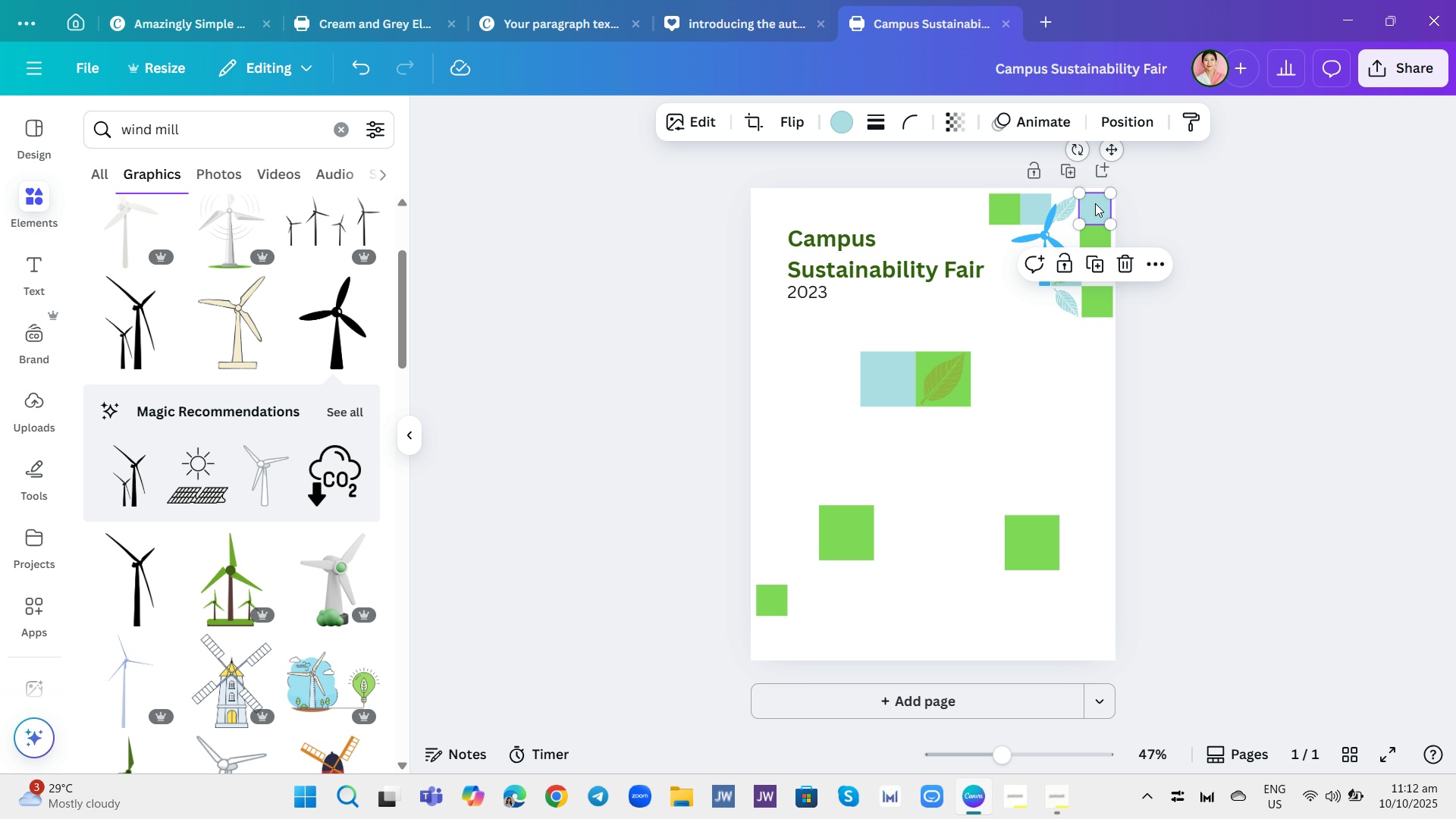 
left_click([1097, 264])
 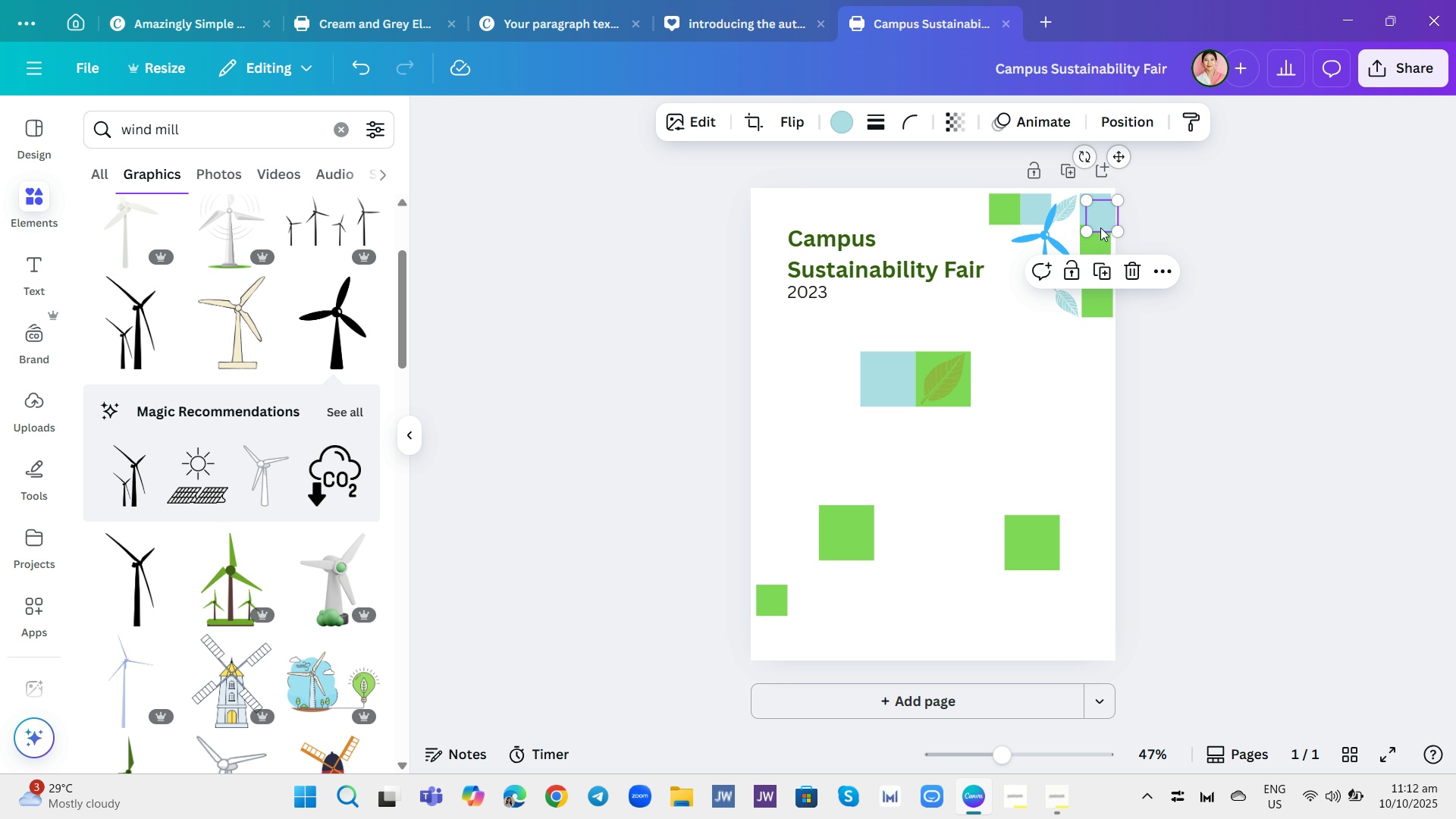 
left_click_drag(start_coordinate=[1097, 212], to_coordinate=[772, 634])
 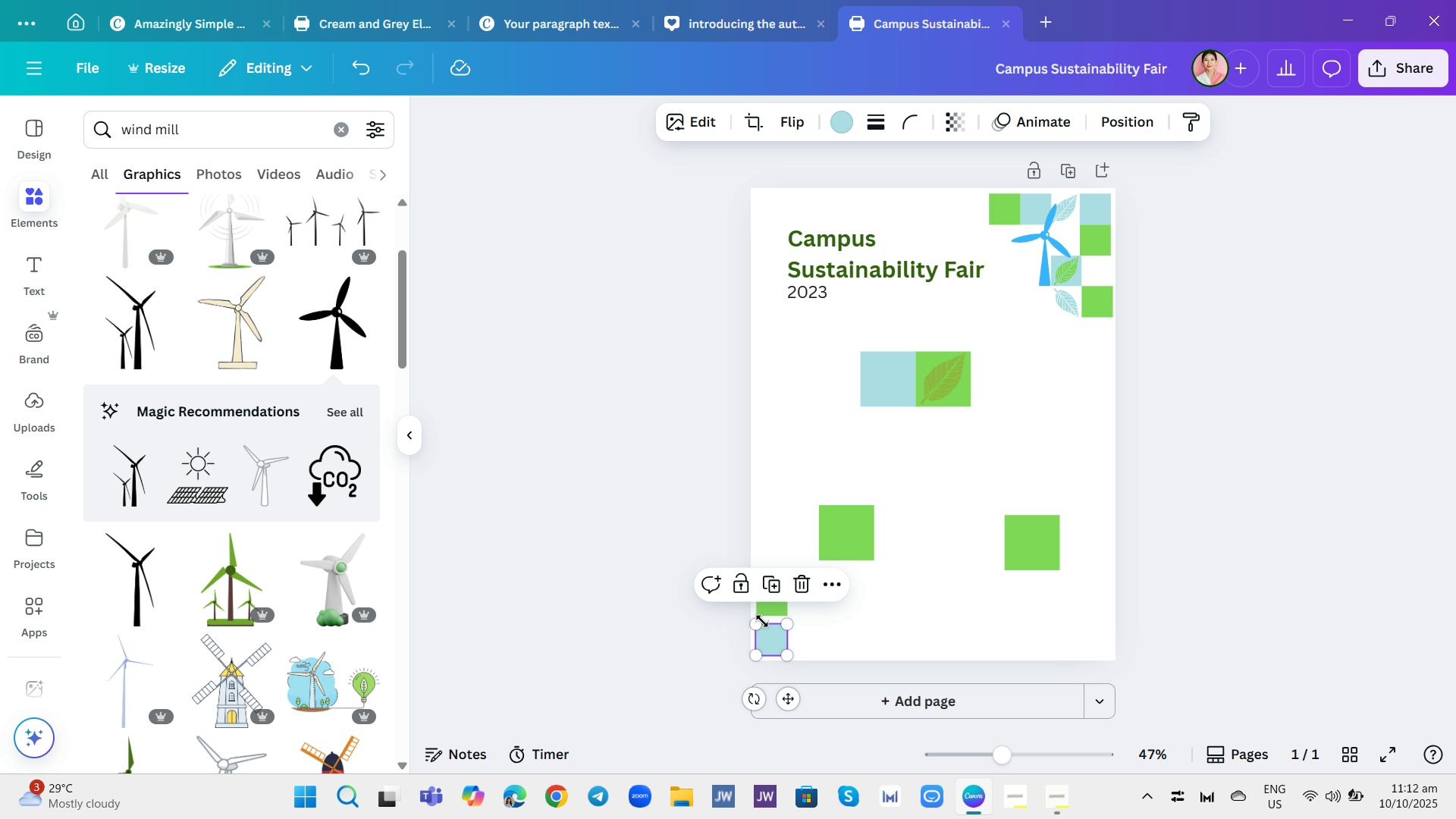 
left_click_drag(start_coordinate=[776, 607], to_coordinate=[777, 618])
 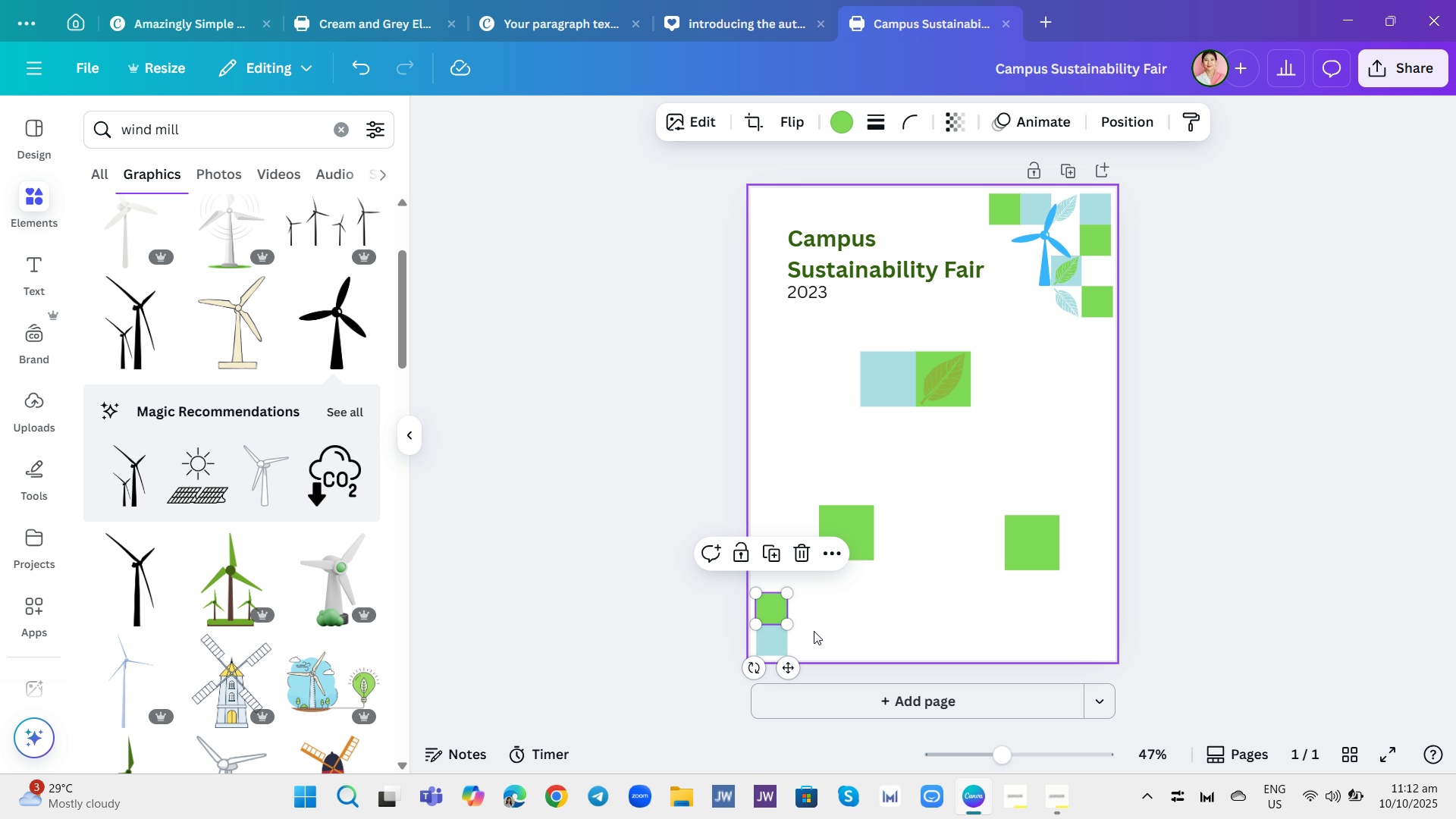 
left_click([814, 631])
 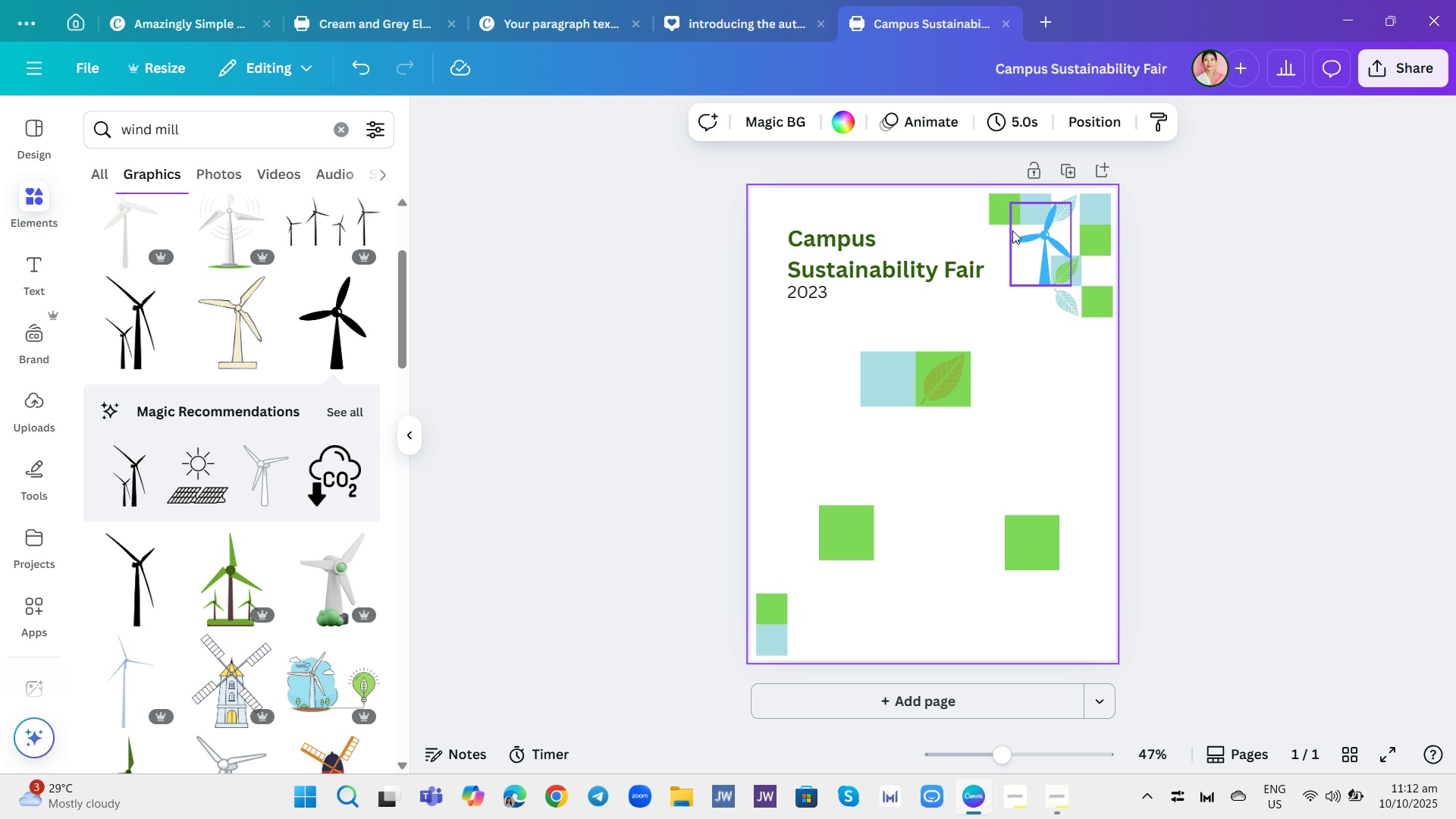 
left_click([875, 390])
 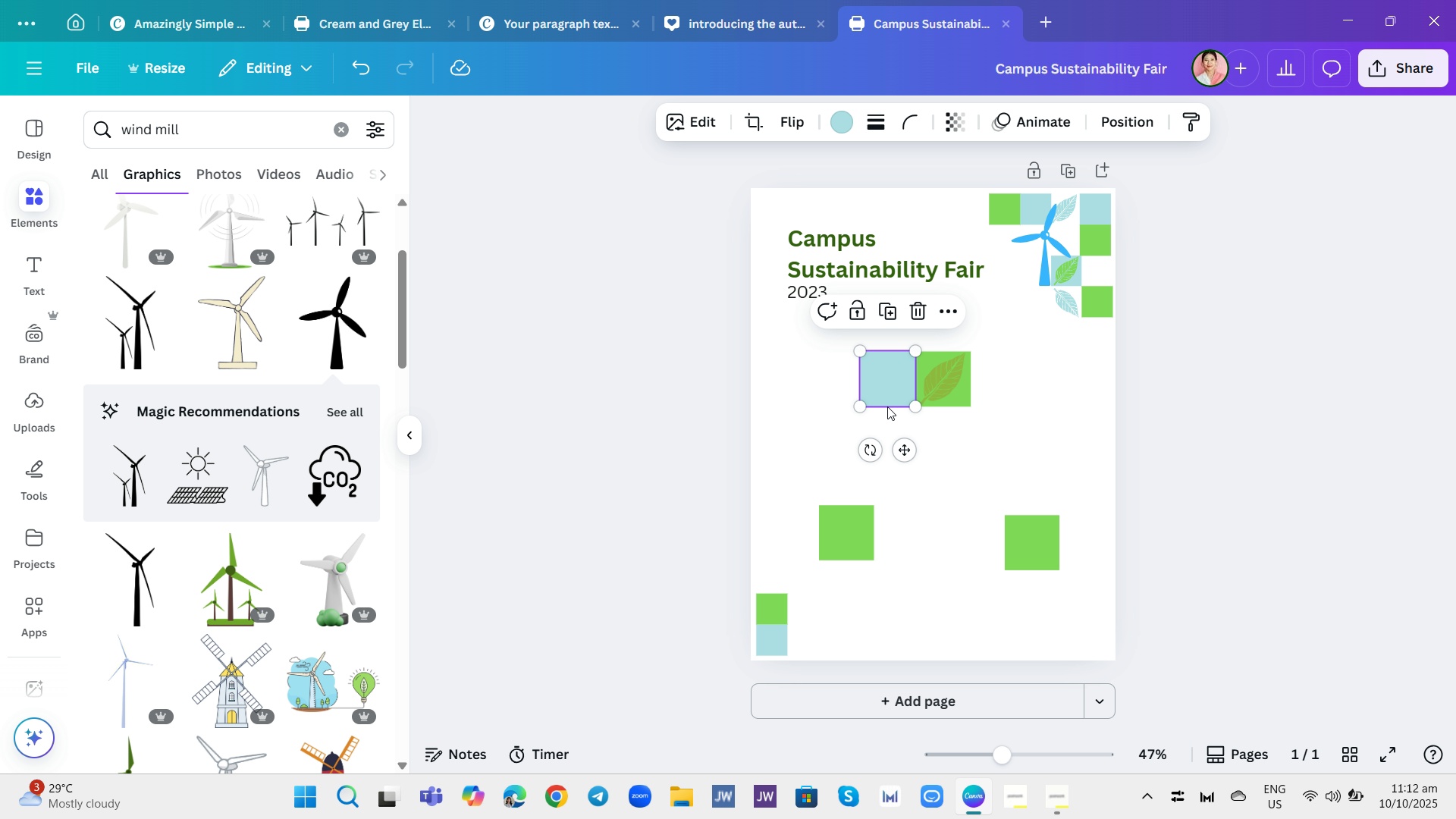 
left_click_drag(start_coordinate=[883, 389], to_coordinate=[783, 575])
 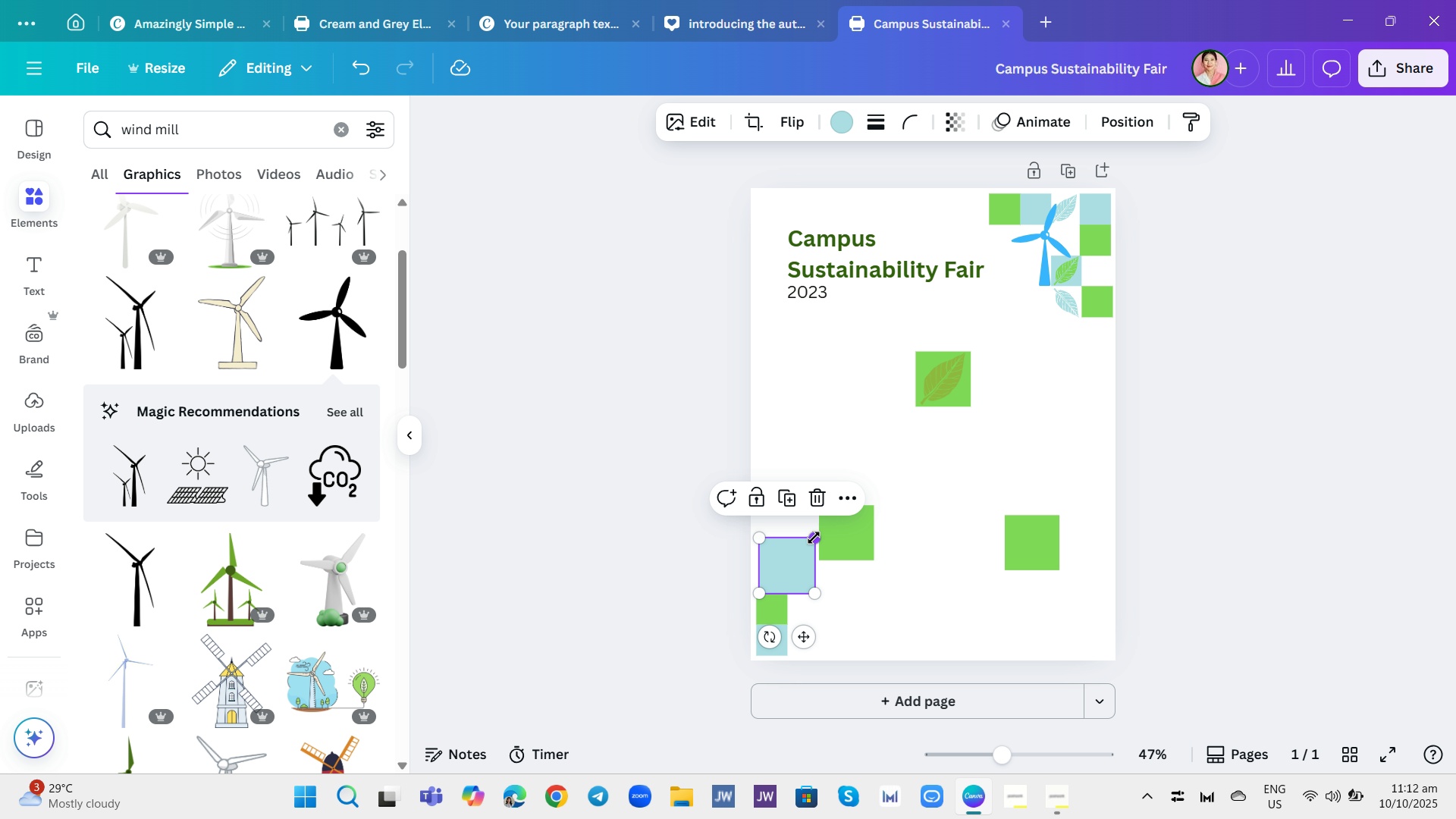 
left_click_drag(start_coordinate=[814, 538], to_coordinate=[792, 569])
 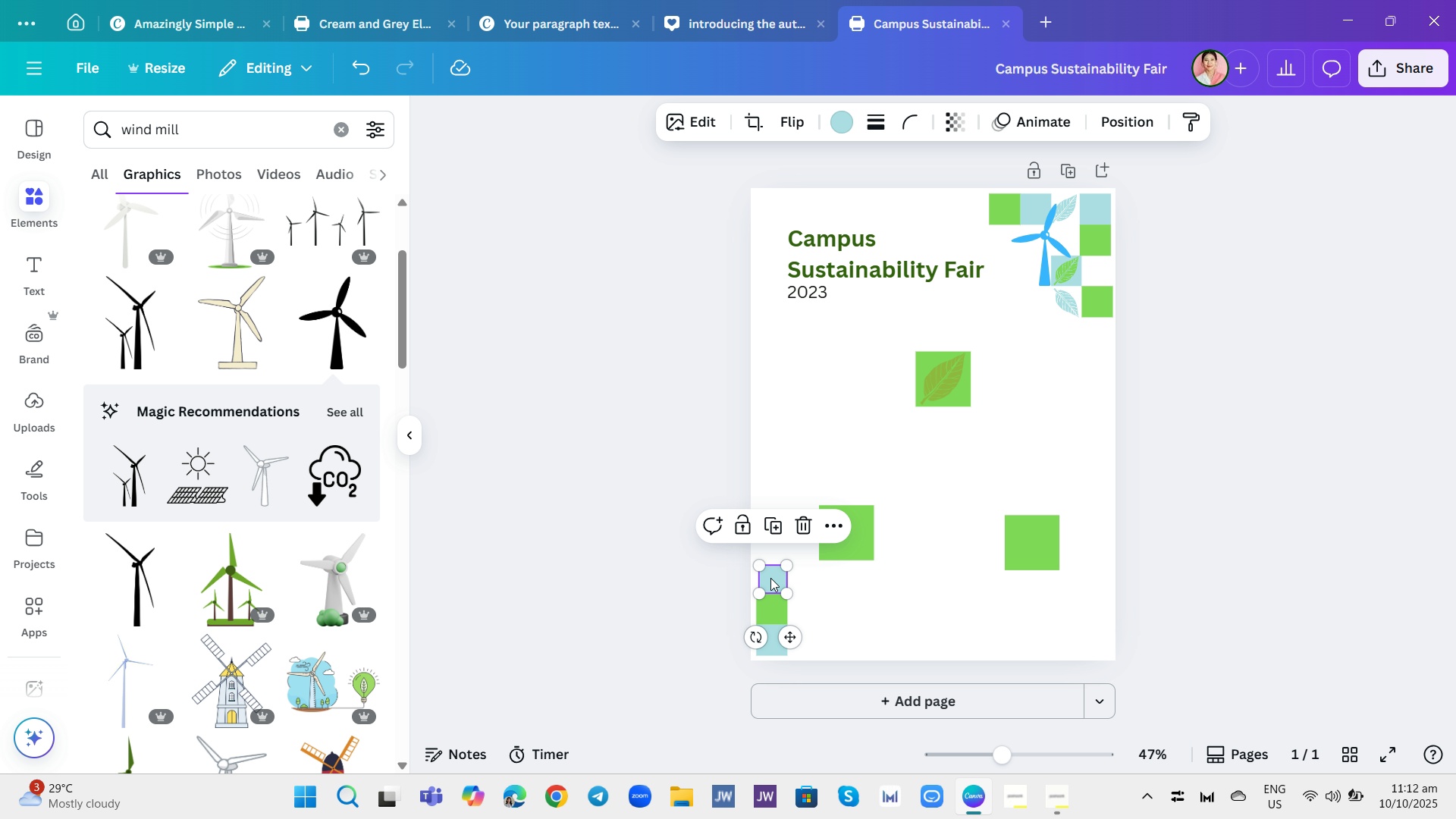 
left_click([833, 604])
 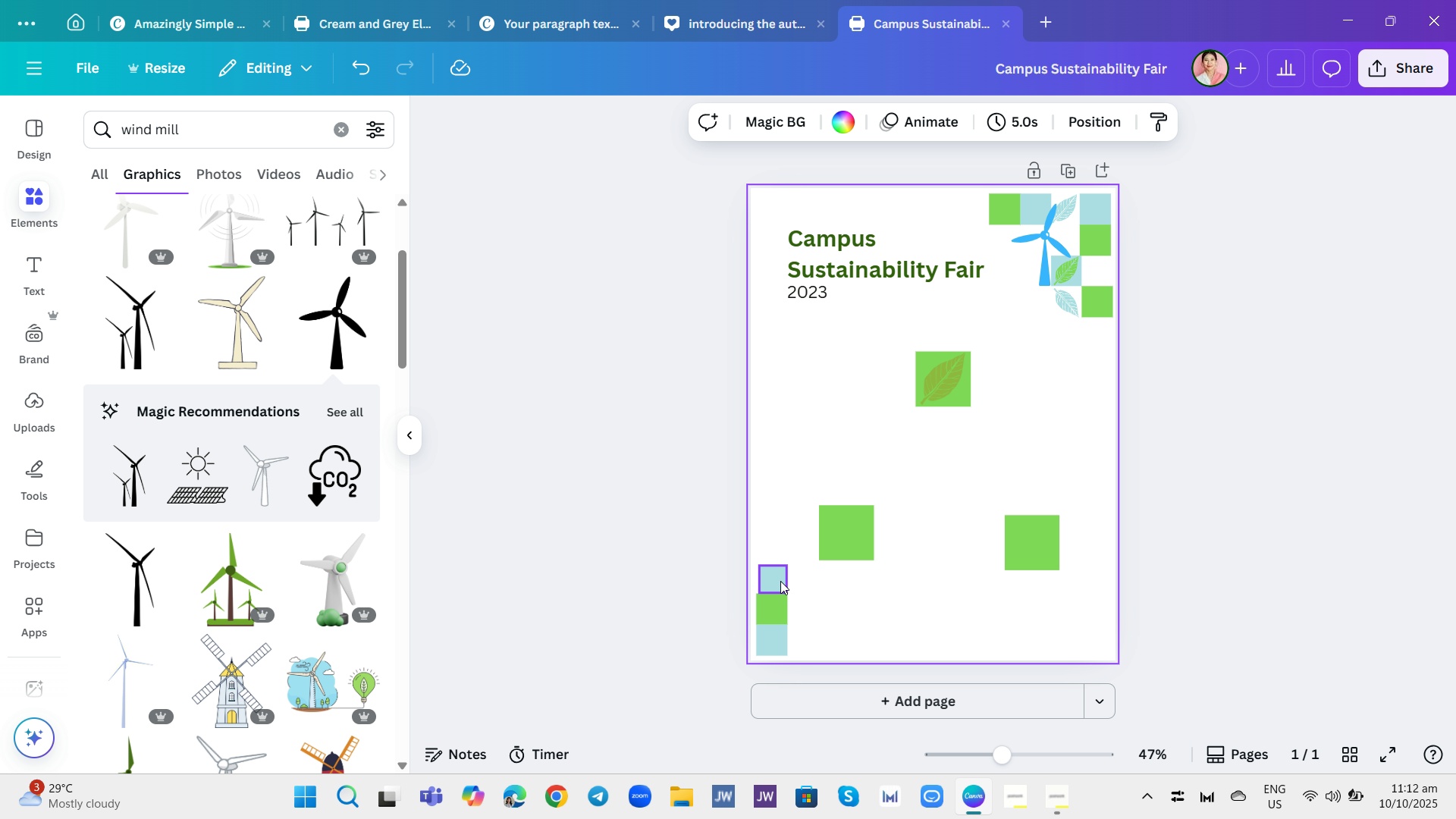 
left_click([780, 581])
 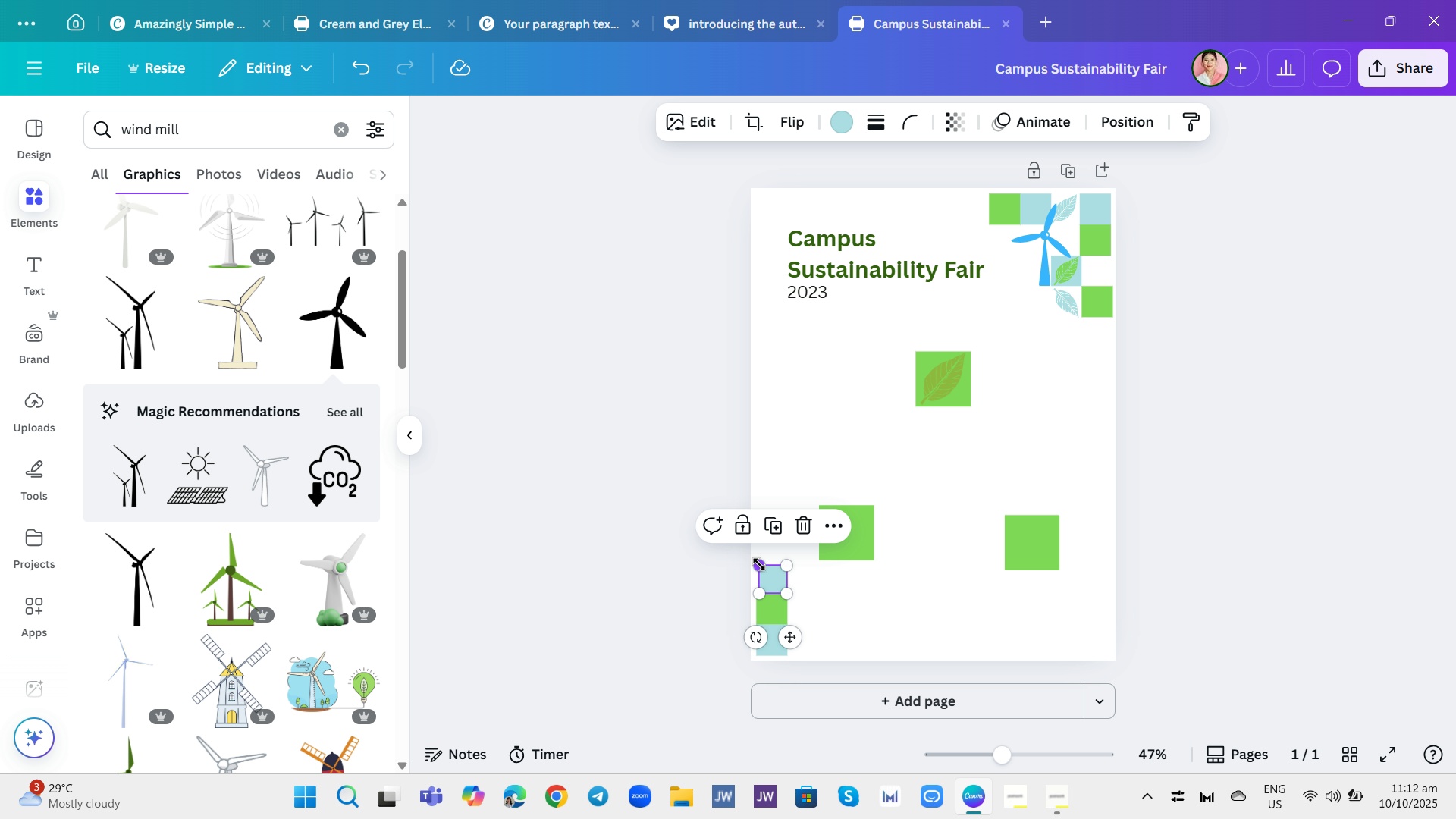 
left_click_drag(start_coordinate=[760, 564], to_coordinate=[761, 558])
 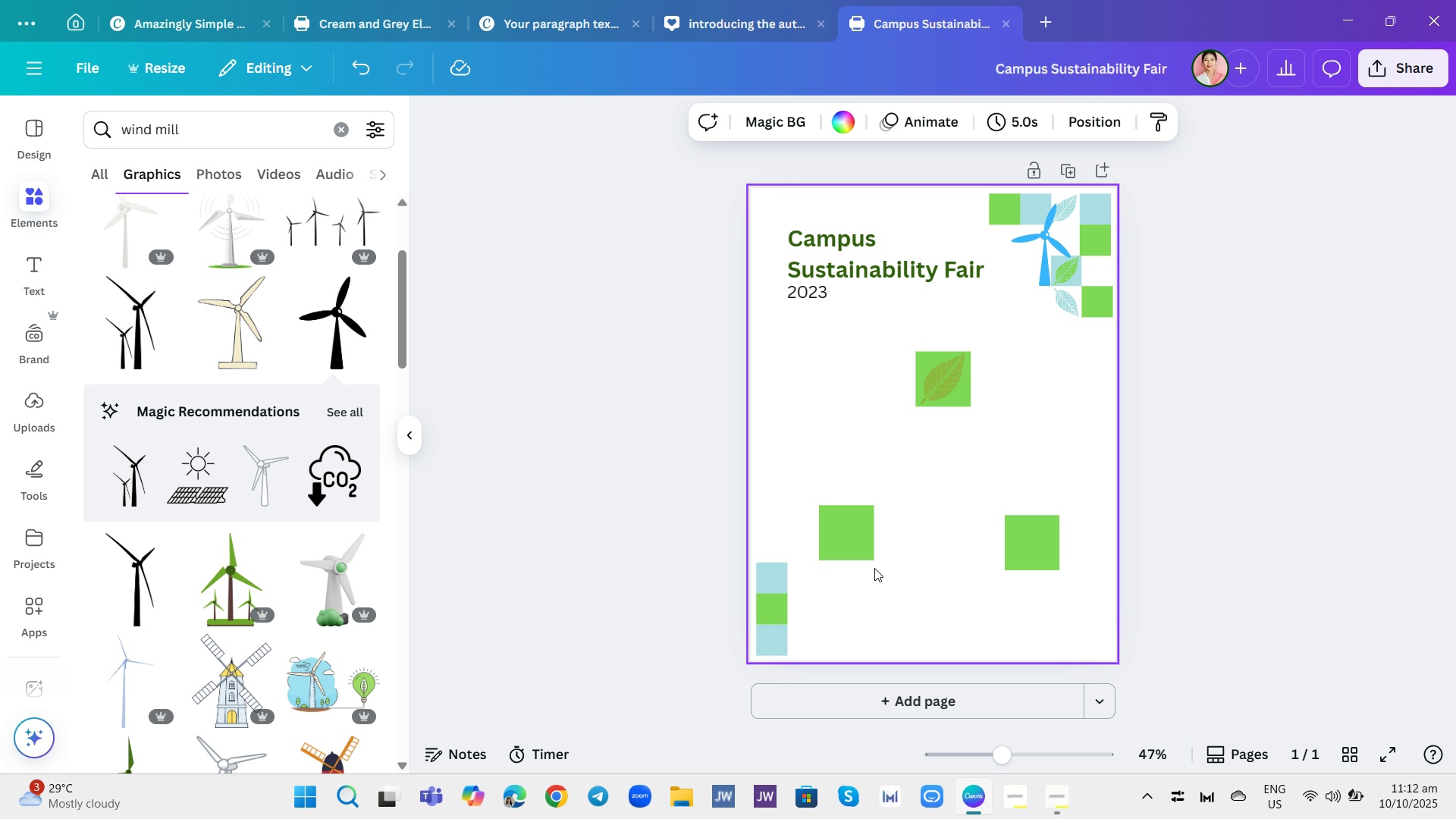 
wait(5.6)
 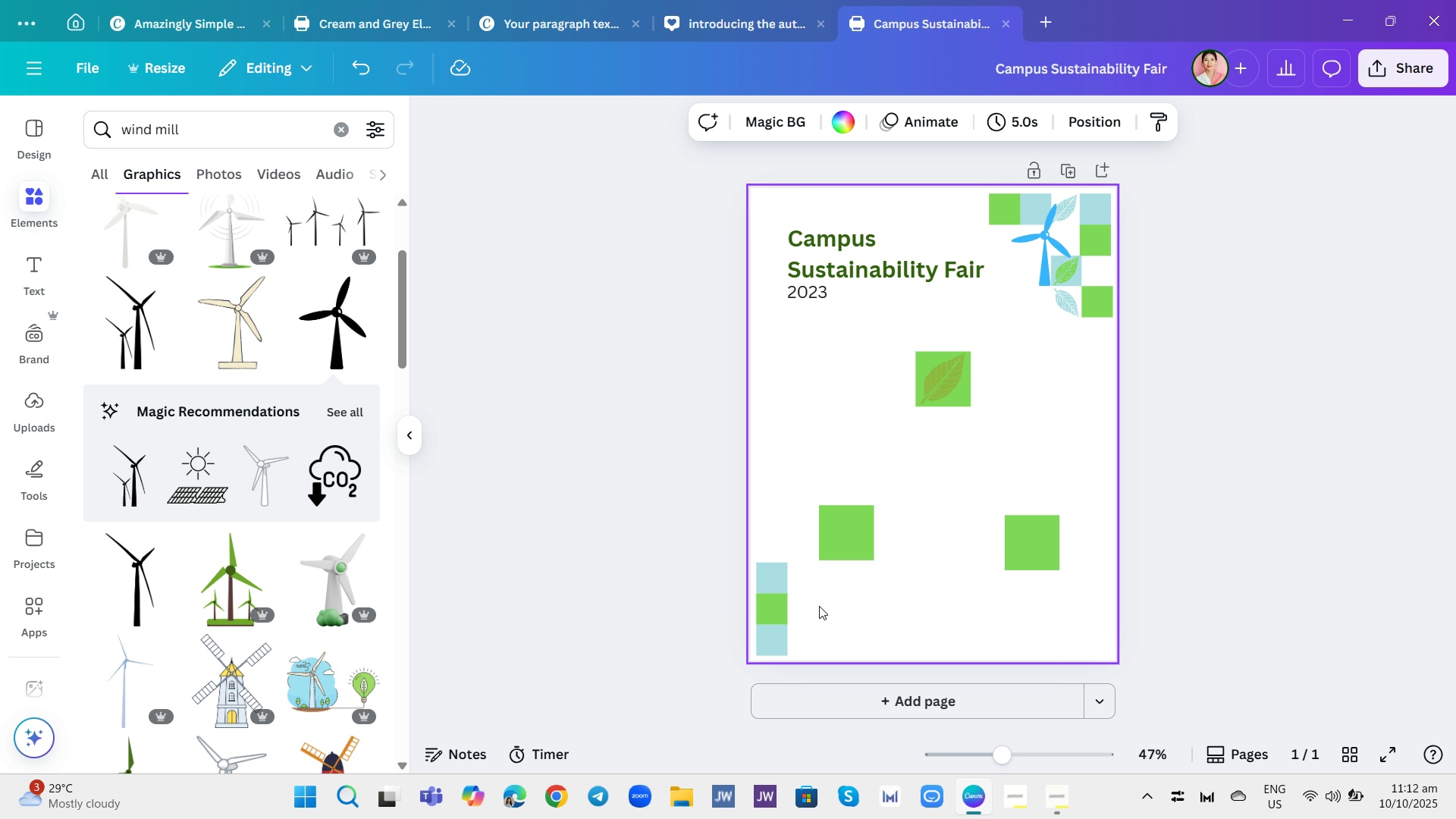 
left_click_drag(start_coordinate=[844, 532], to_coordinate=[815, 588])
 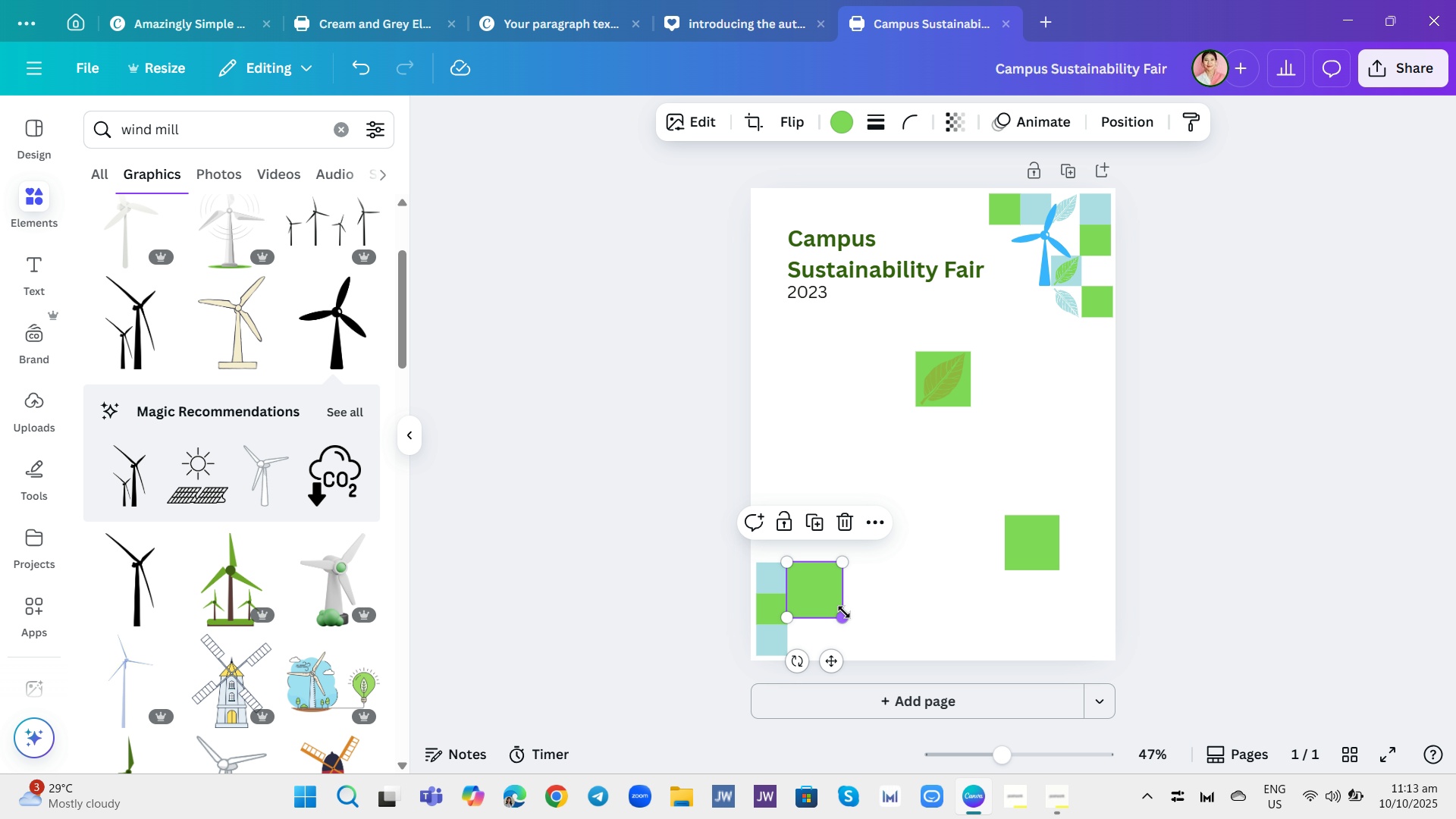 
left_click_drag(start_coordinate=[844, 612], to_coordinate=[814, 592])
 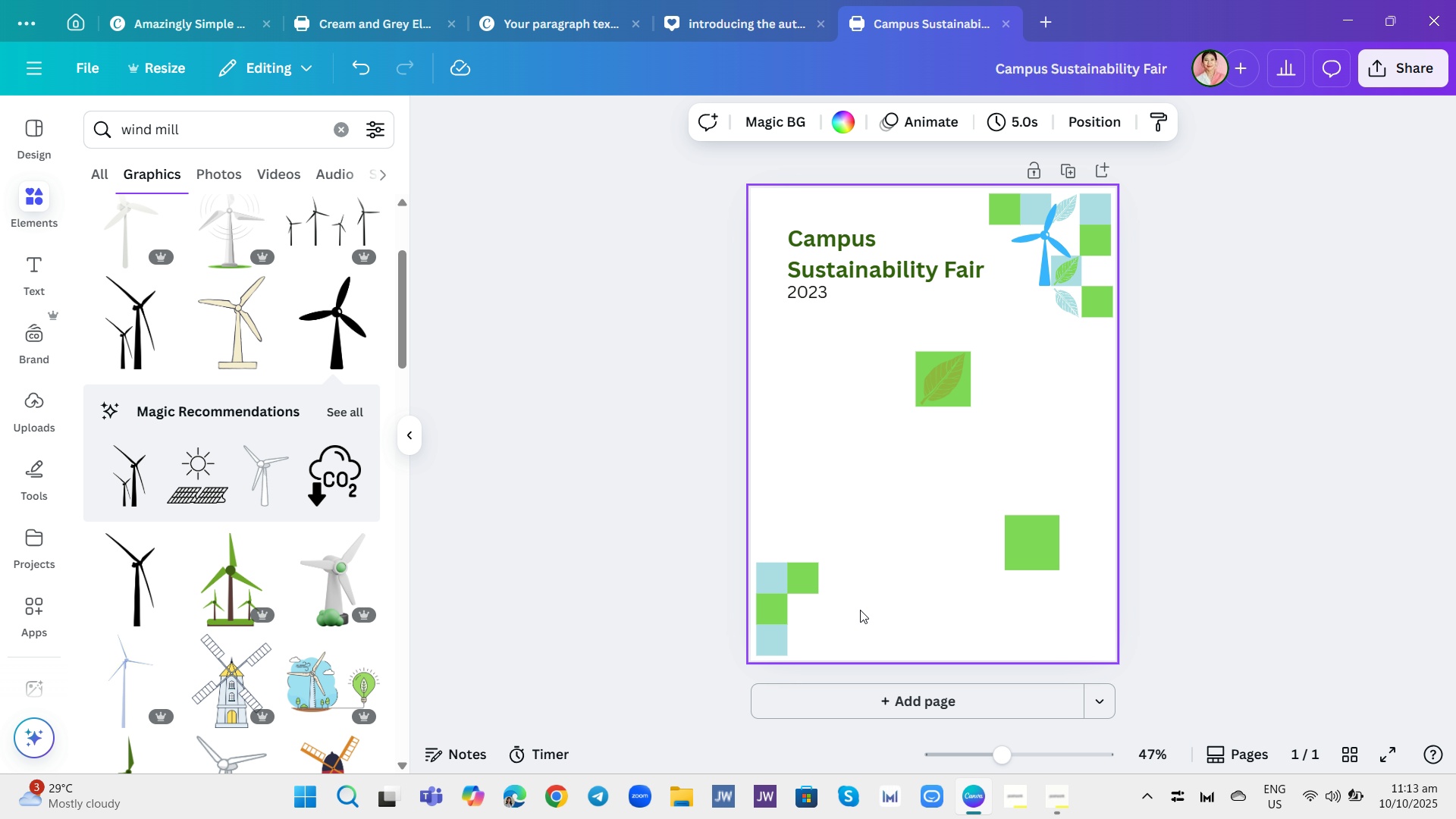 
left_click([860, 610])
 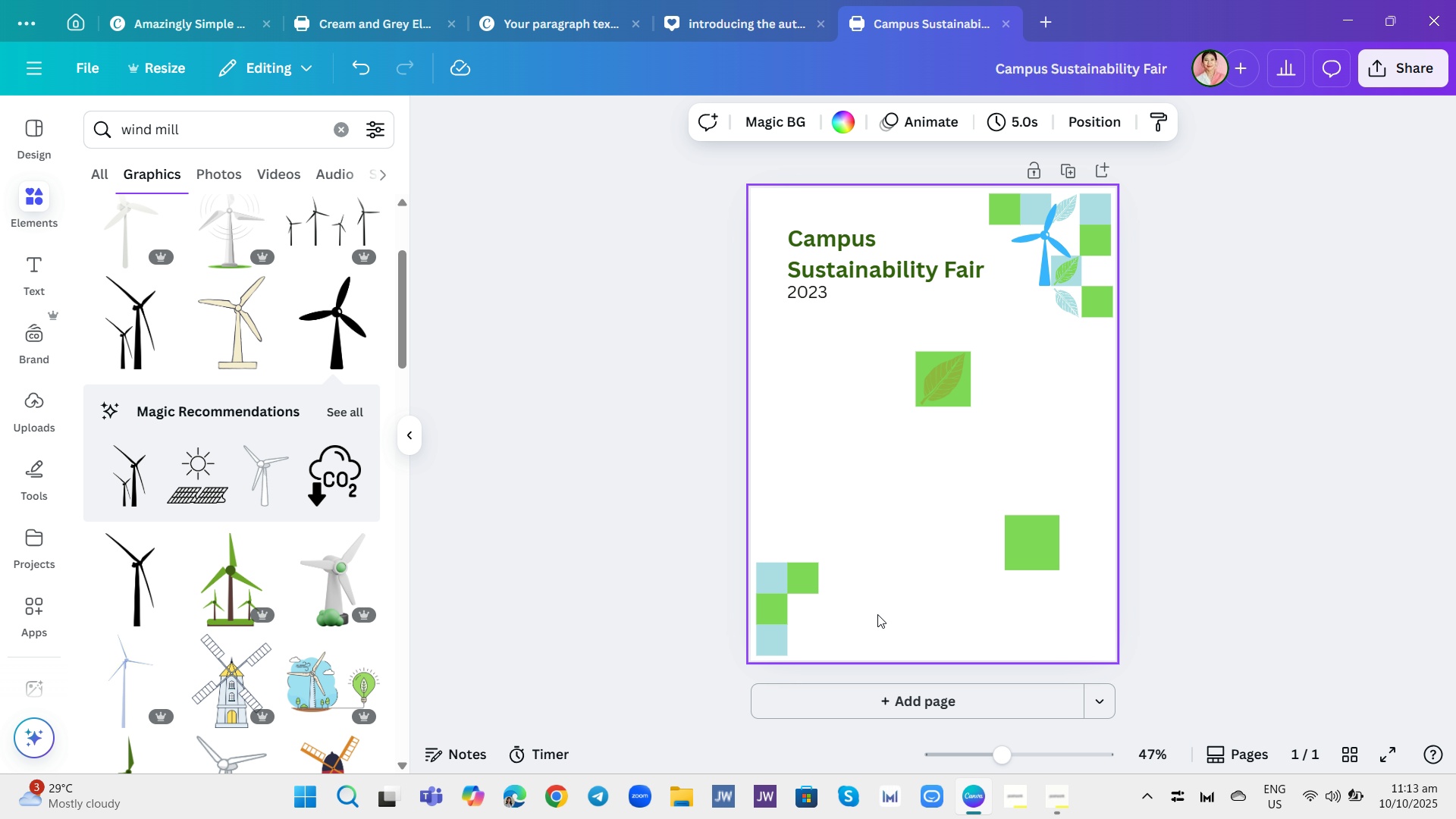 
left_click_drag(start_coordinate=[1048, 537], to_coordinate=[830, 641])
 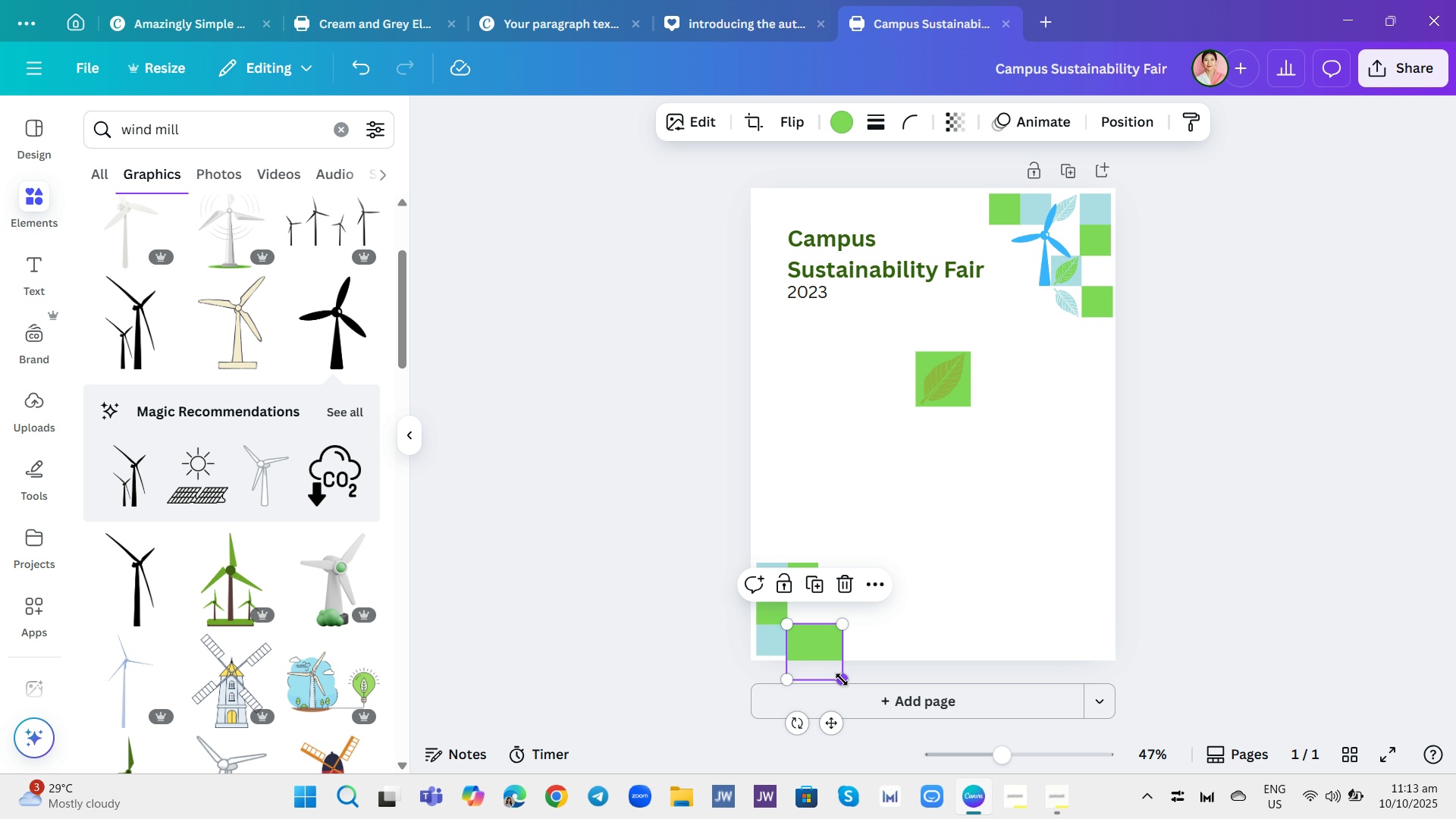 
left_click_drag(start_coordinate=[846, 682], to_coordinate=[822, 651])
 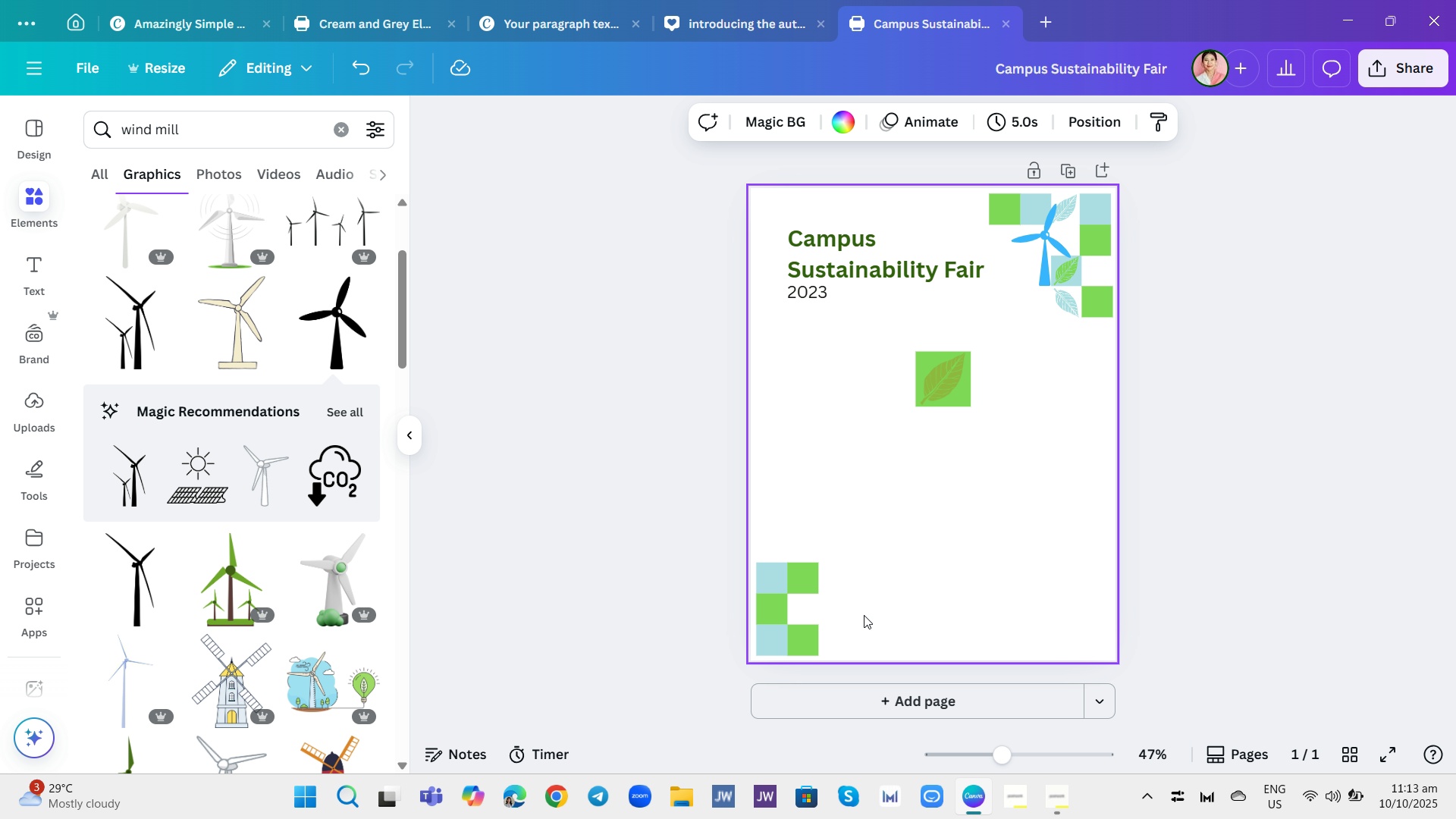 
left_click([864, 615])
 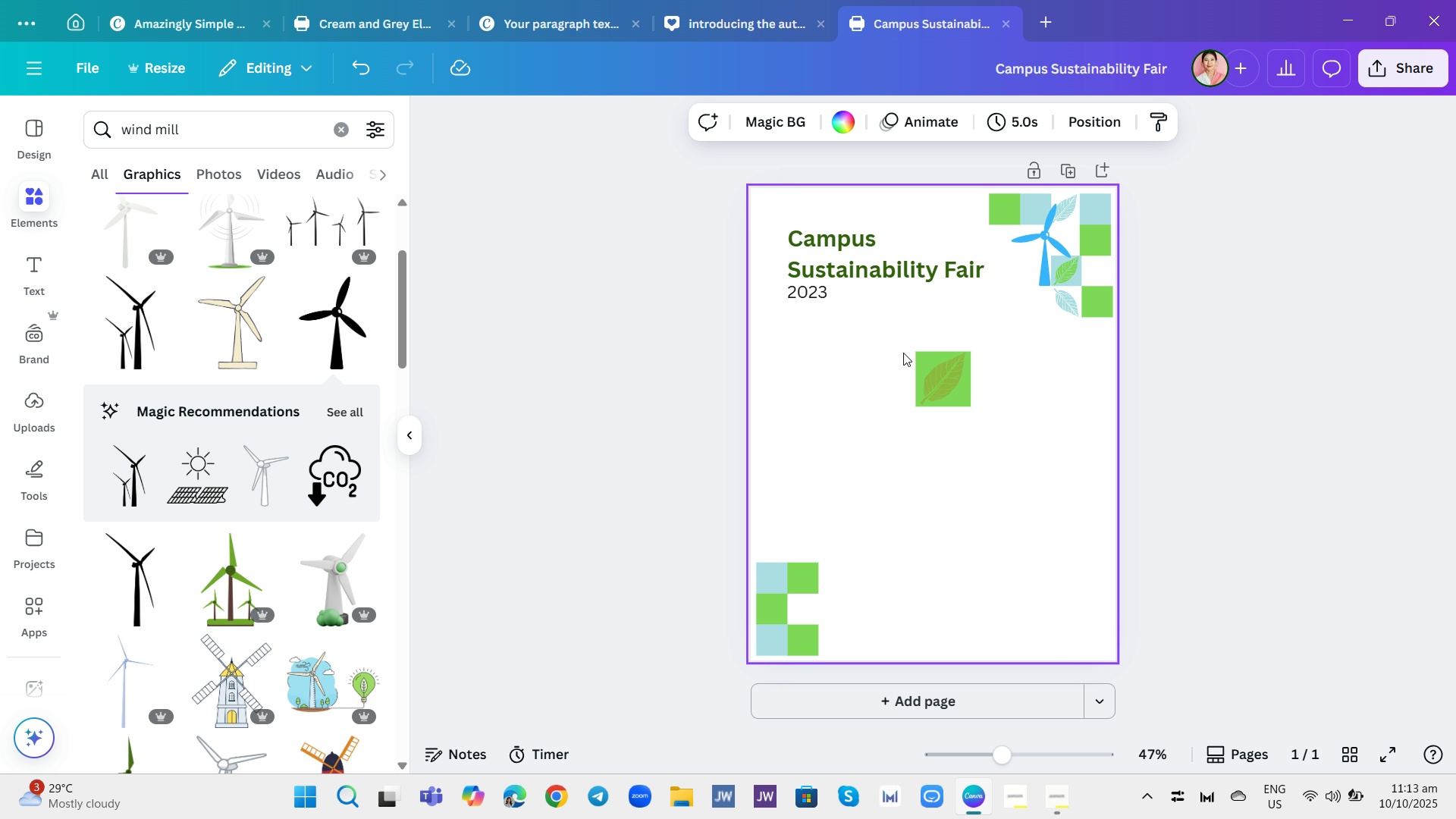 
wait(6.77)
 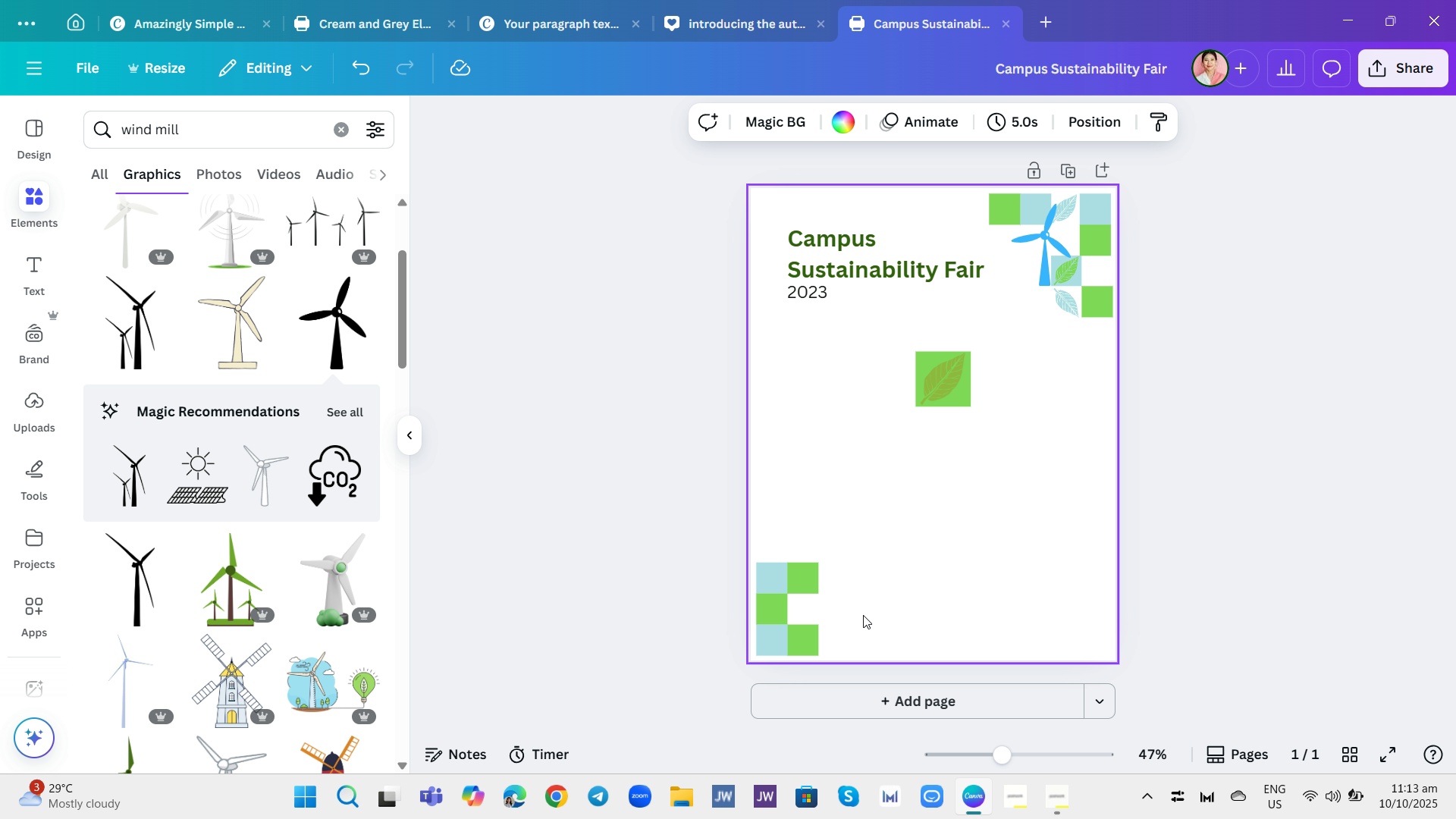 
left_click([959, 394])
 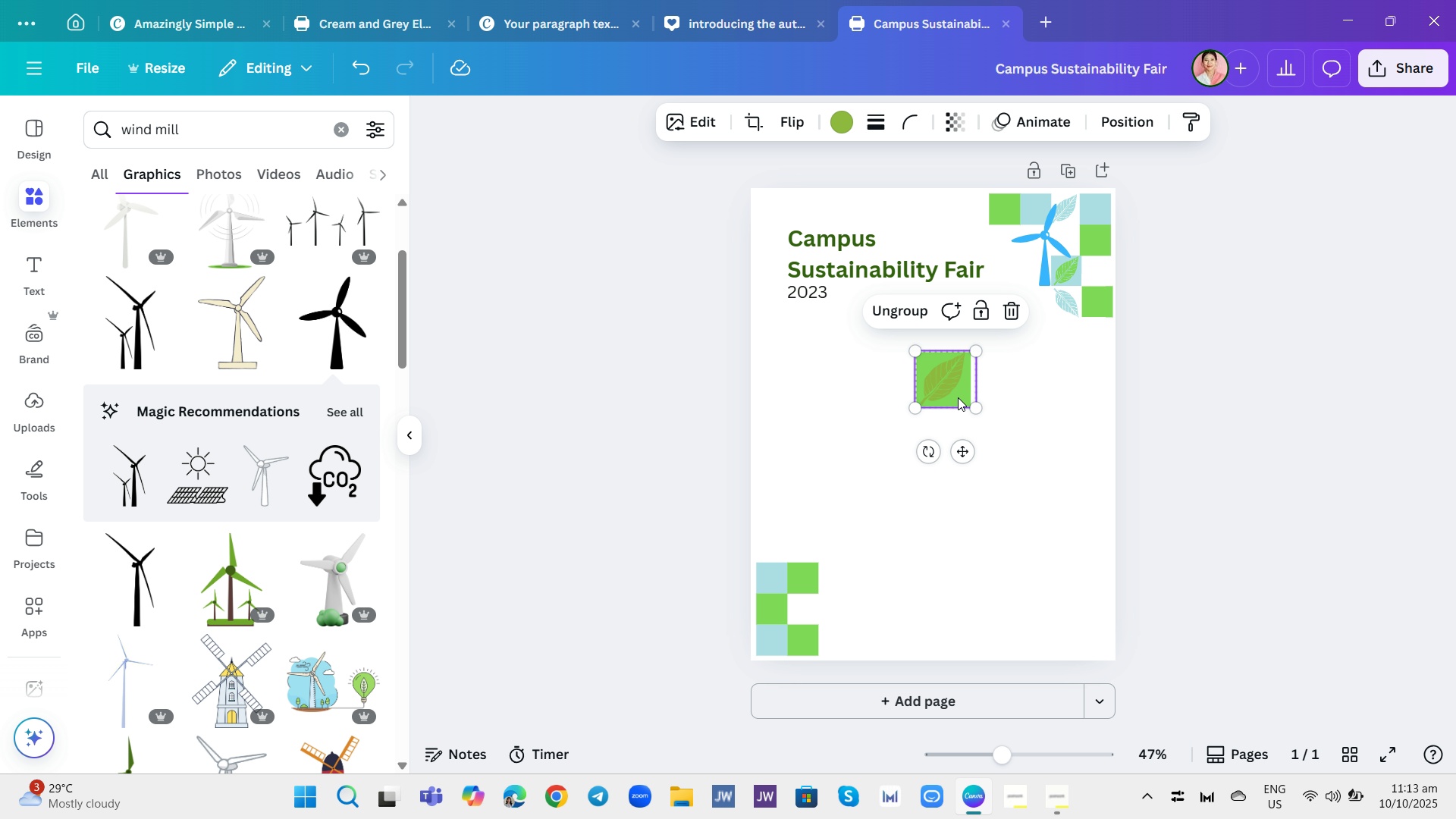 
left_click_drag(start_coordinate=[959, 394], to_coordinate=[862, 635])
 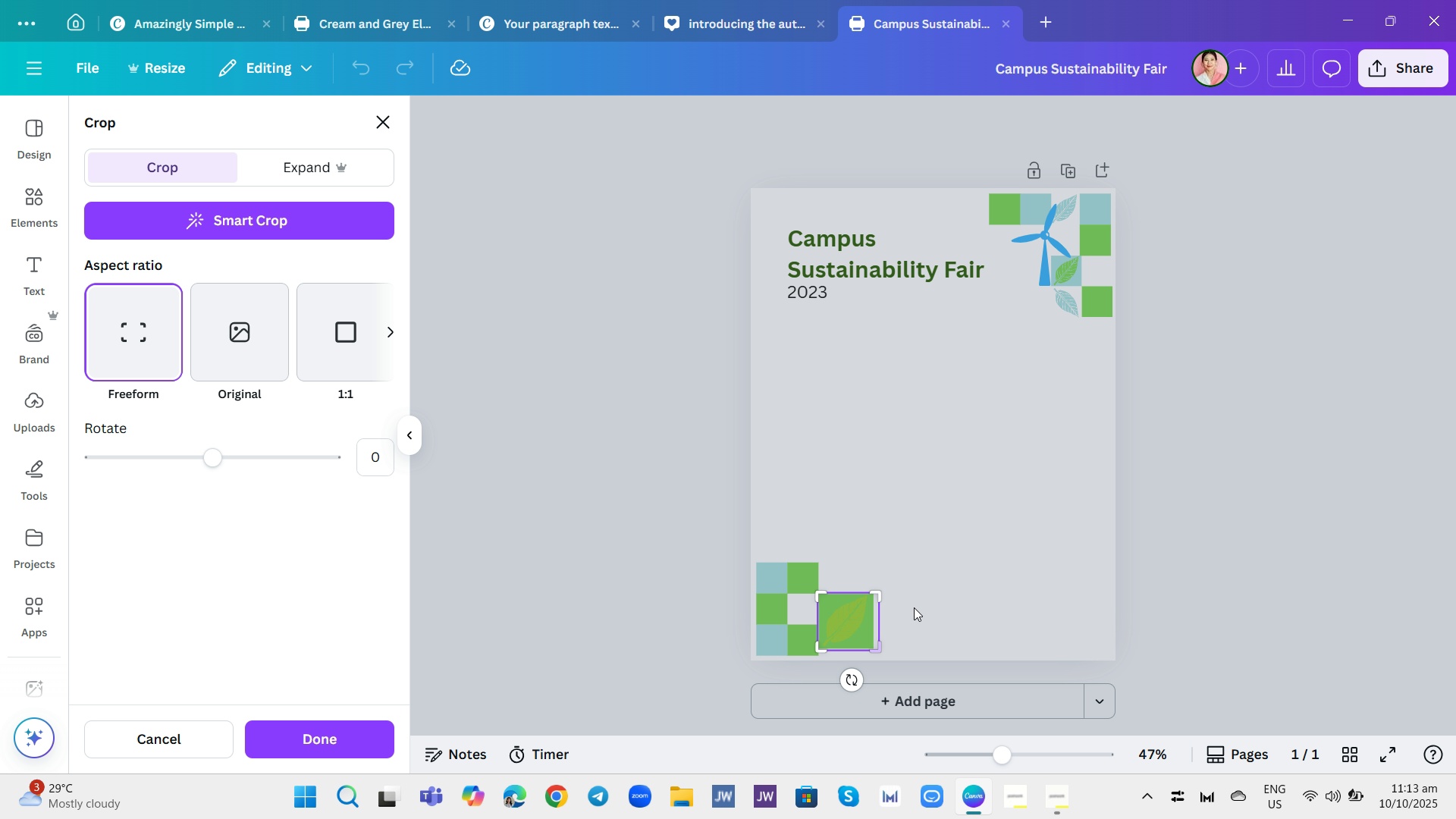 
left_click([919, 600])
 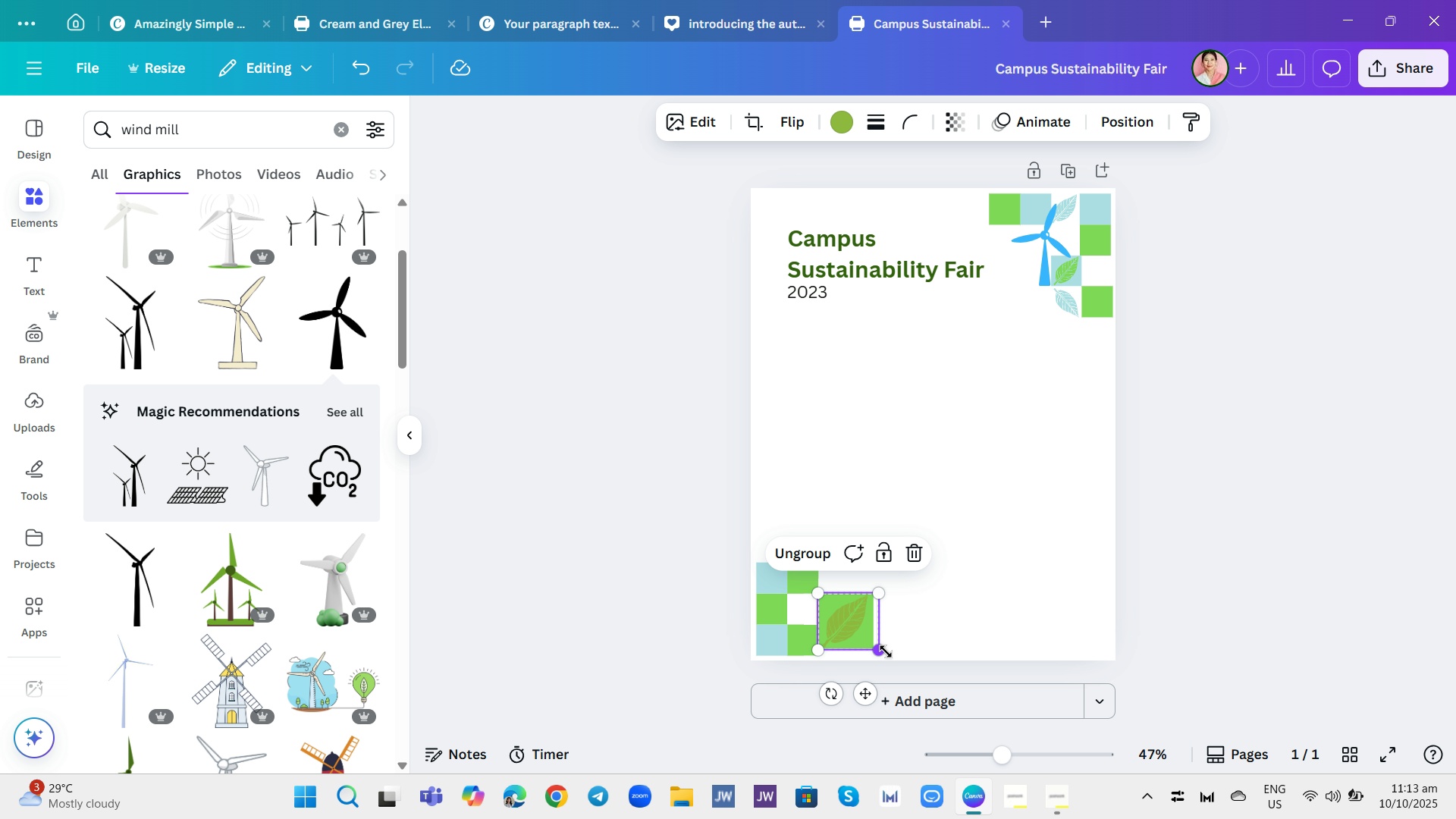 
left_click_drag(start_coordinate=[872, 654], to_coordinate=[849, 626])
 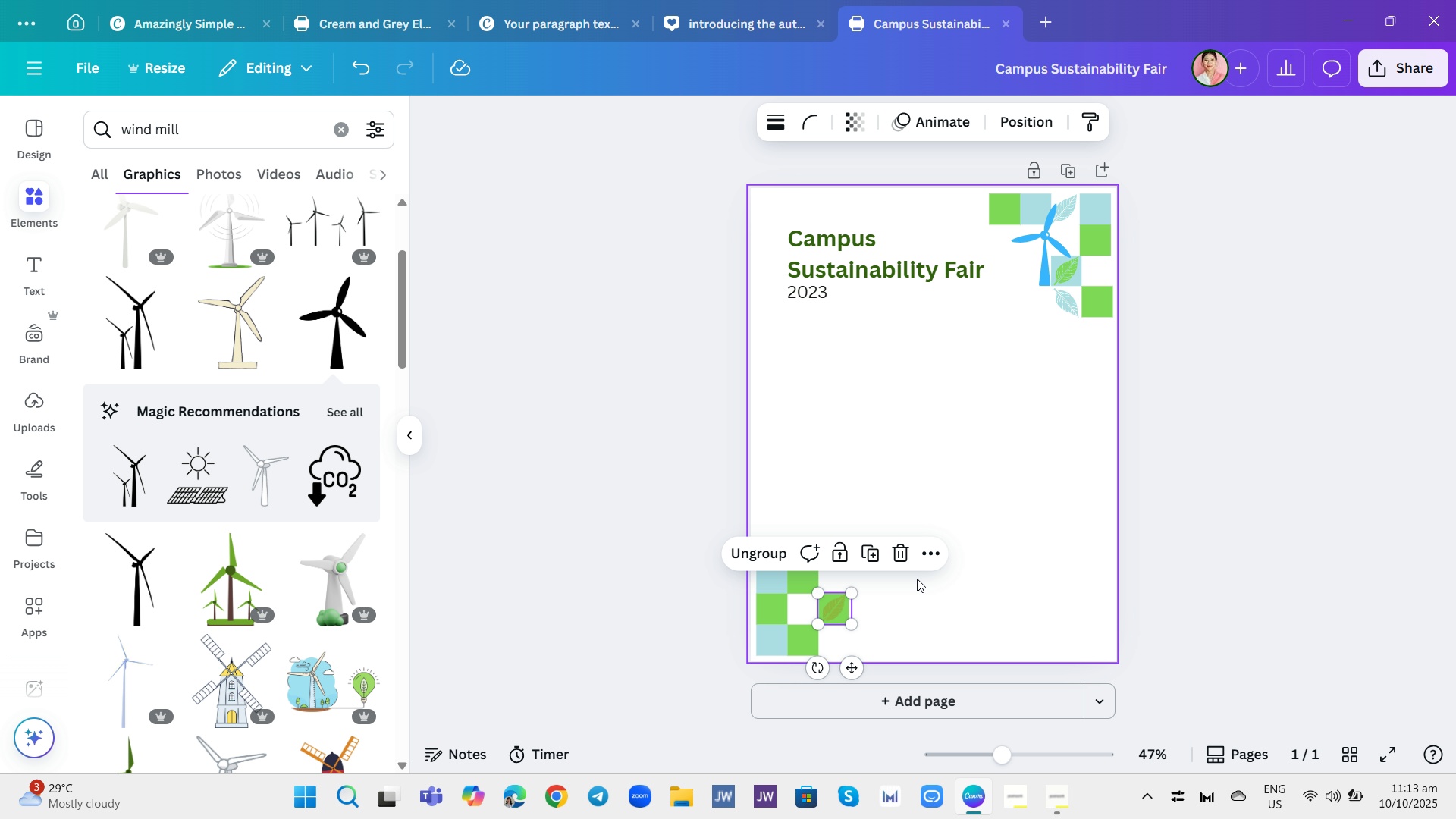 
left_click([917, 579])
 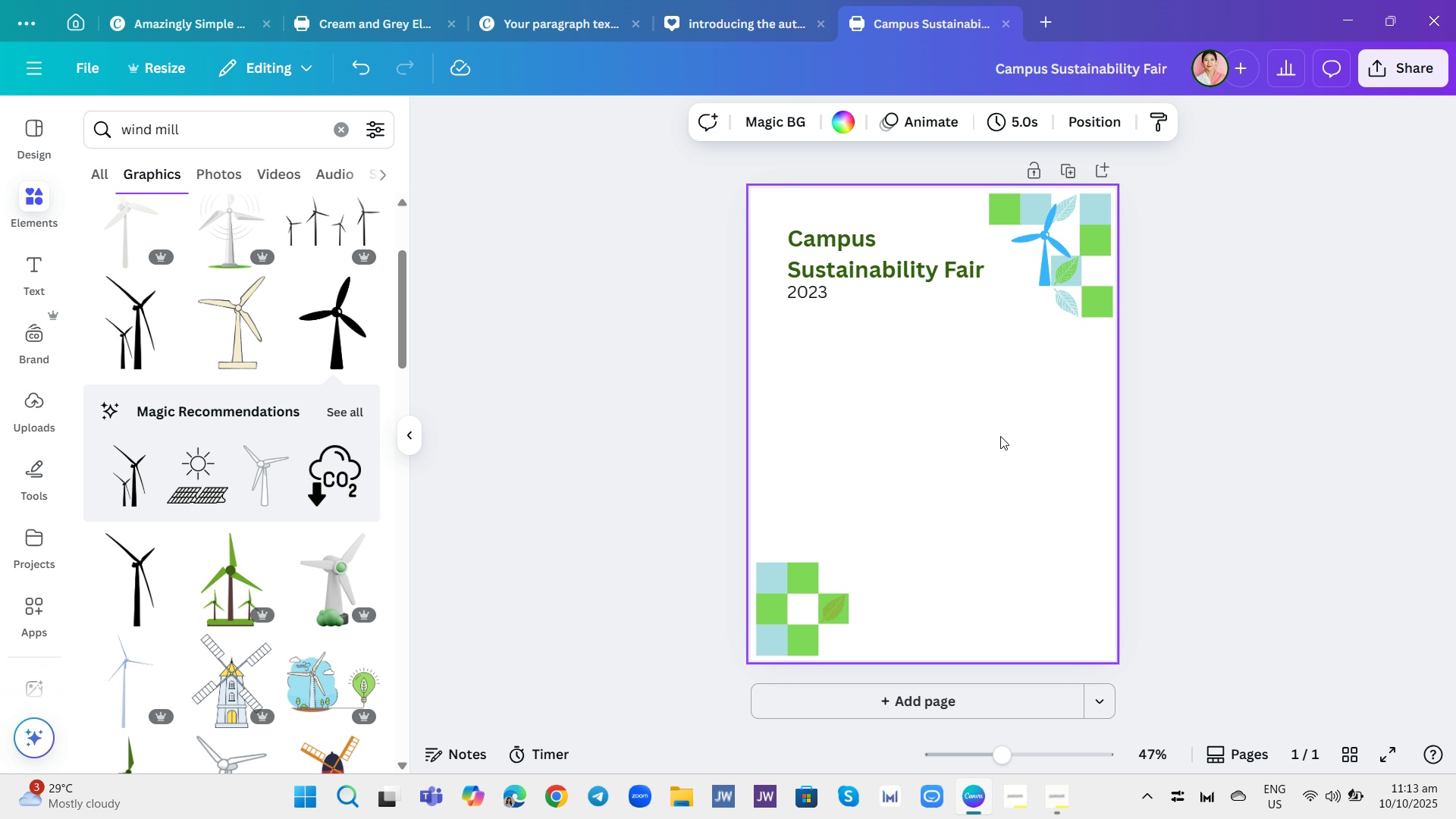 
left_click([1071, 309])
 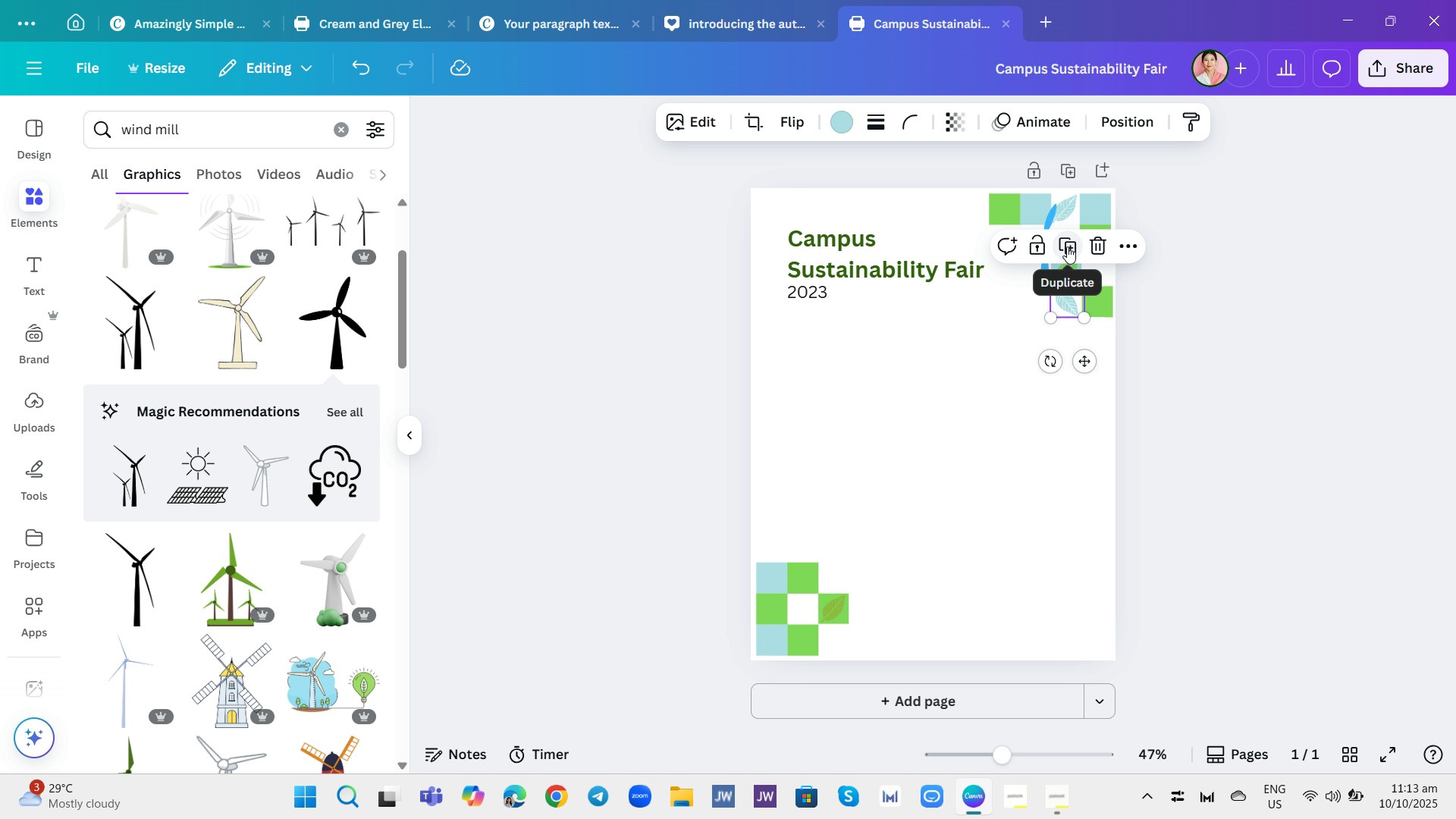 
left_click([1067, 246])
 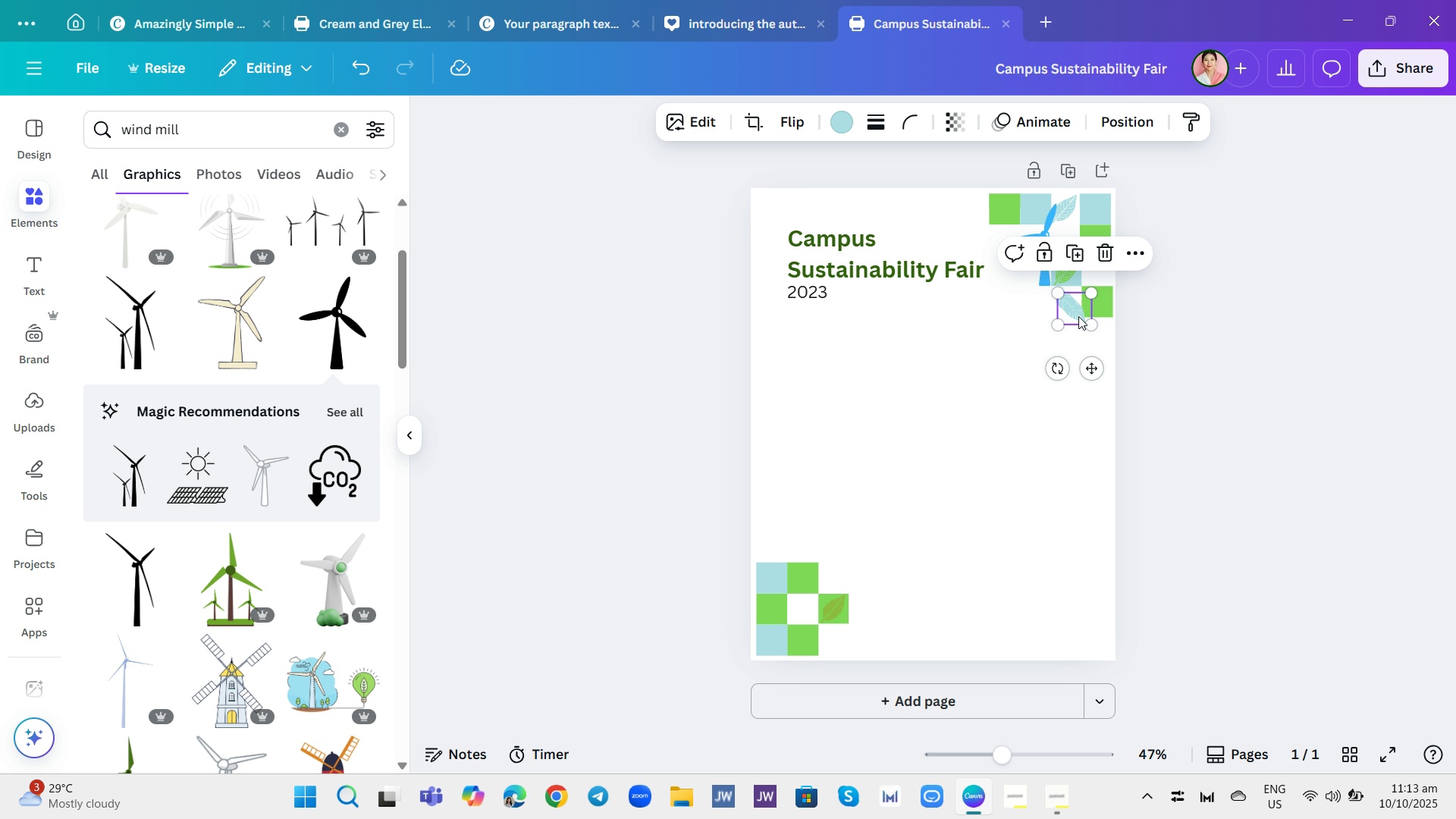 
left_click_drag(start_coordinate=[1078, 316], to_coordinate=[806, 614])
 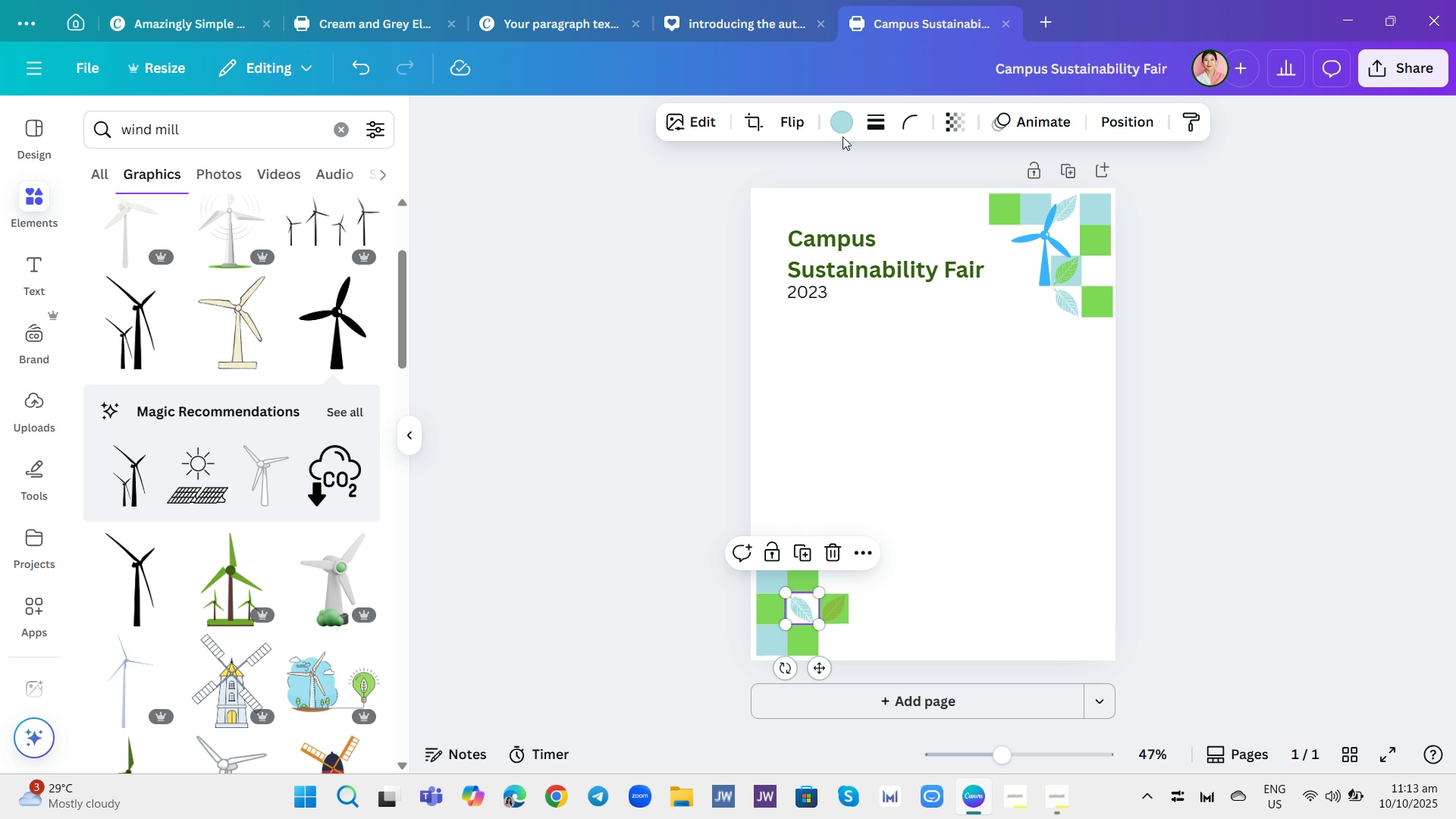 
left_click([788, 119])
 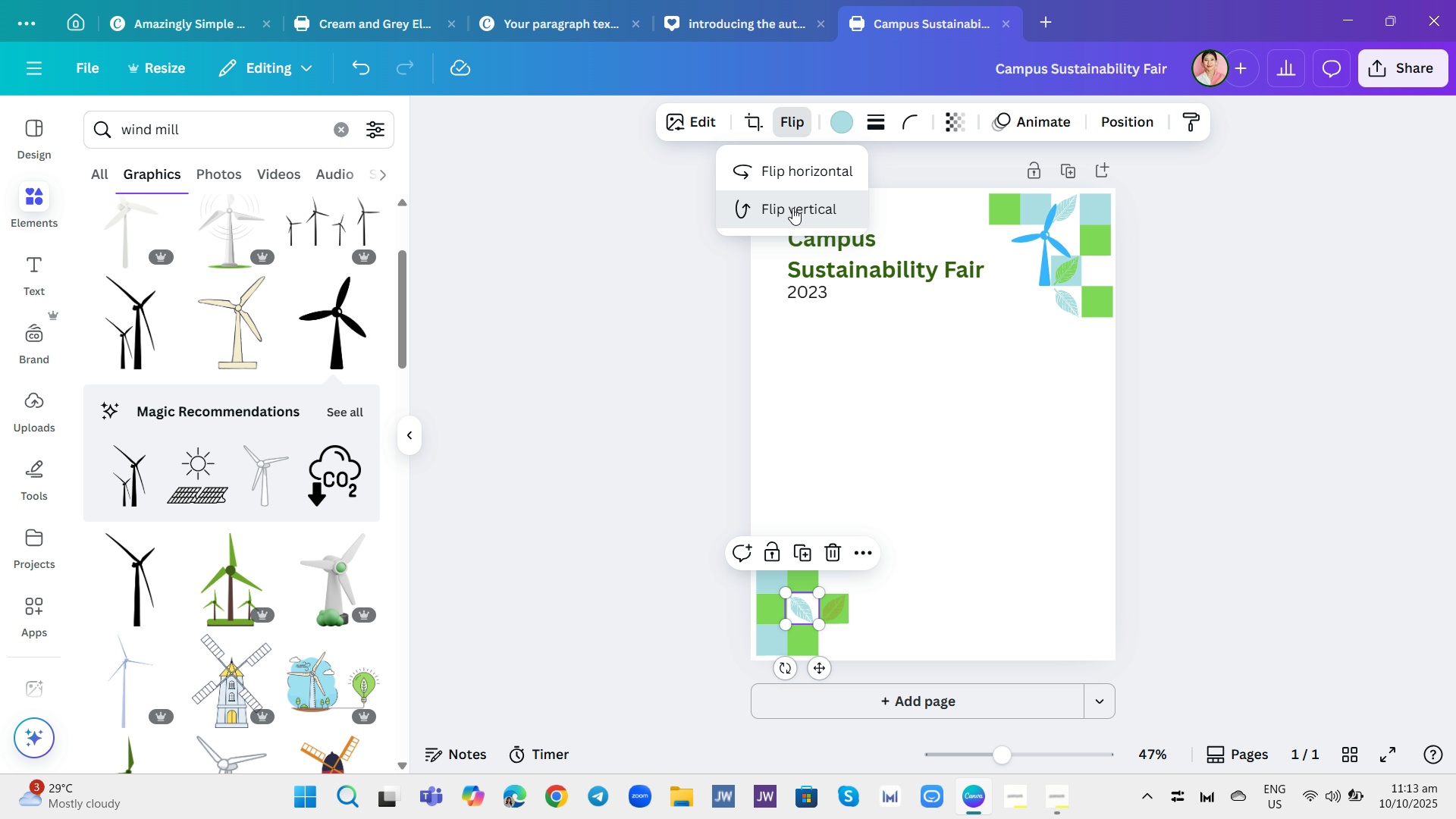 
left_click([792, 208])
 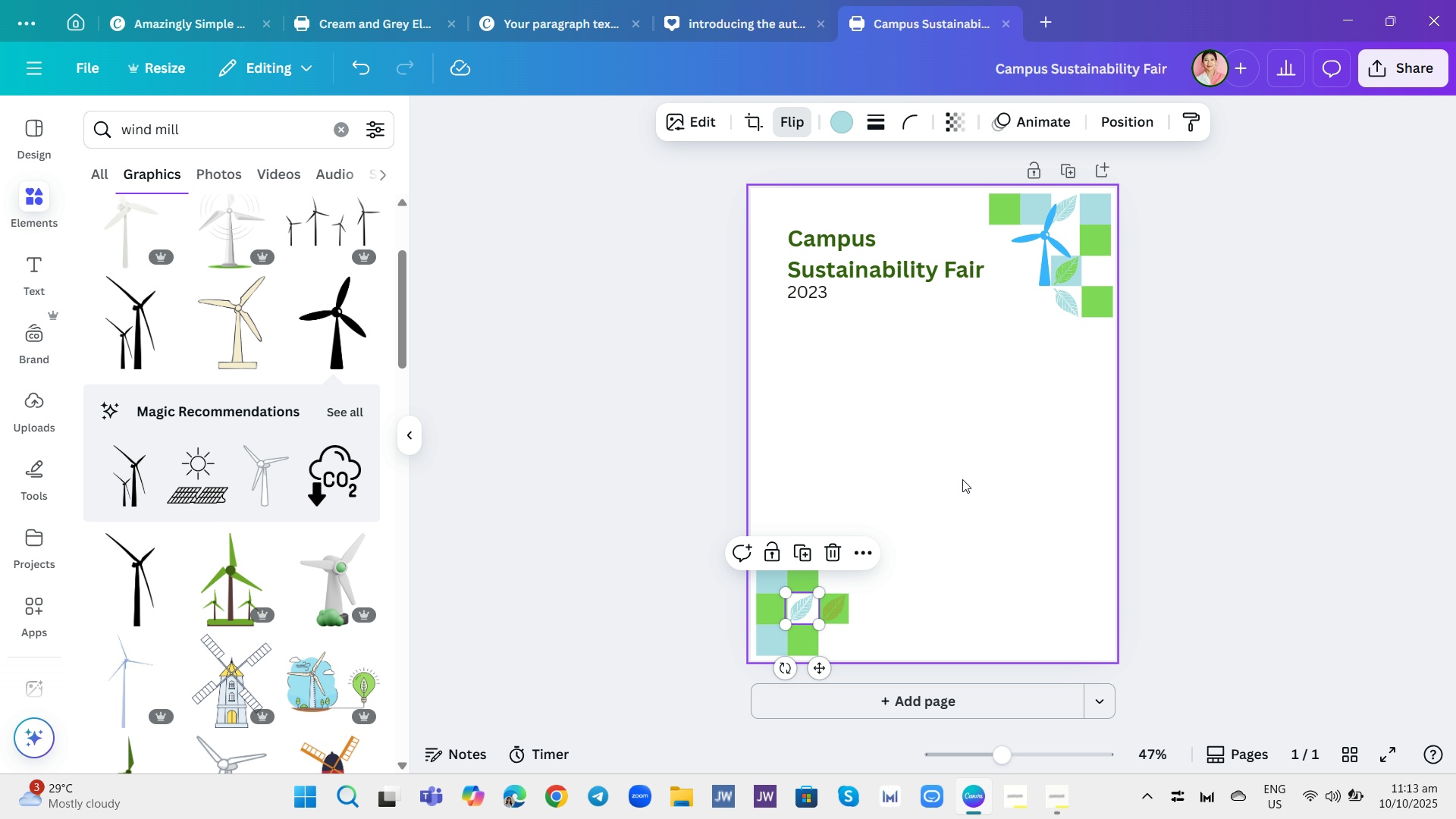 
left_click([962, 479])
 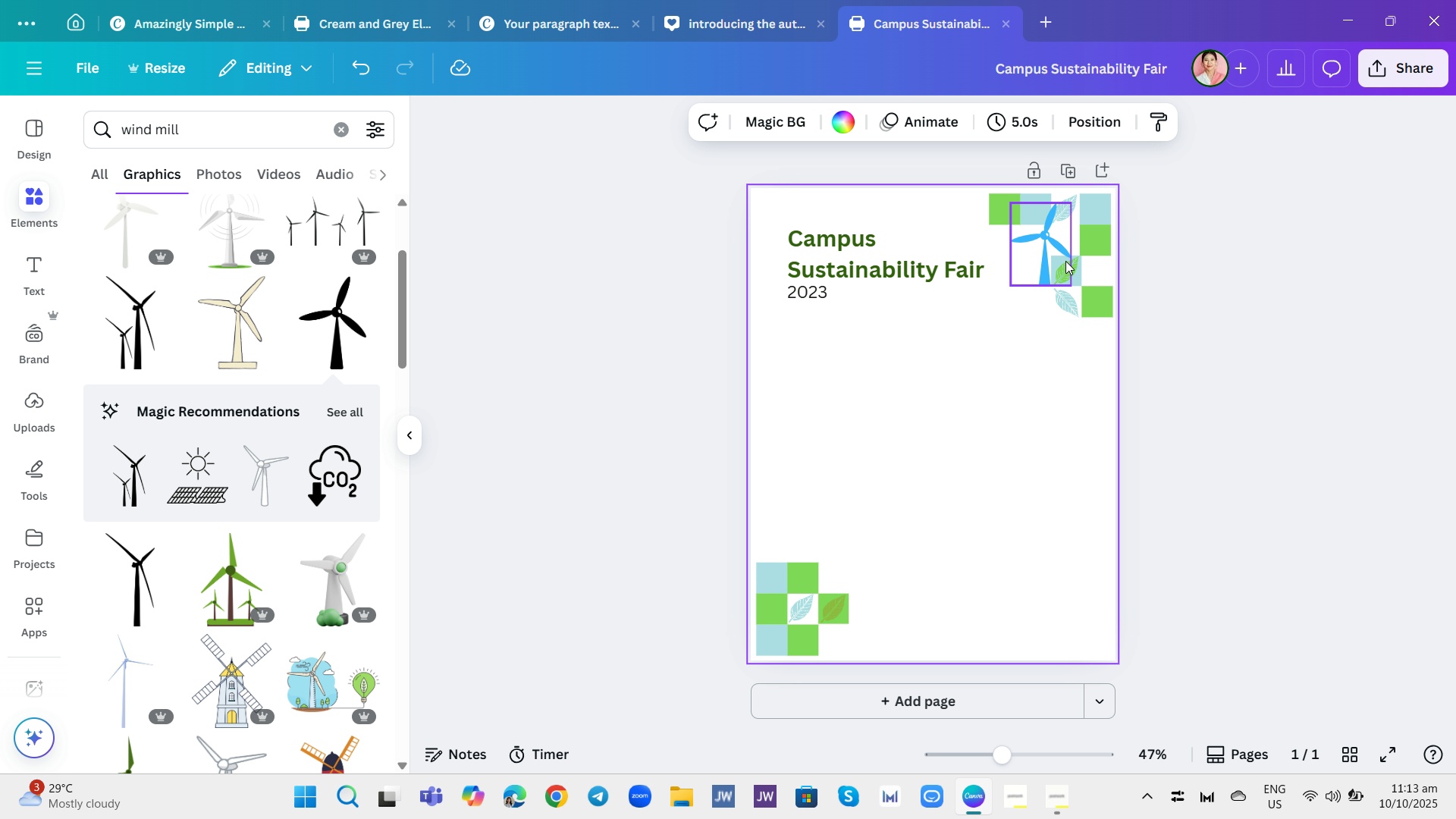 
wait(5.58)
 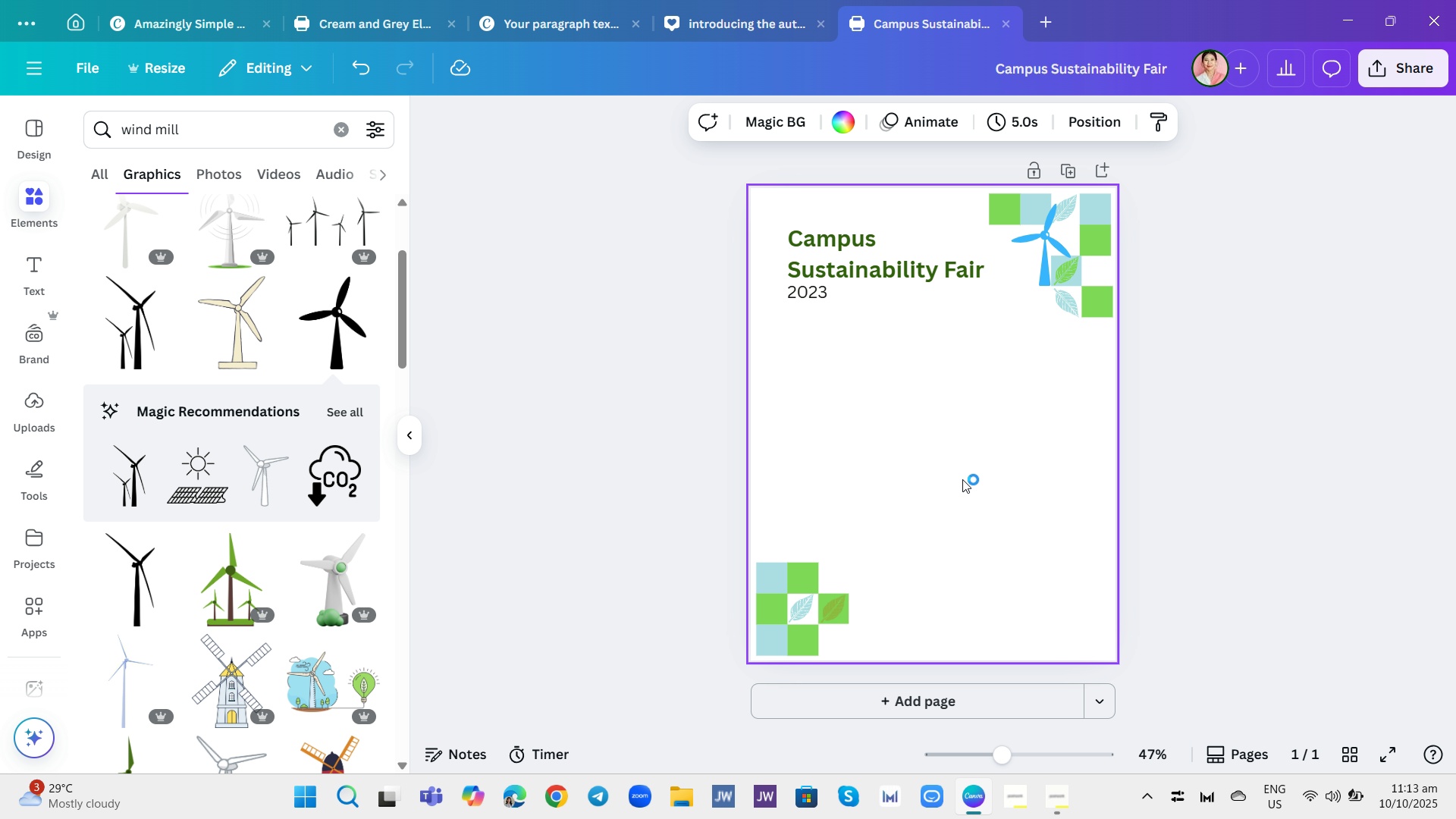 
left_click([1065, 309])
 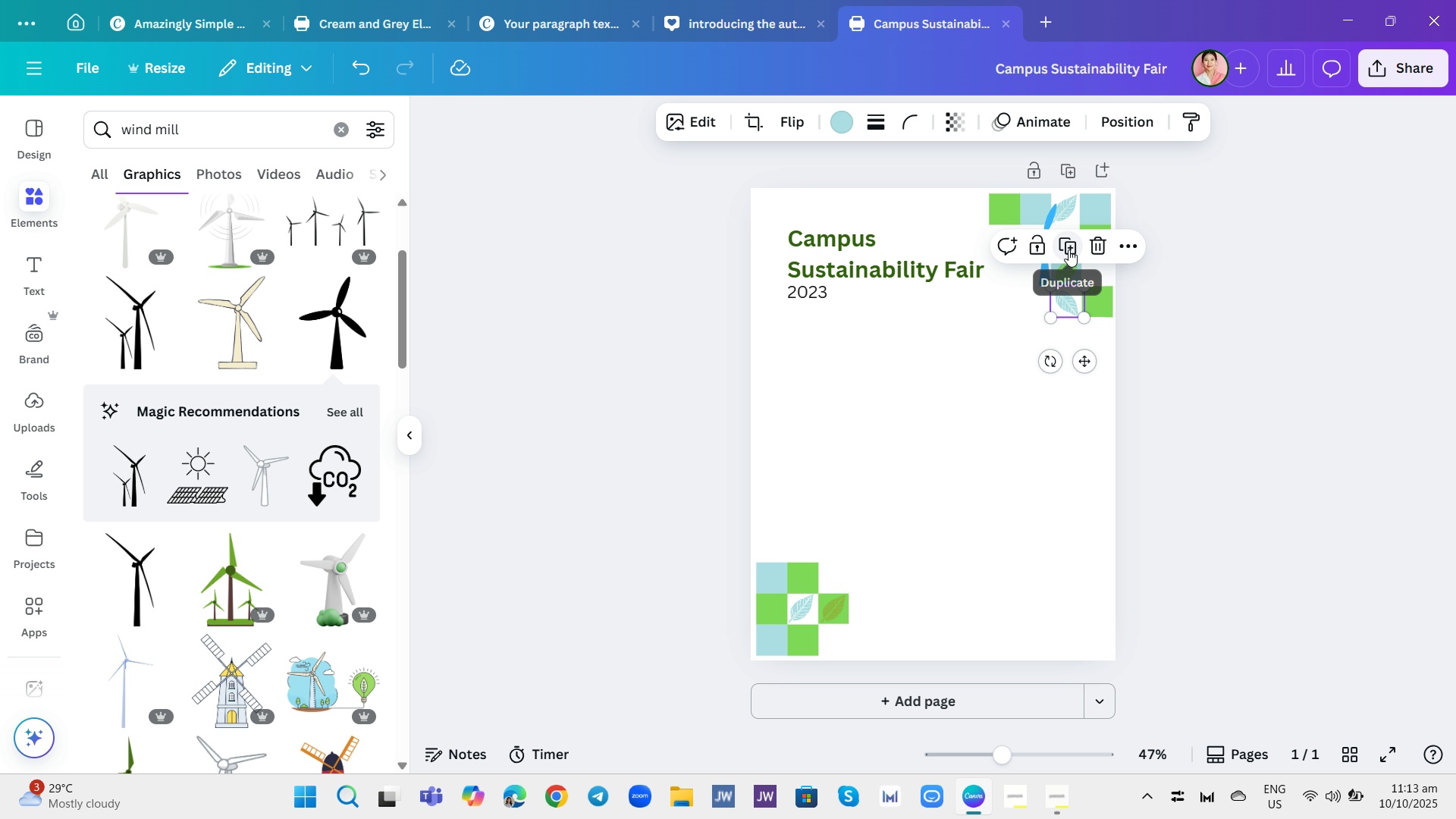 
left_click([1068, 247])
 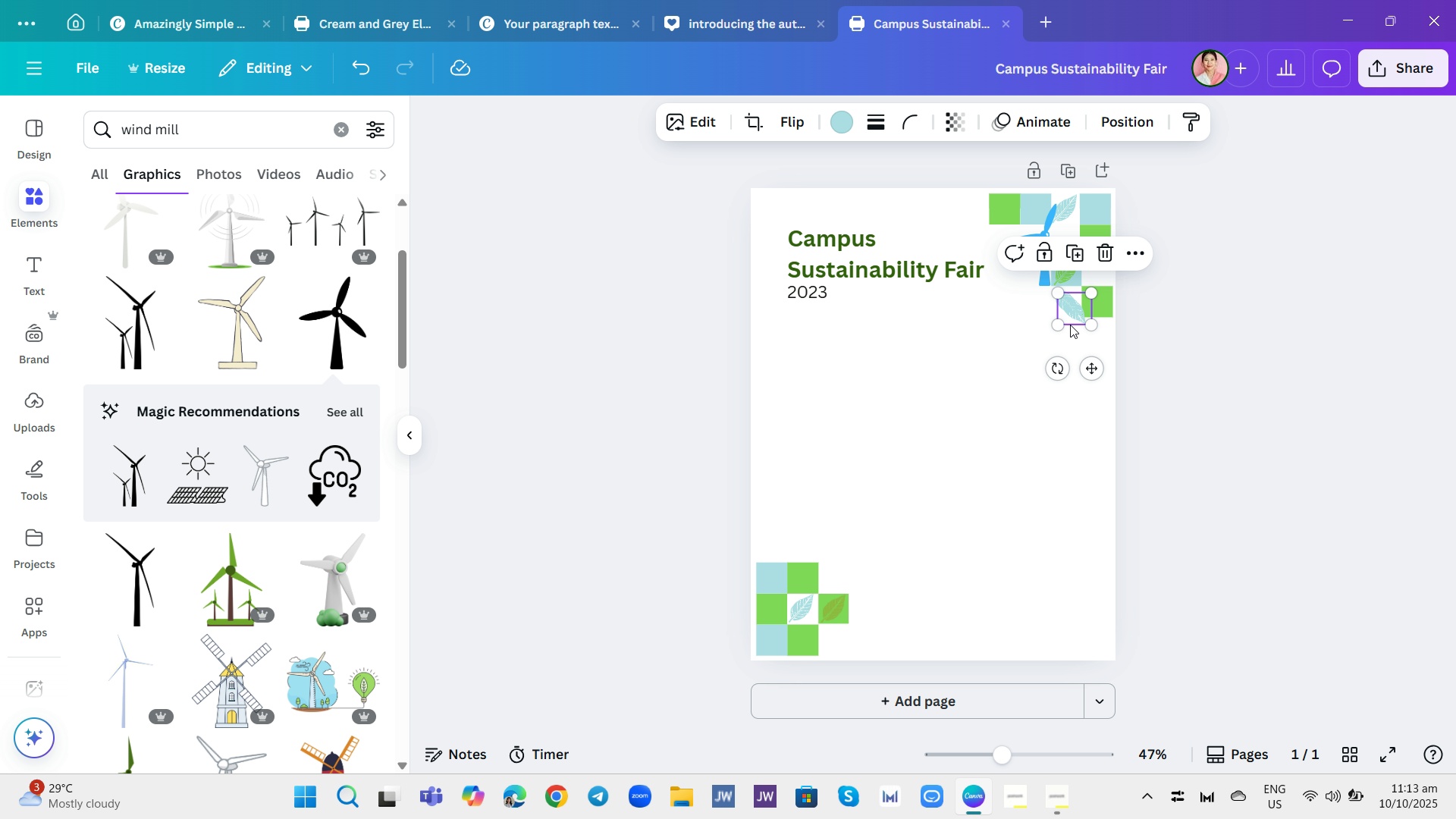 
left_click_drag(start_coordinate=[1067, 311], to_coordinate=[900, 605])
 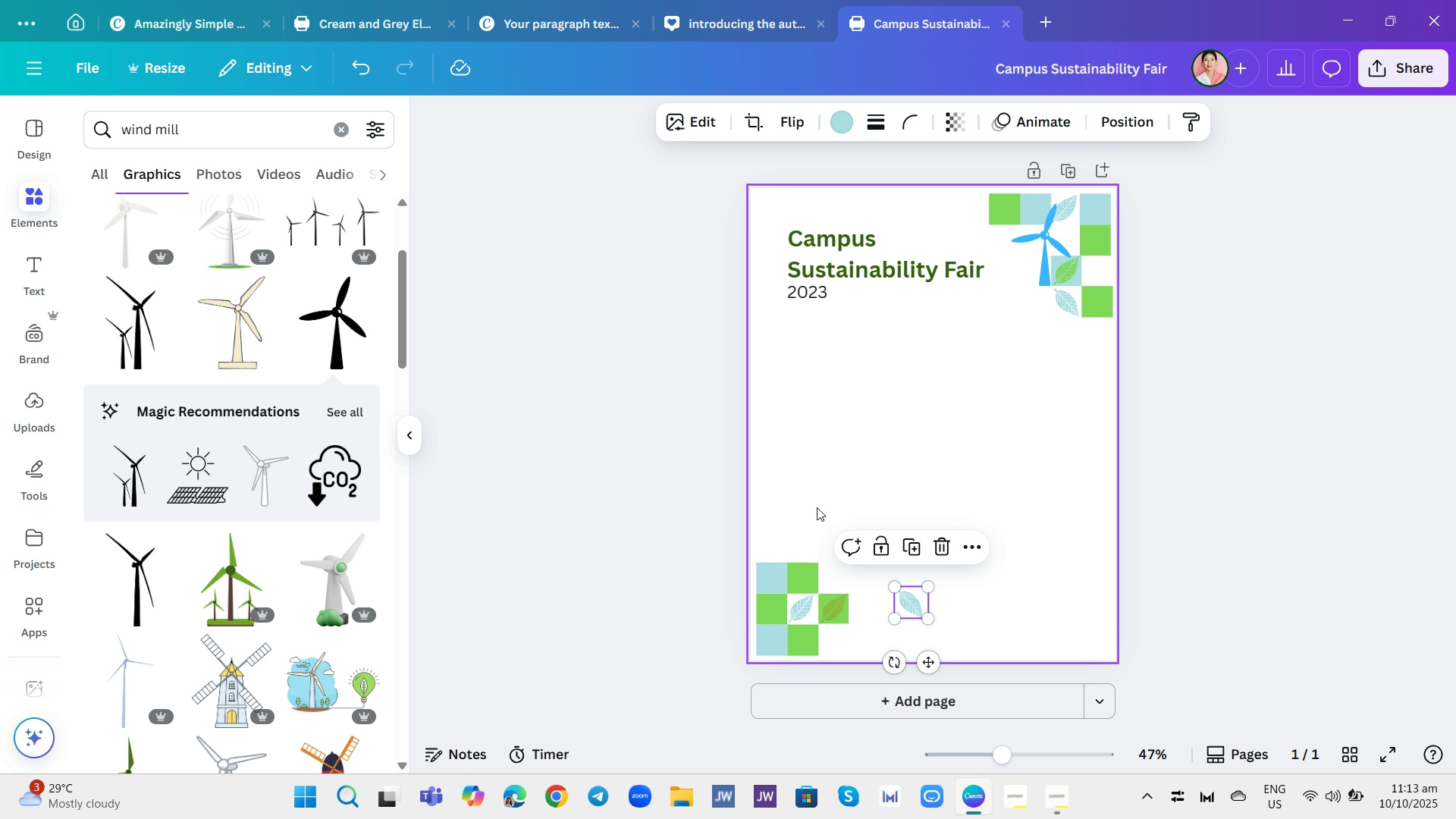 
left_click([767, 570])
 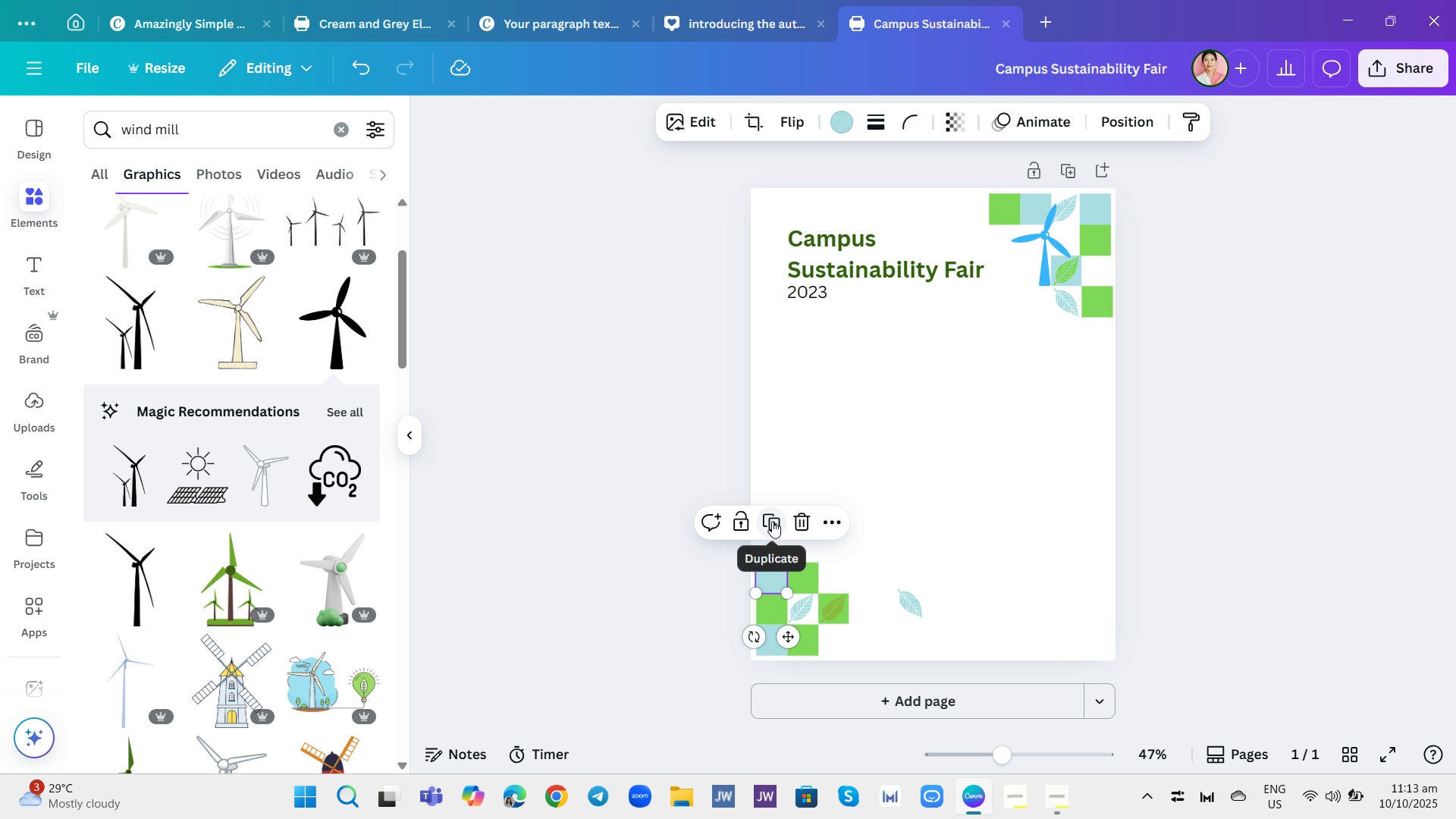 
left_click([772, 521])
 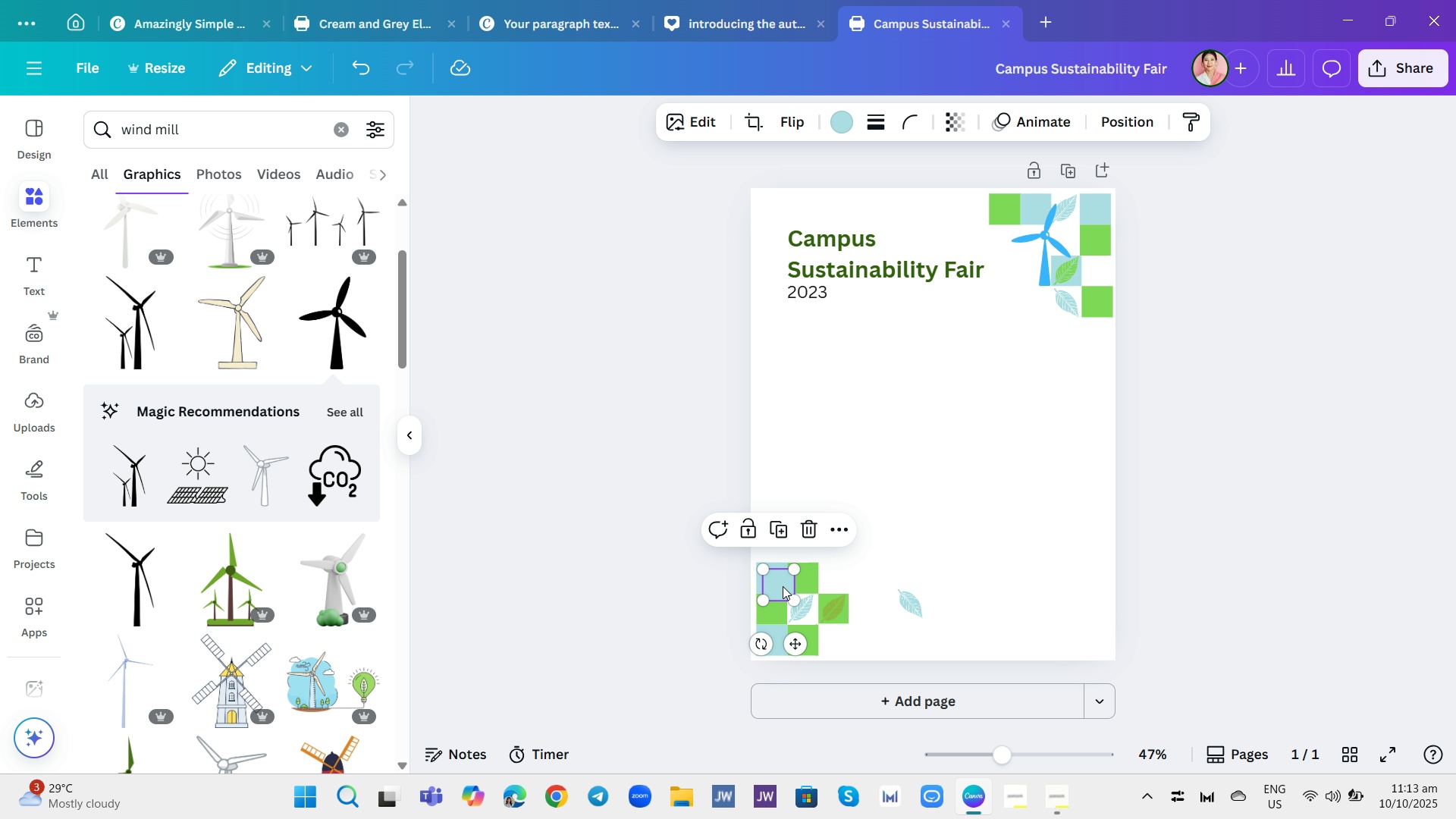 
left_click_drag(start_coordinate=[783, 586], to_coordinate=[839, 639])
 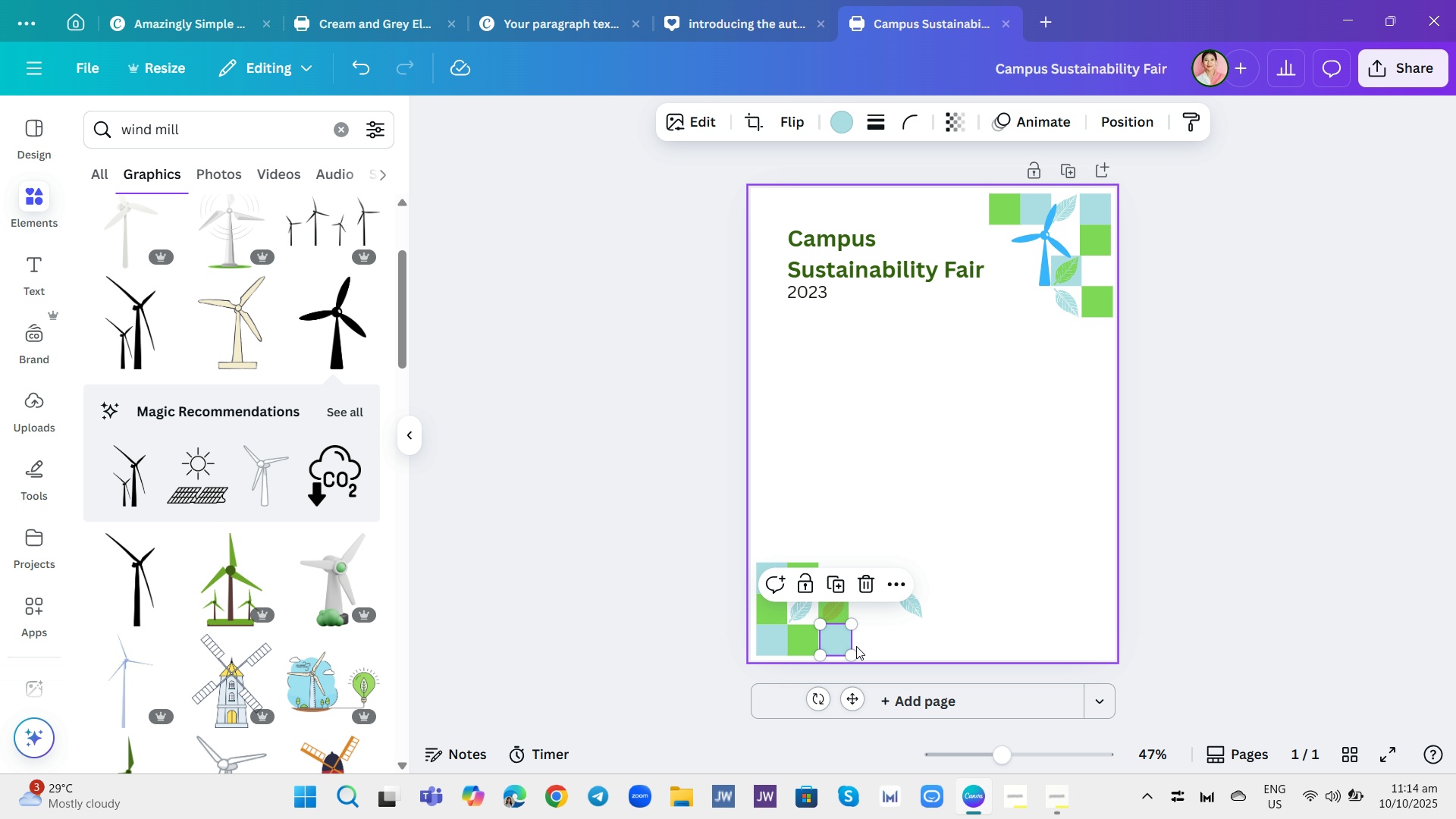 
left_click([856, 646])
 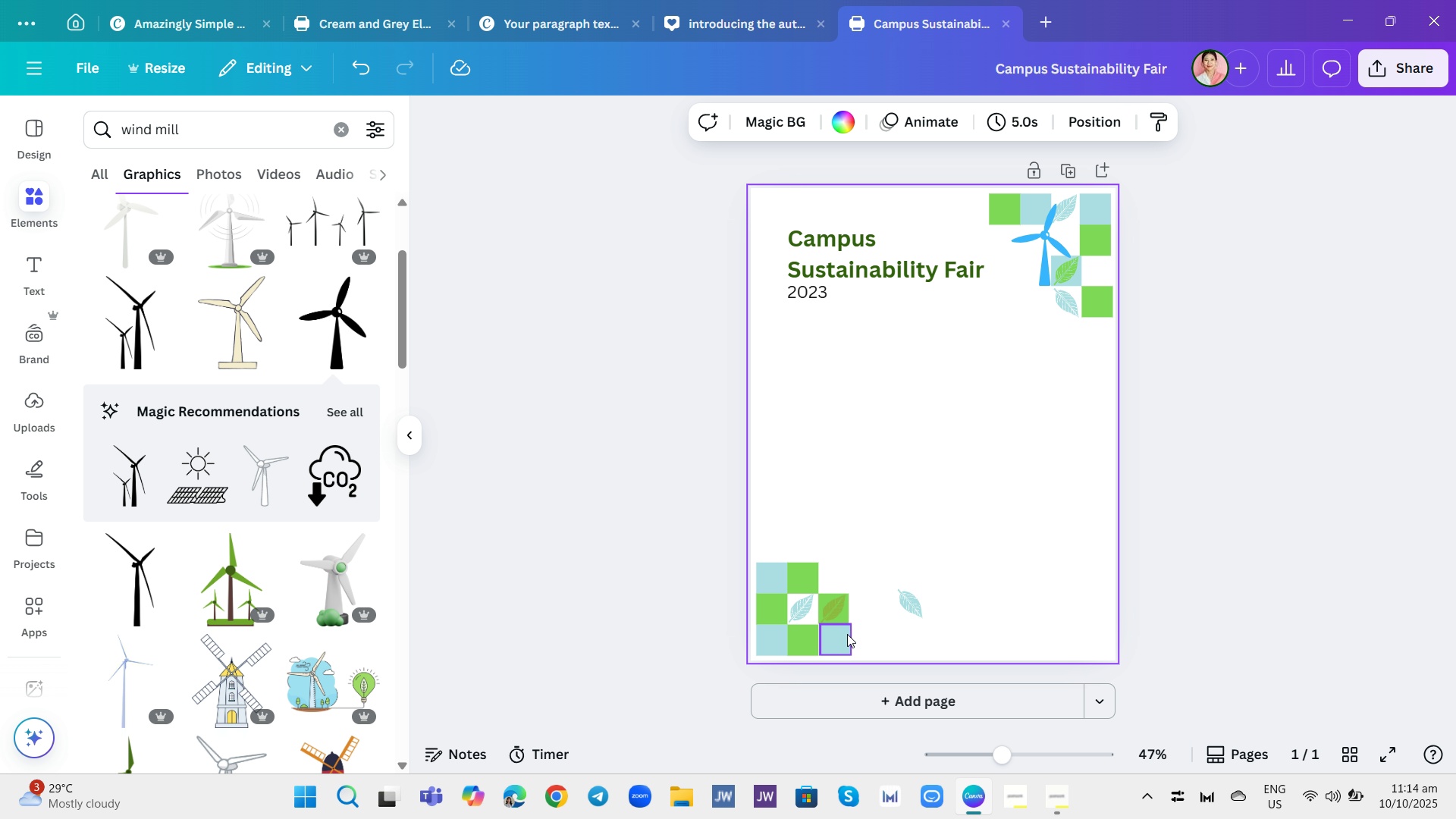 
left_click_drag(start_coordinate=[846, 635], to_coordinate=[841, 635])
 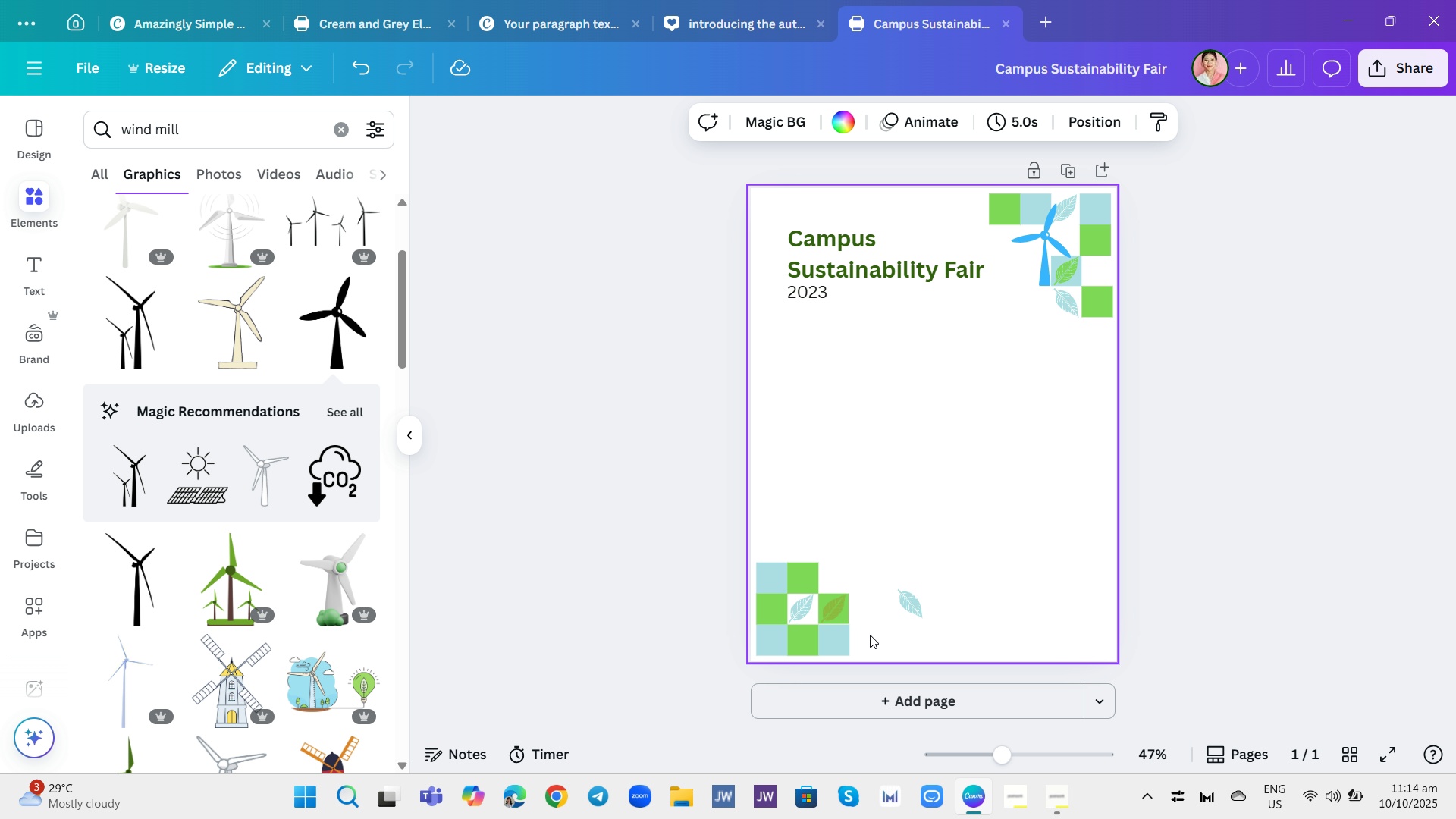 
left_click([870, 635])
 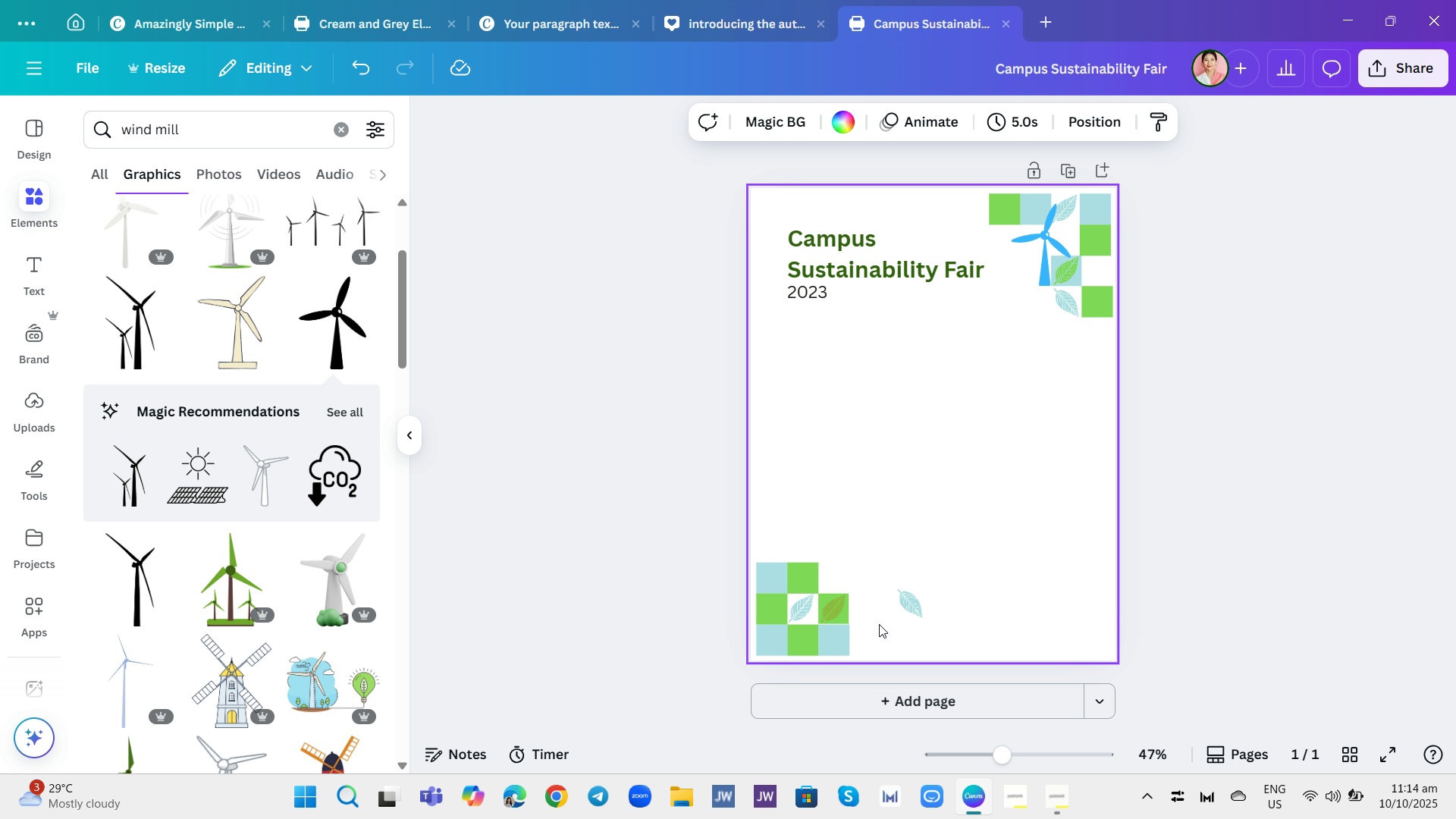 
wait(14.62)
 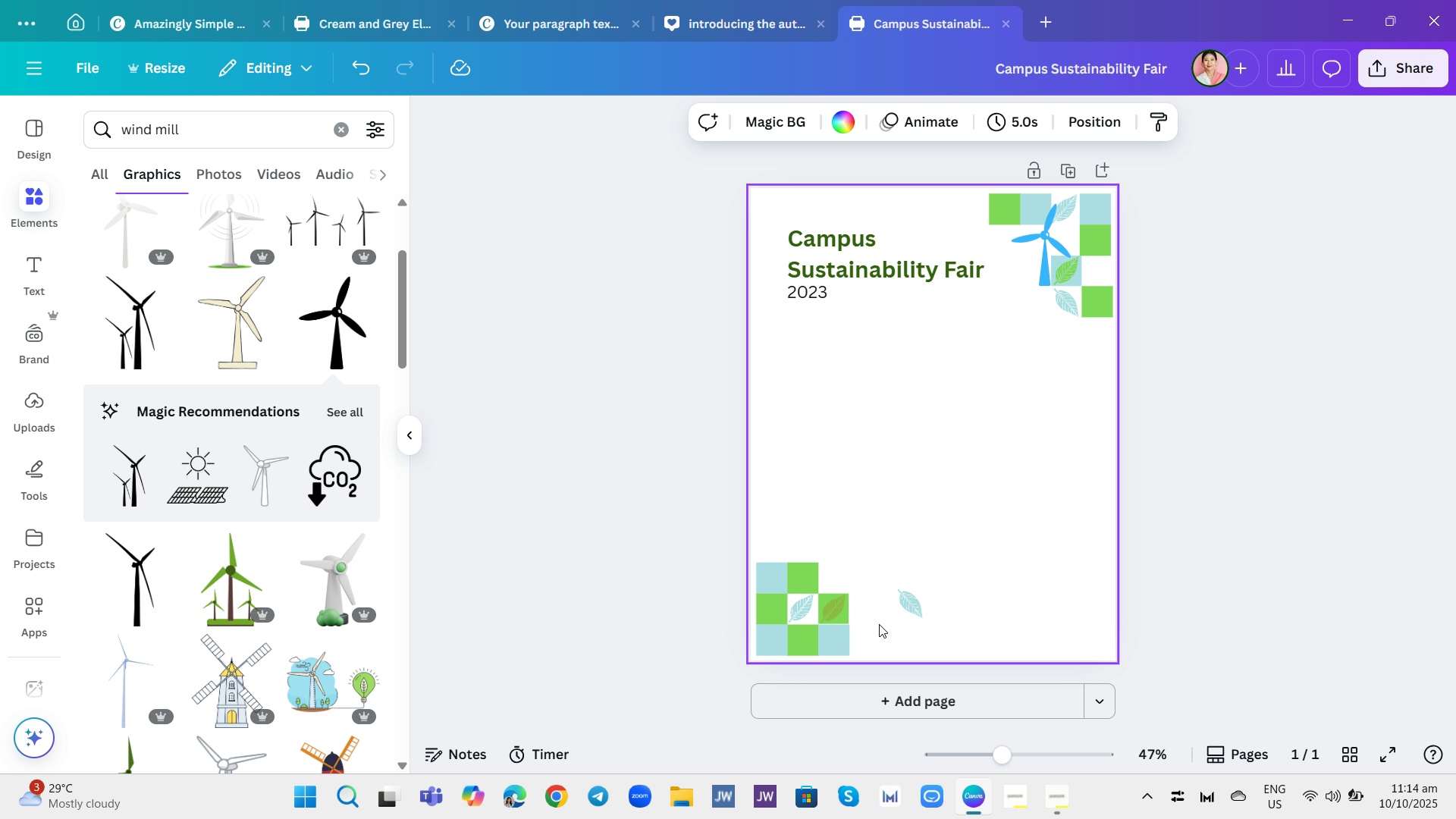 
double_click([908, 544])
 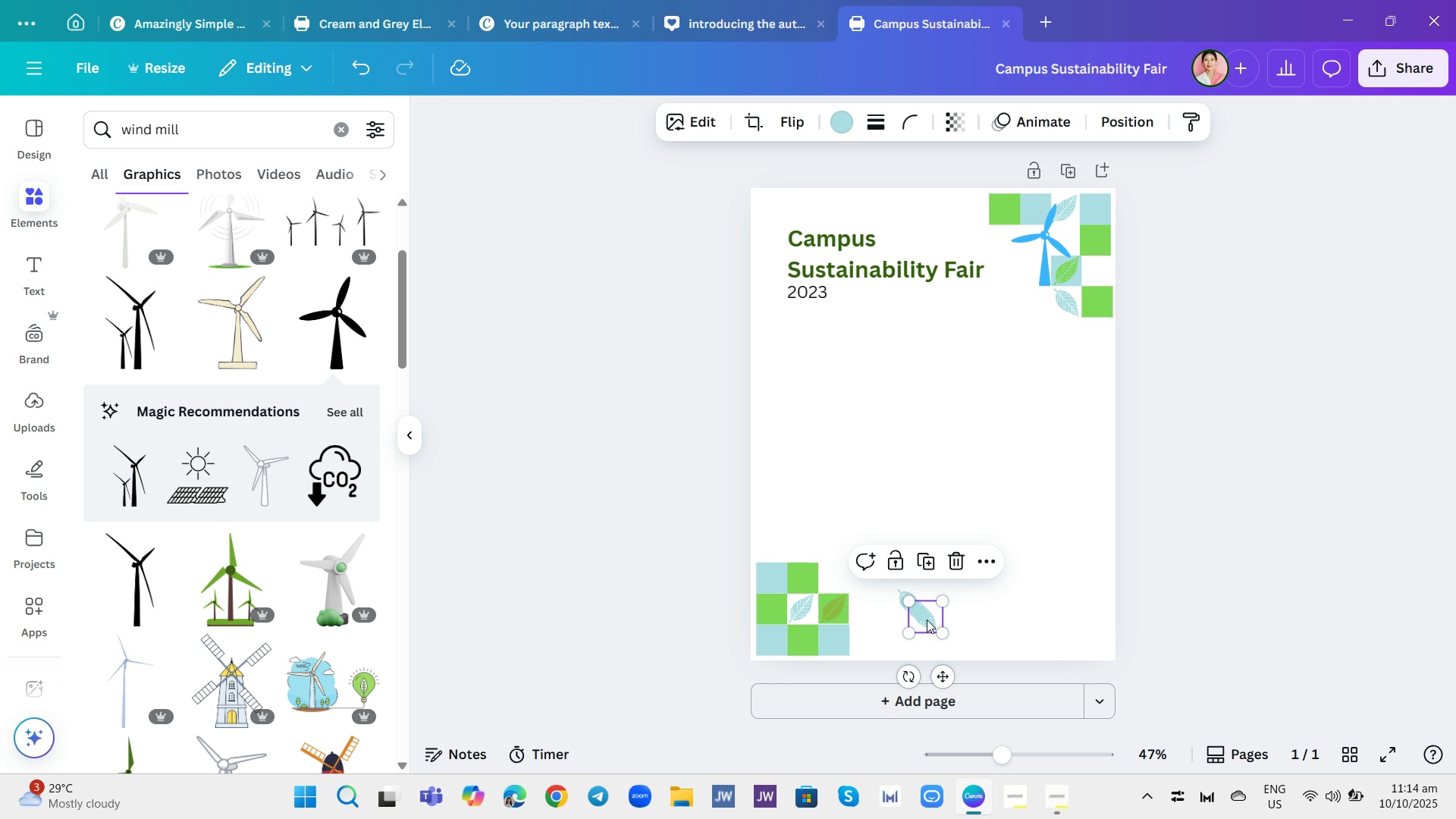 
left_click_drag(start_coordinate=[927, 620], to_coordinate=[808, 581])
 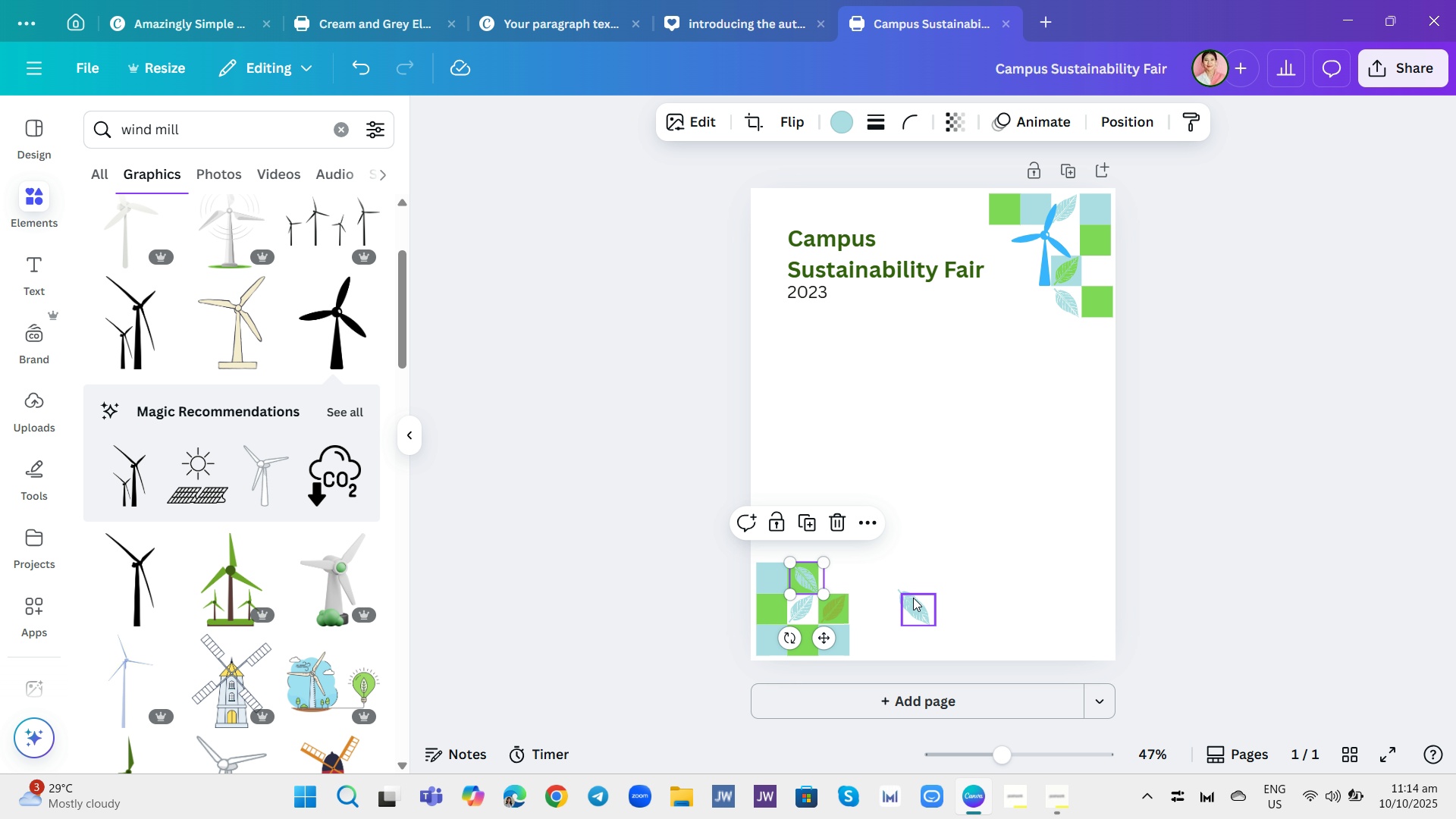 
left_click_drag(start_coordinate=[913, 598], to_coordinate=[767, 597])
 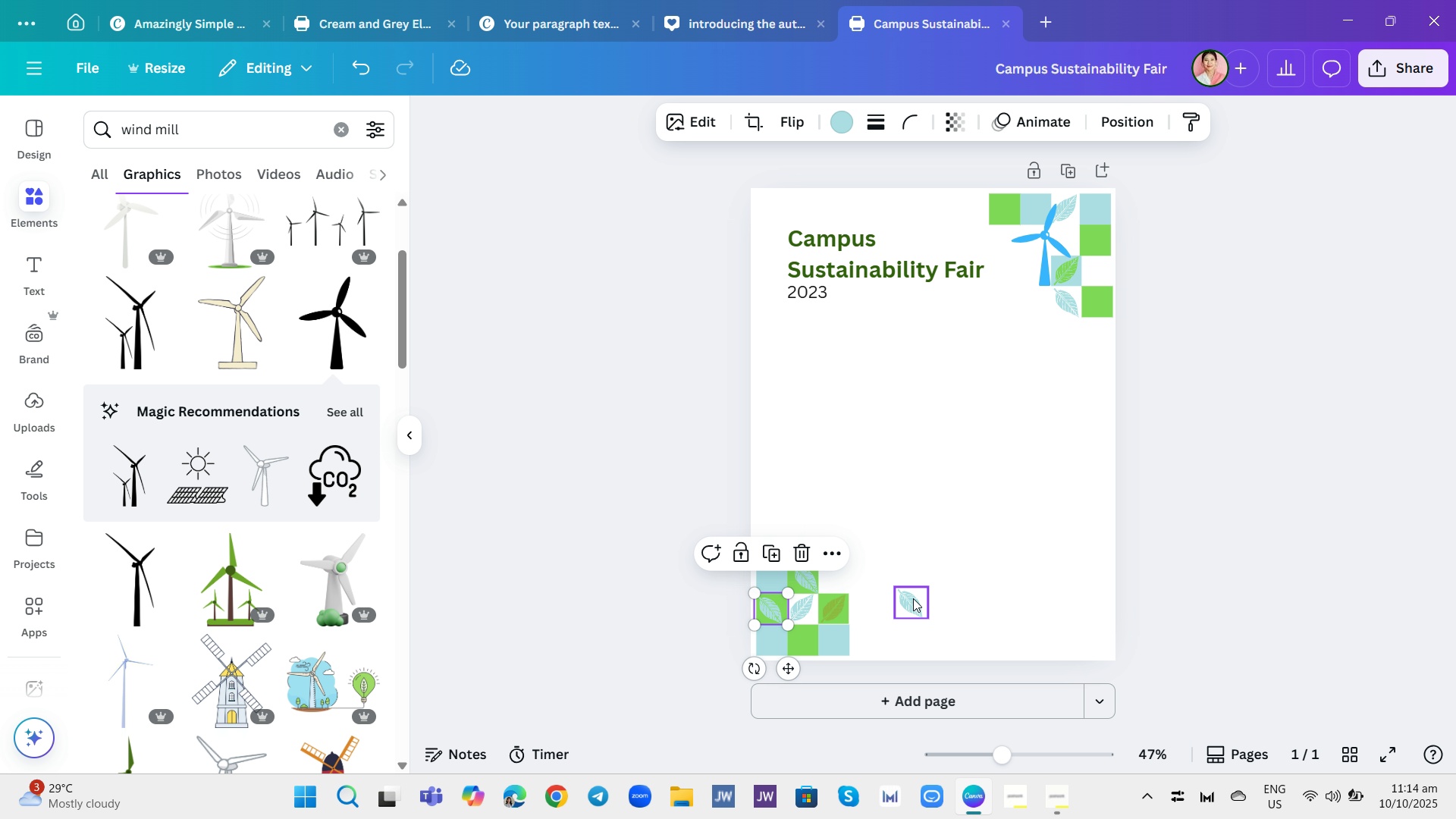 
left_click([913, 598])
 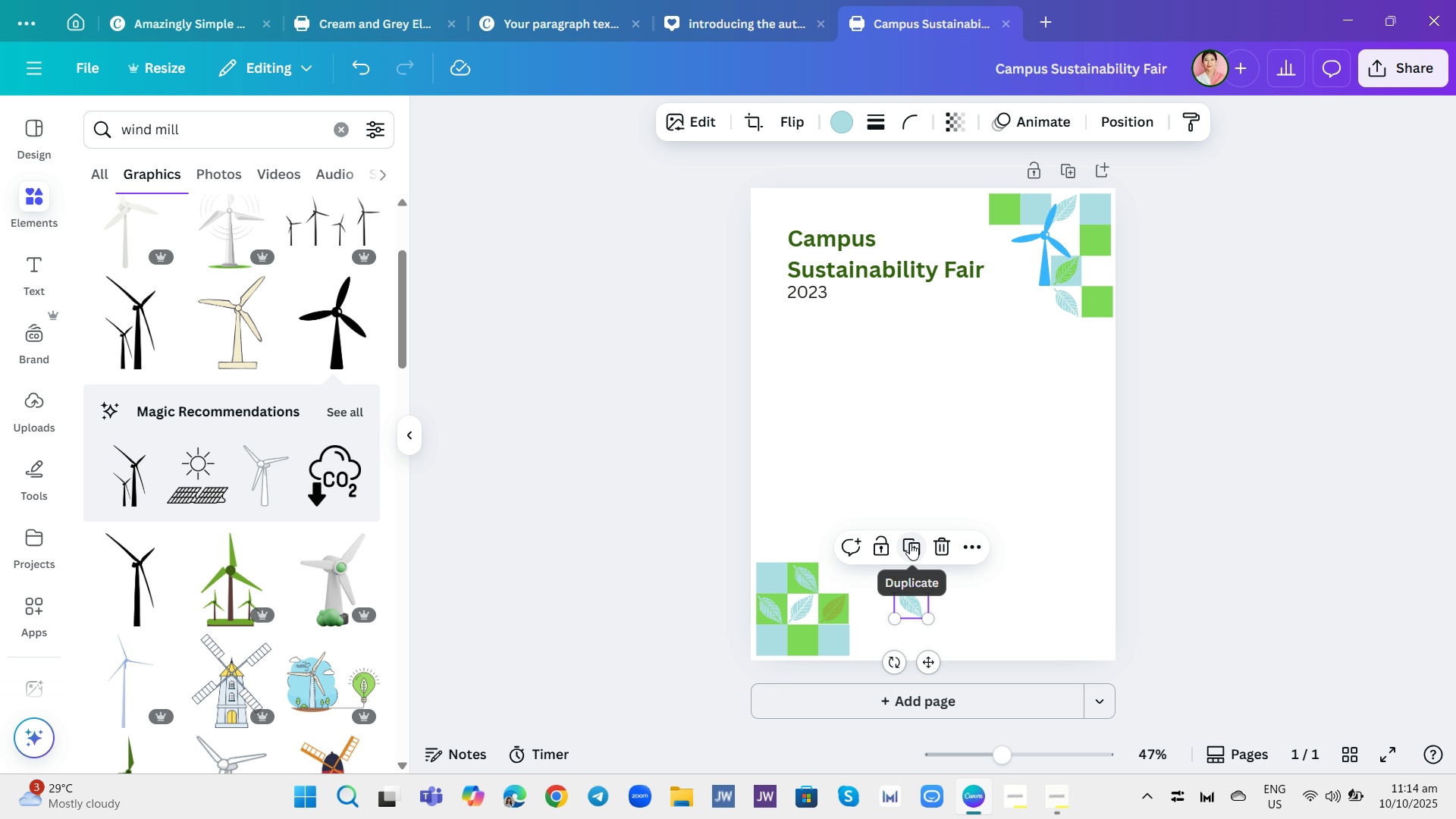 
left_click([910, 543])
 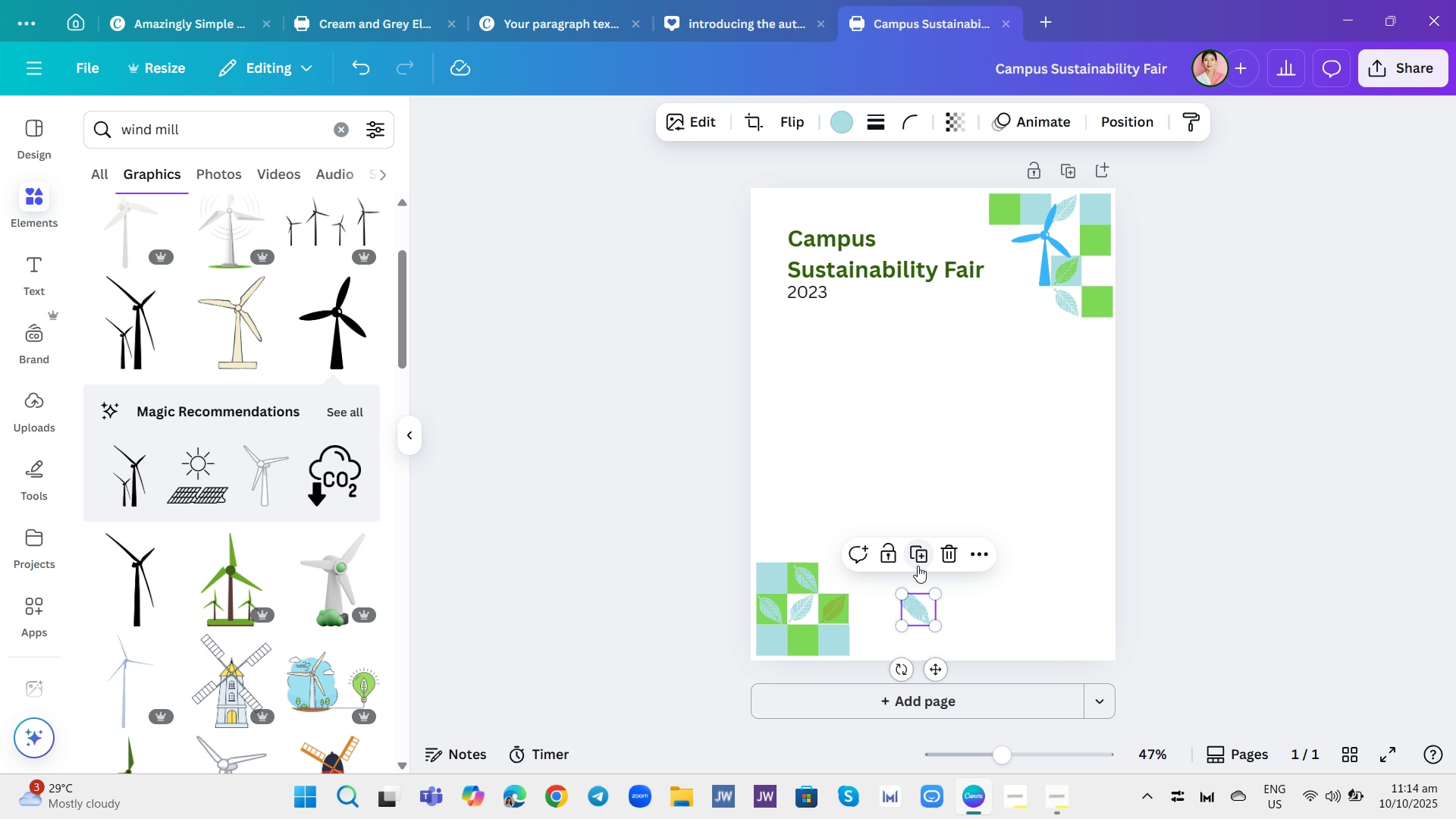 
mouse_move([918, 585])
 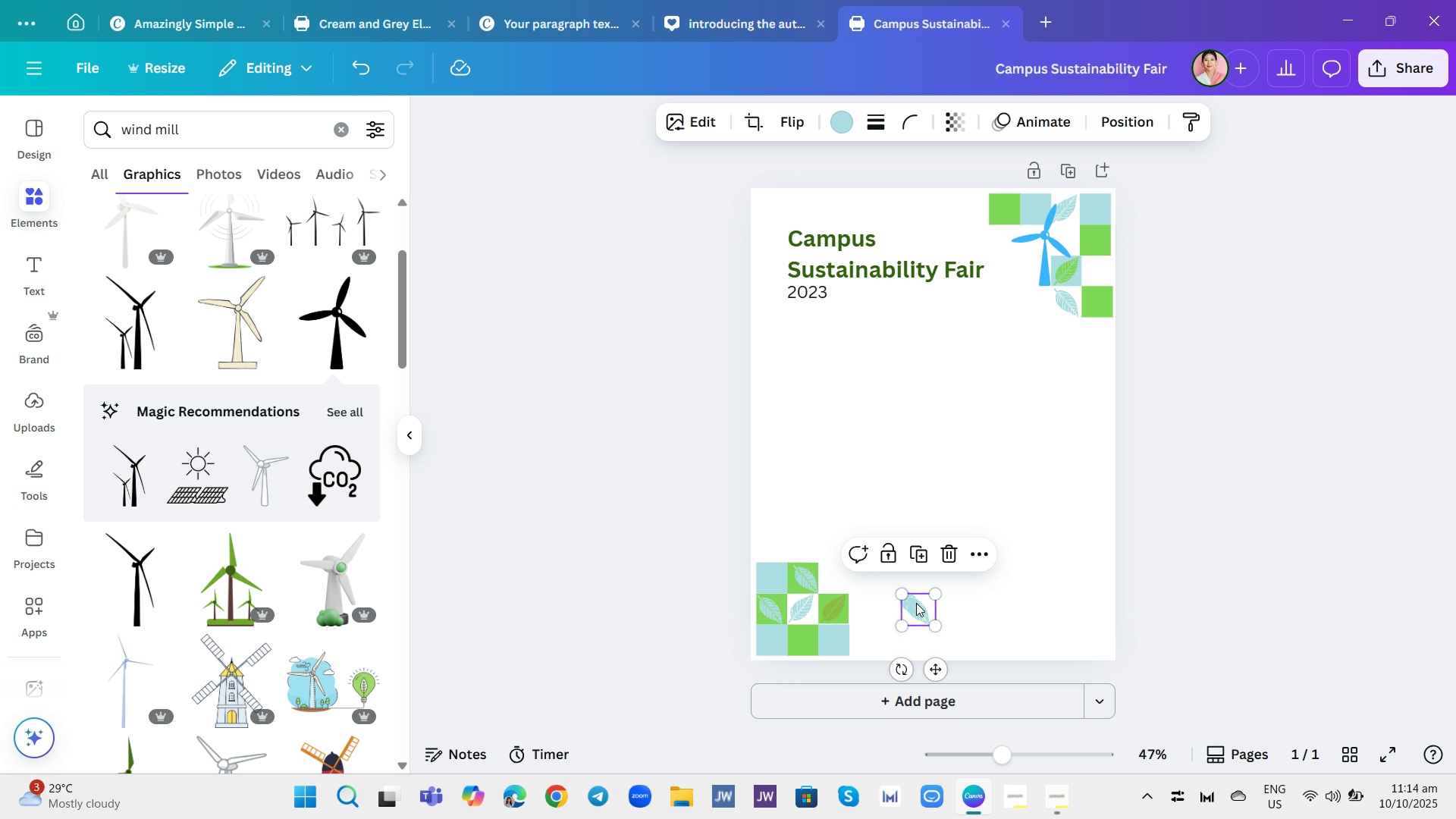 
left_click_drag(start_coordinate=[921, 601], to_coordinate=[808, 631])
 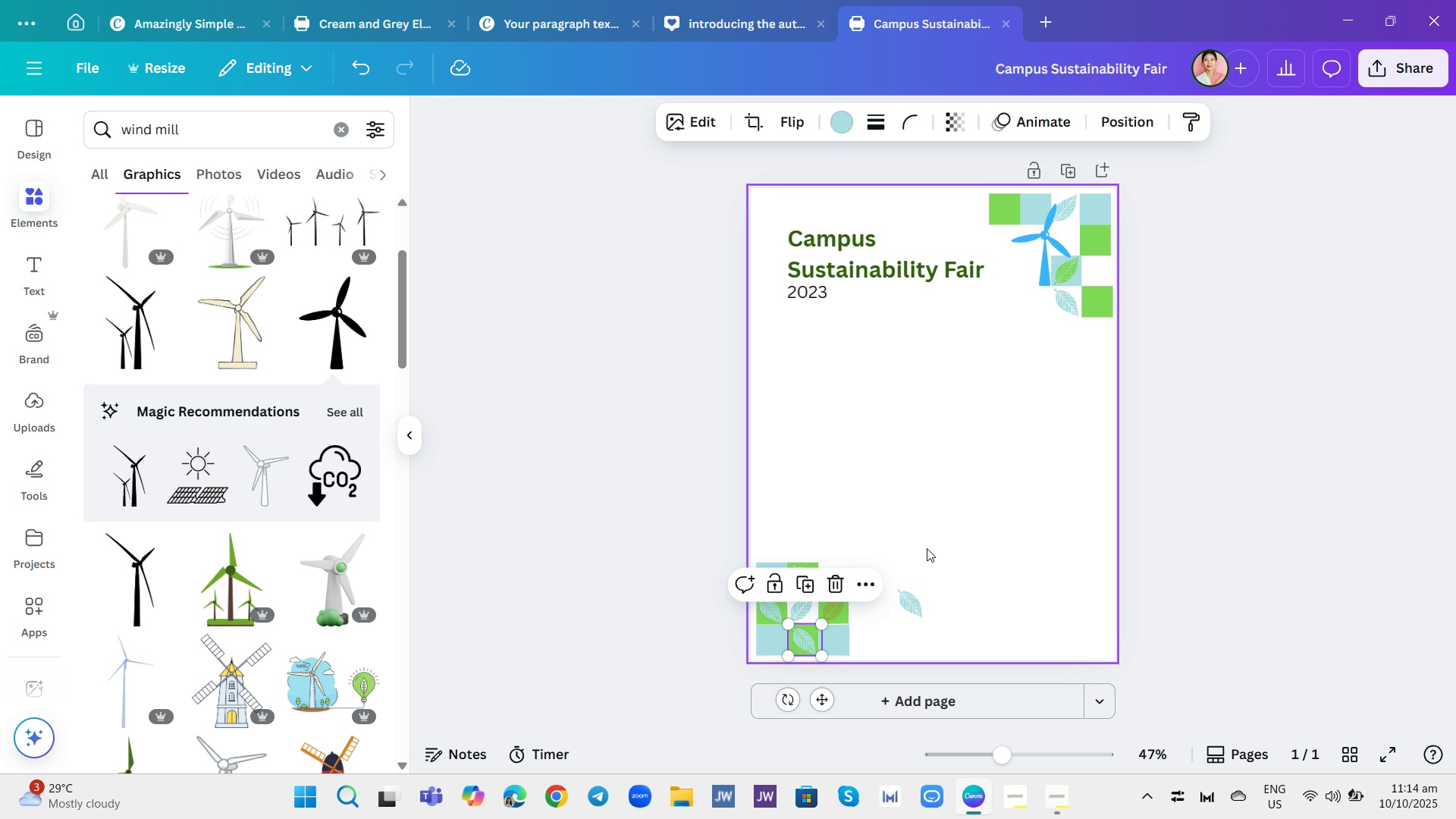 
wait(9.06)
 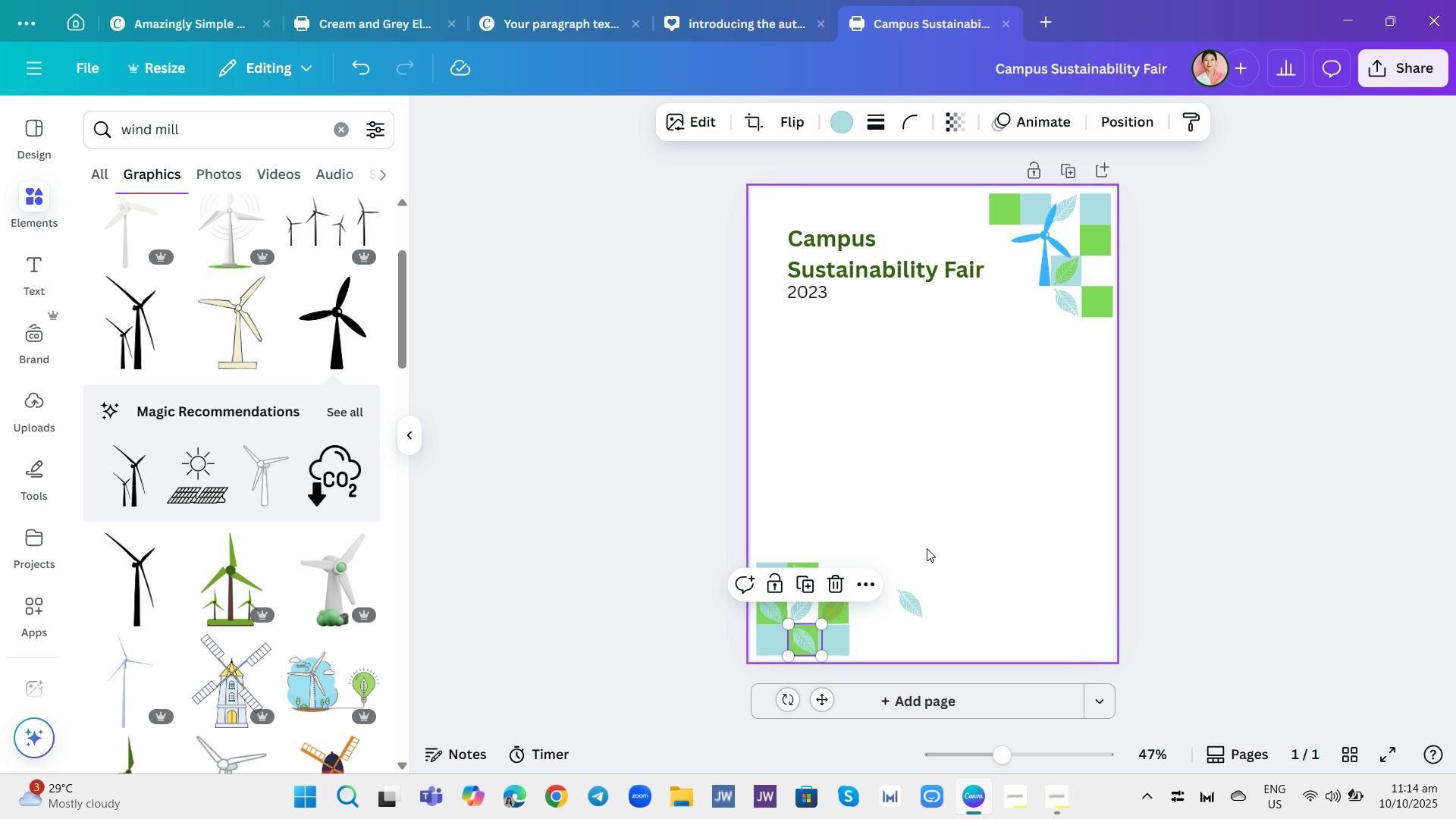 
left_click([809, 209])
 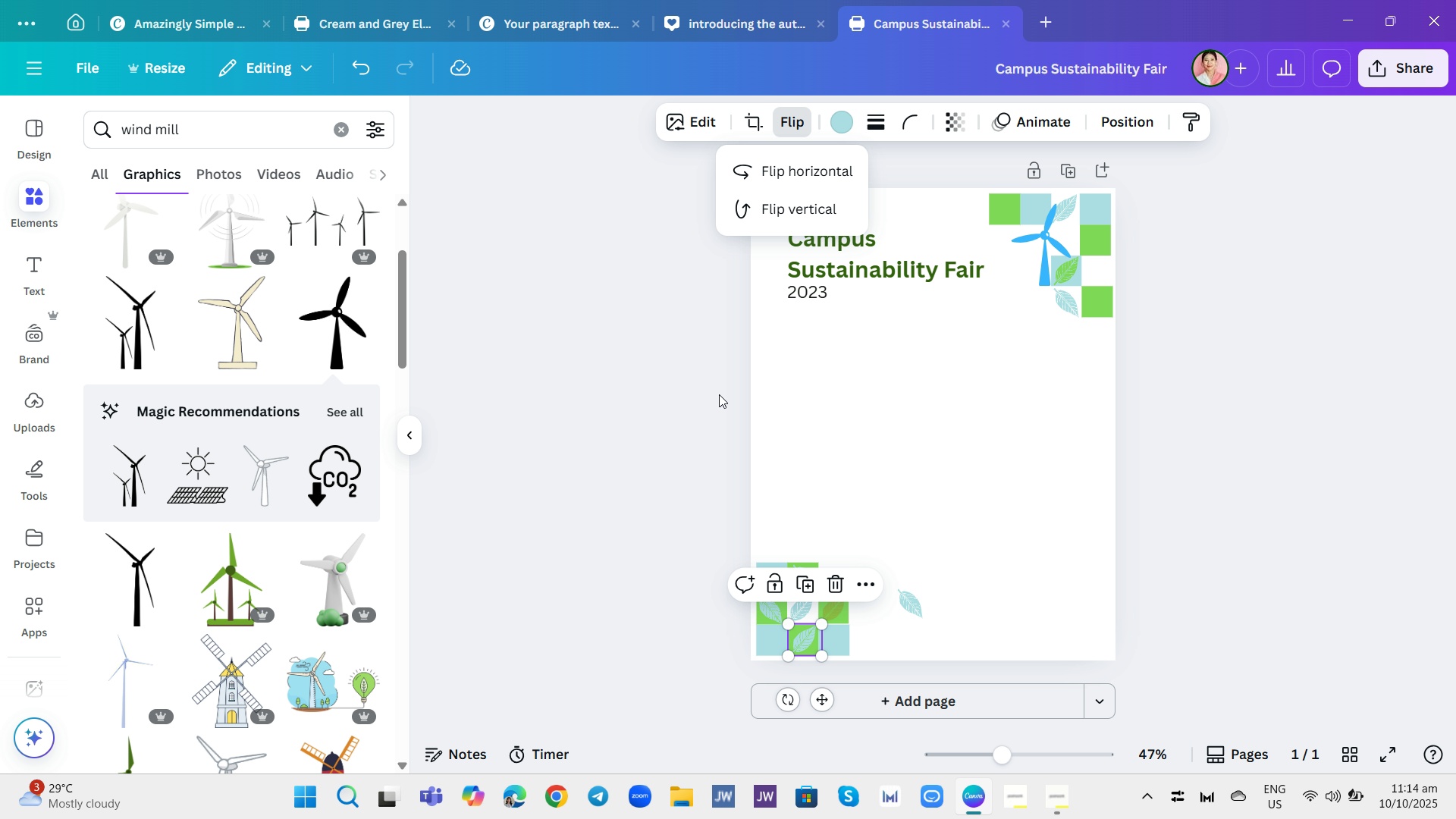 
left_click([772, 617])
 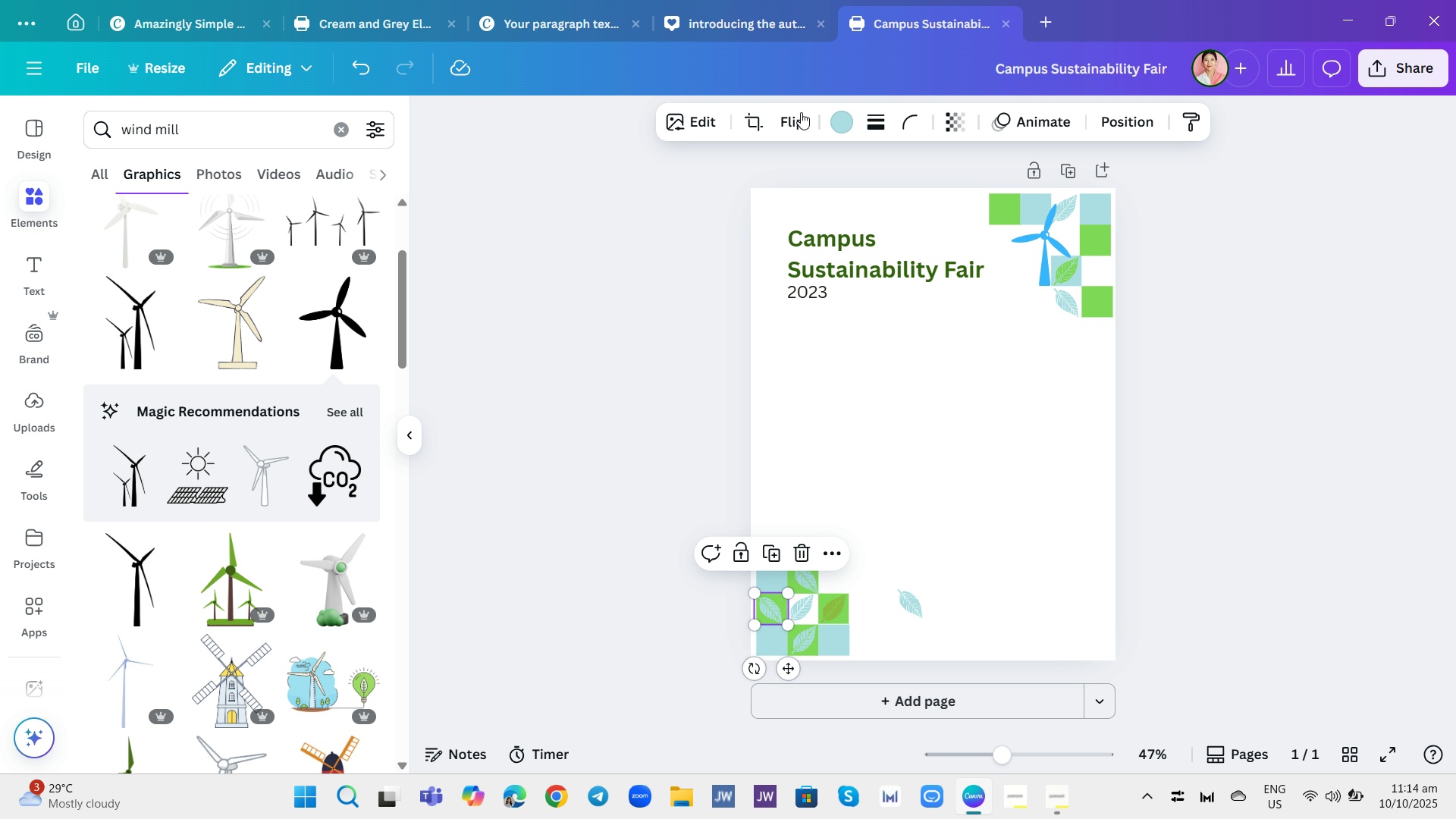 
left_click([801, 112])
 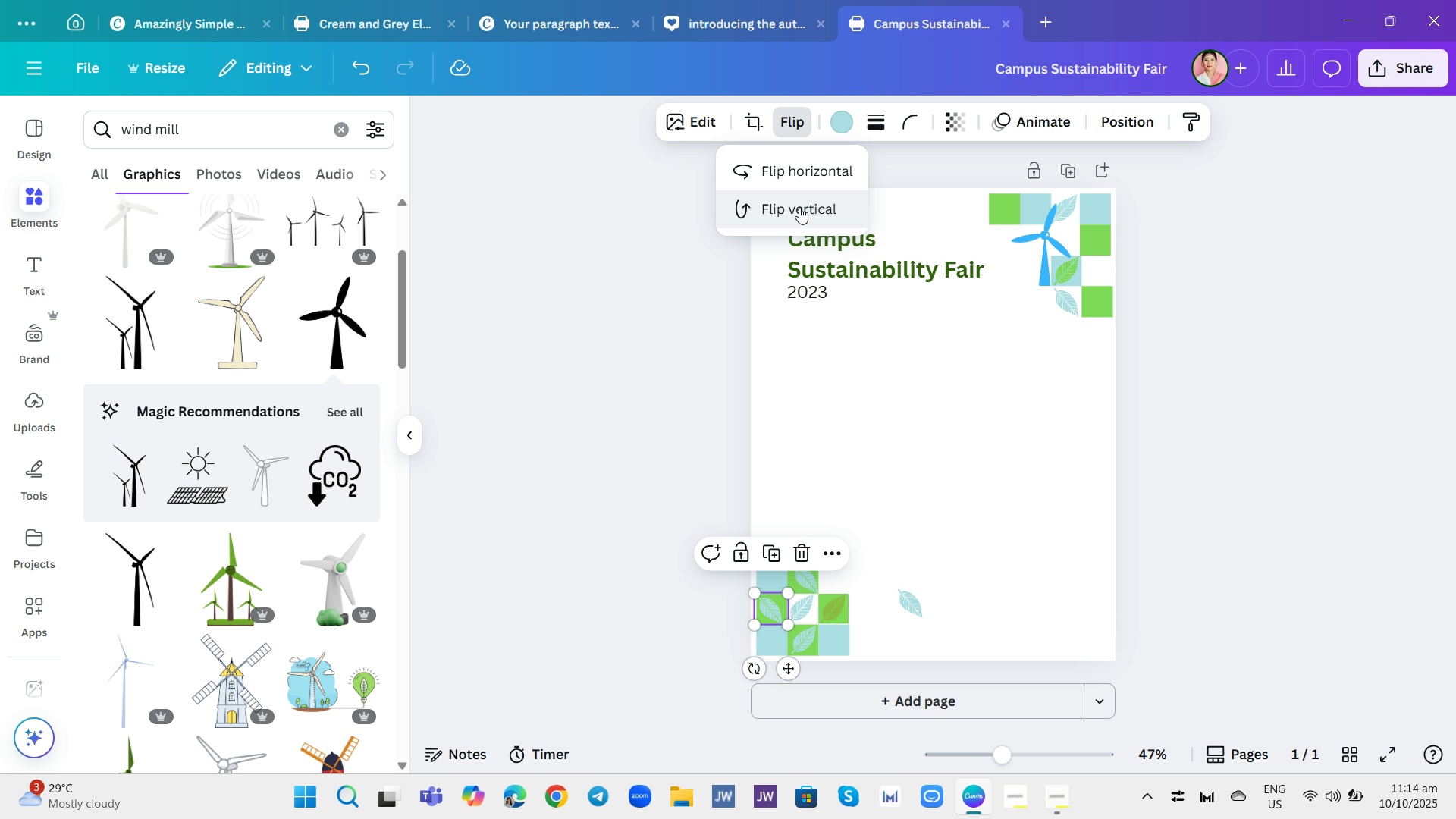 
left_click([799, 207])
 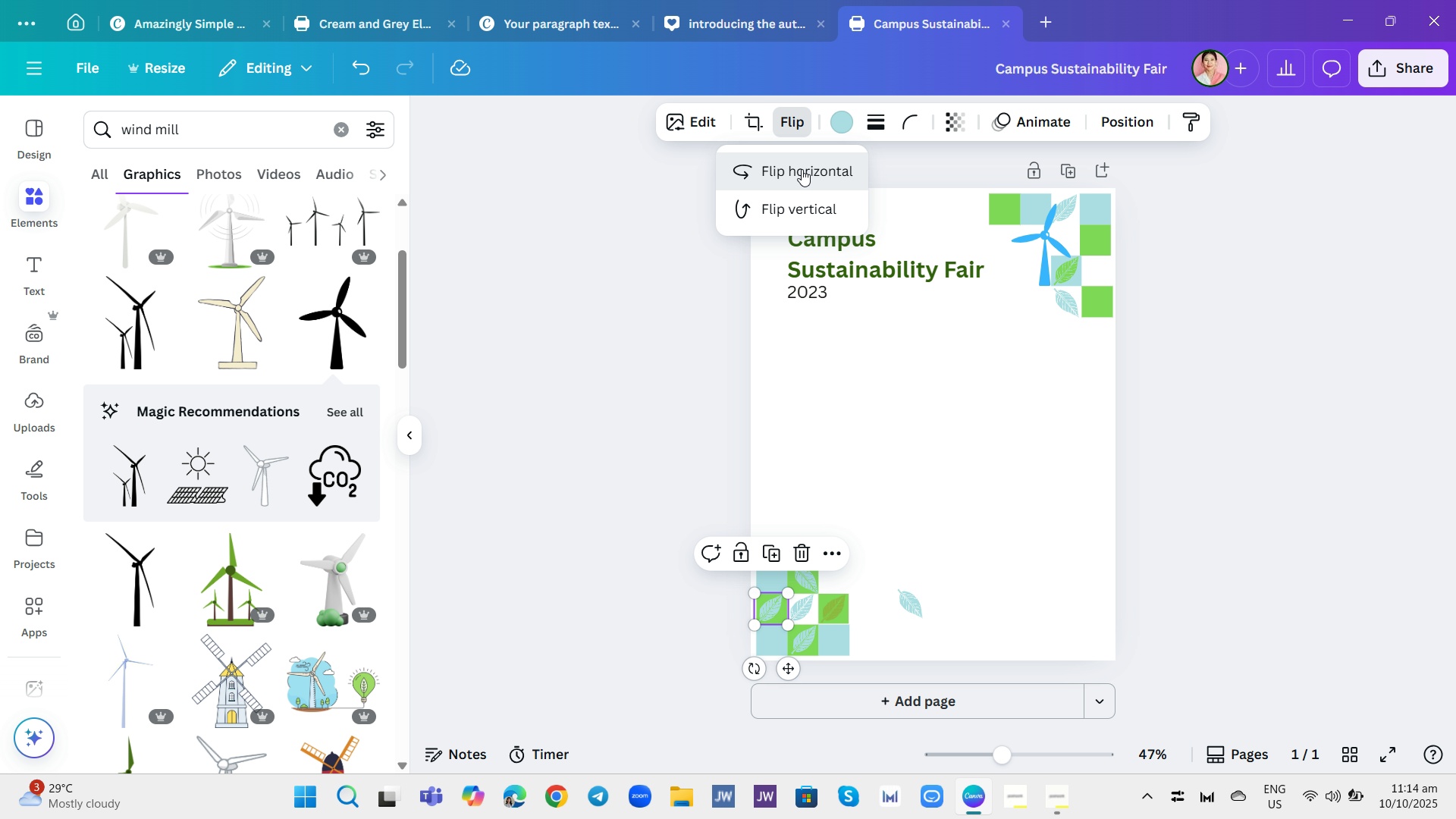 
left_click([802, 169])
 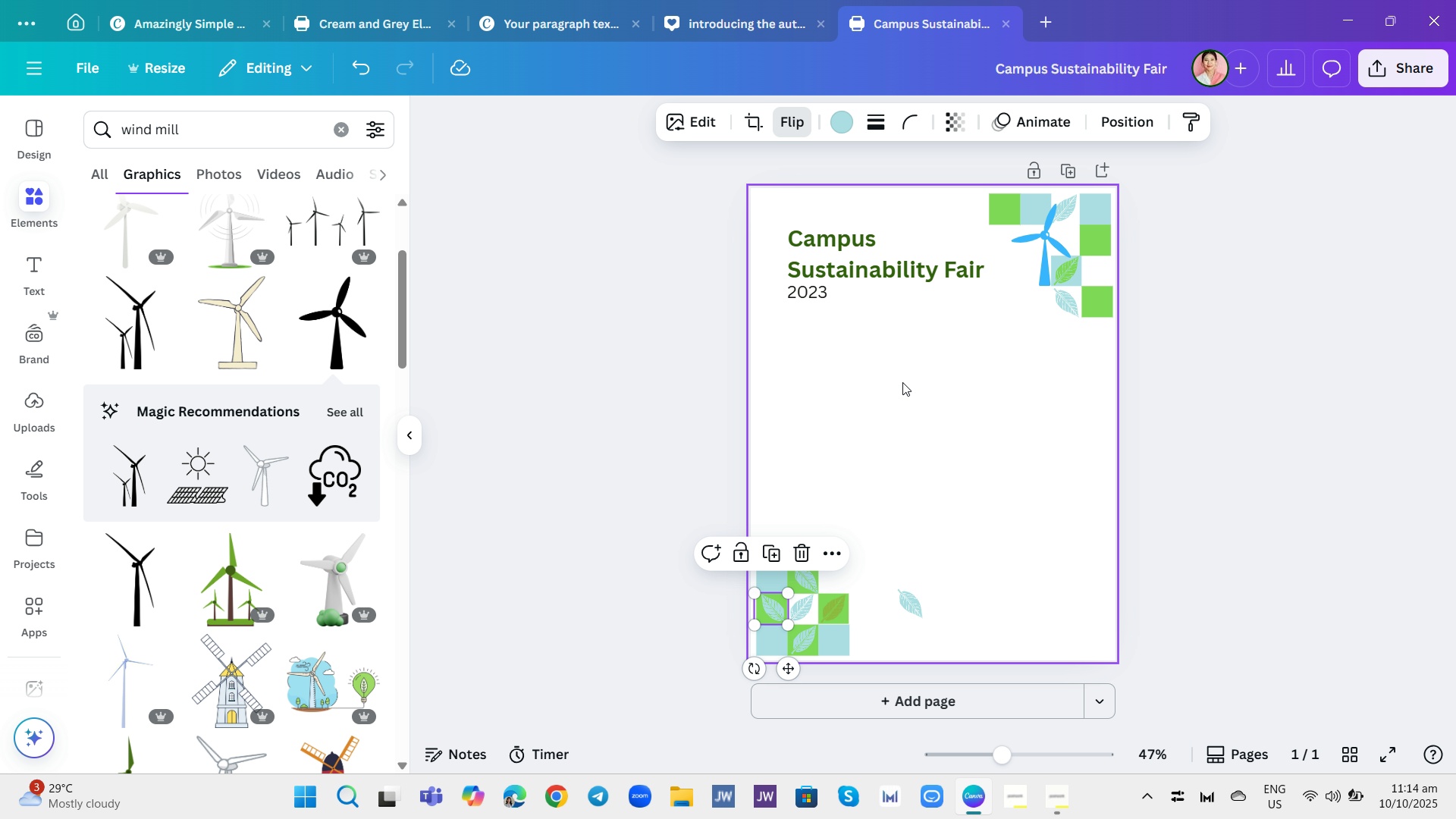 
left_click([902, 382])
 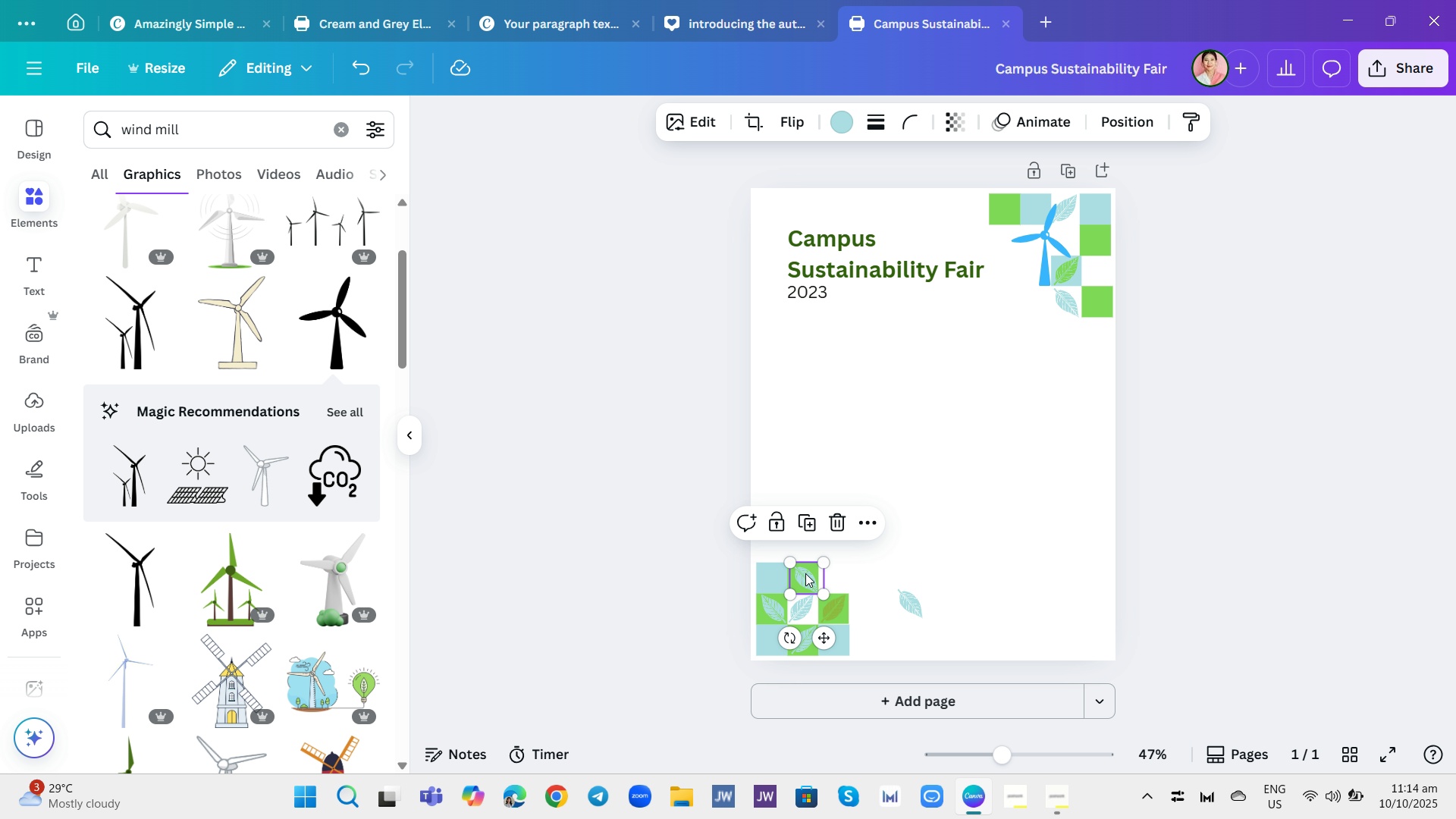 
left_click([805, 573])
 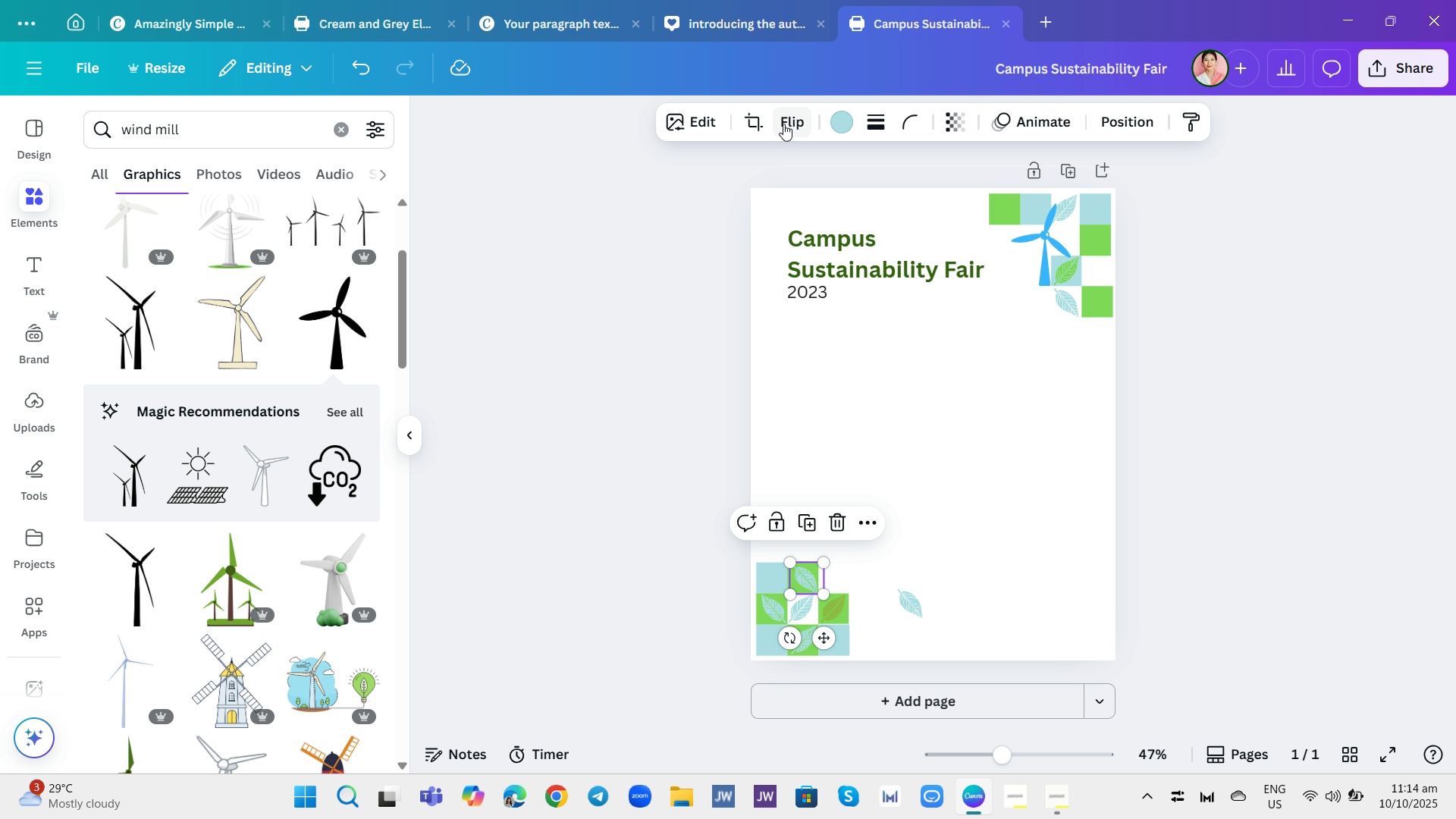 
left_click([782, 124])
 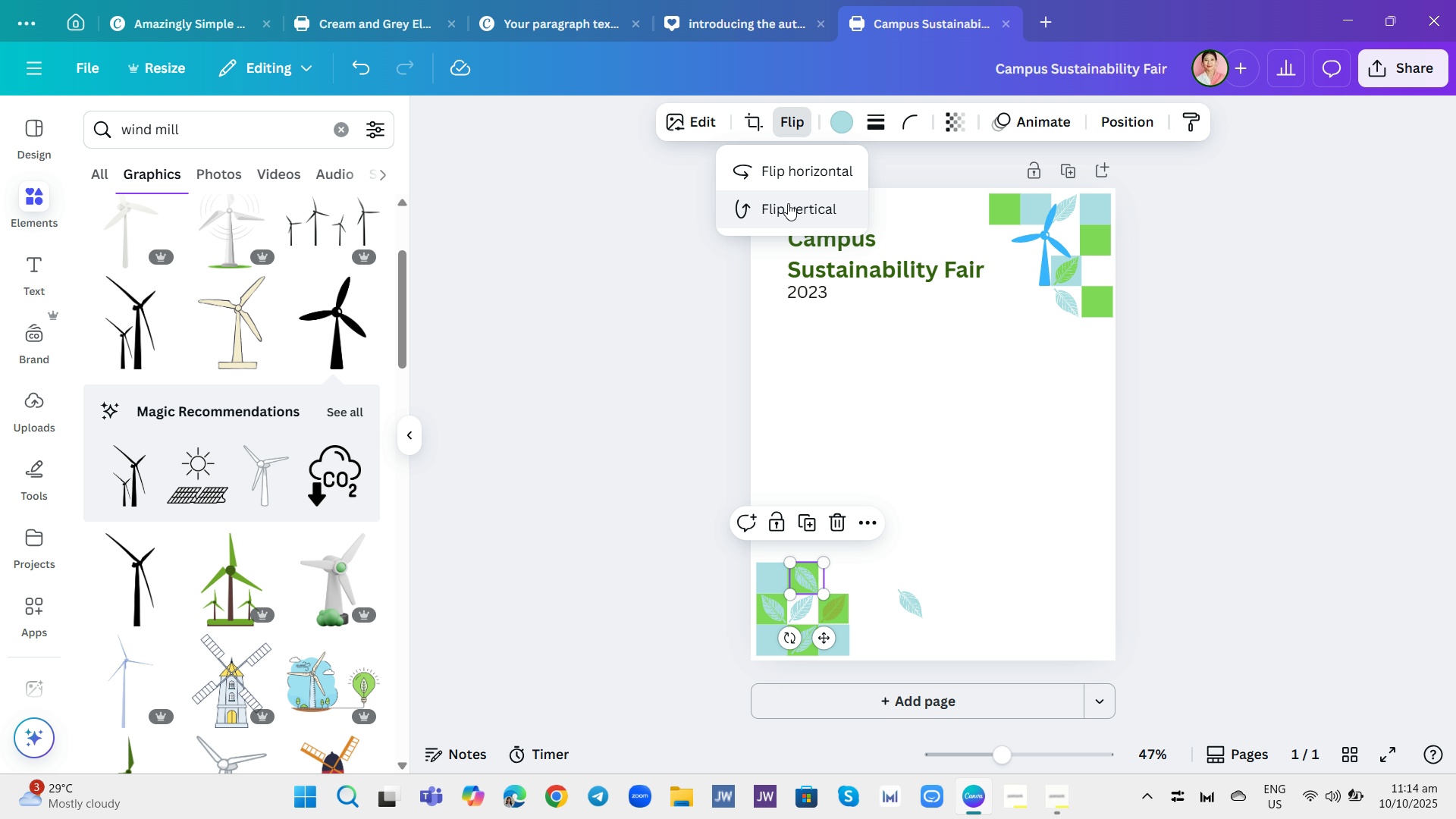 
left_click([788, 203])
 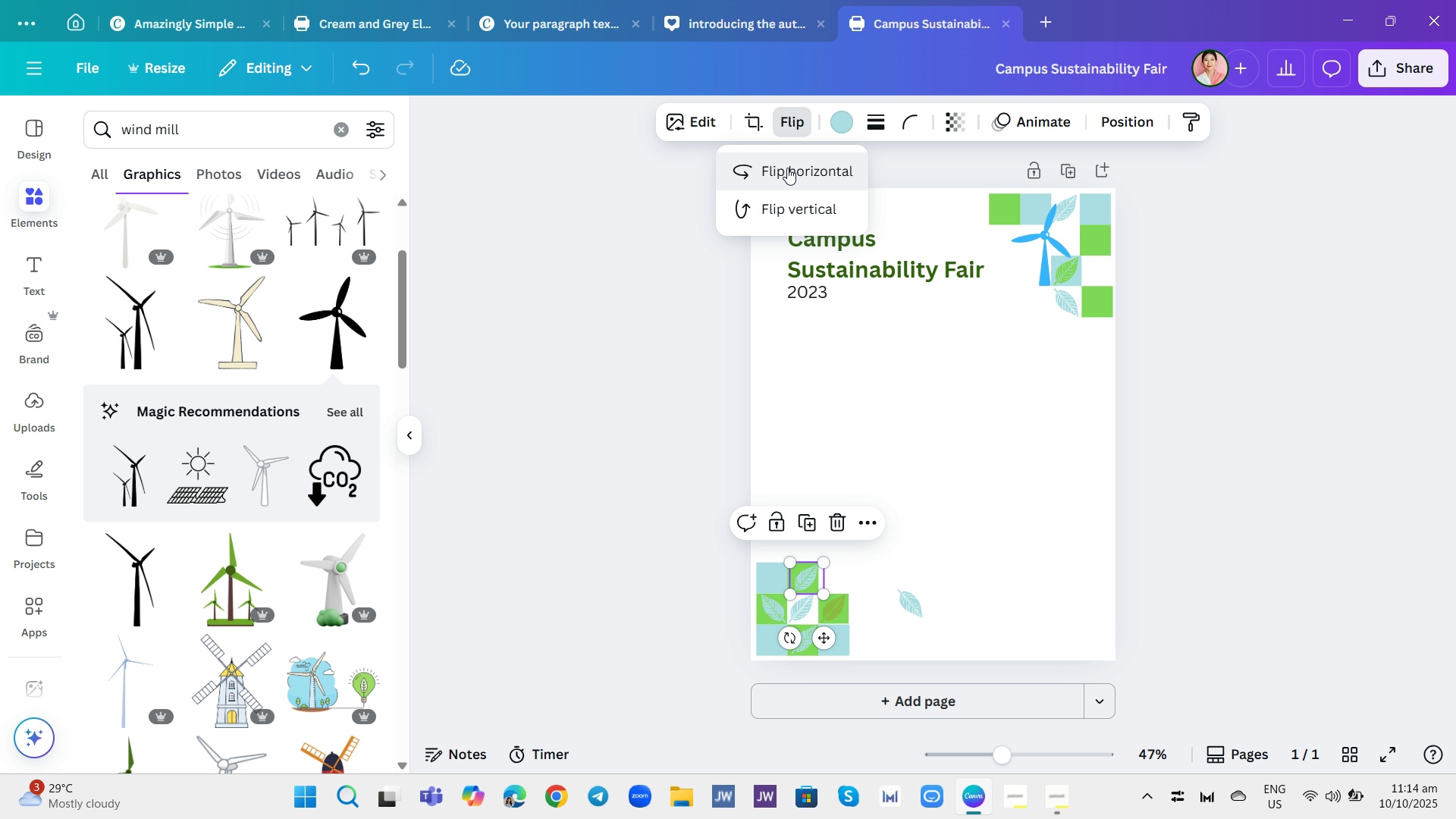 
left_click([787, 168])
 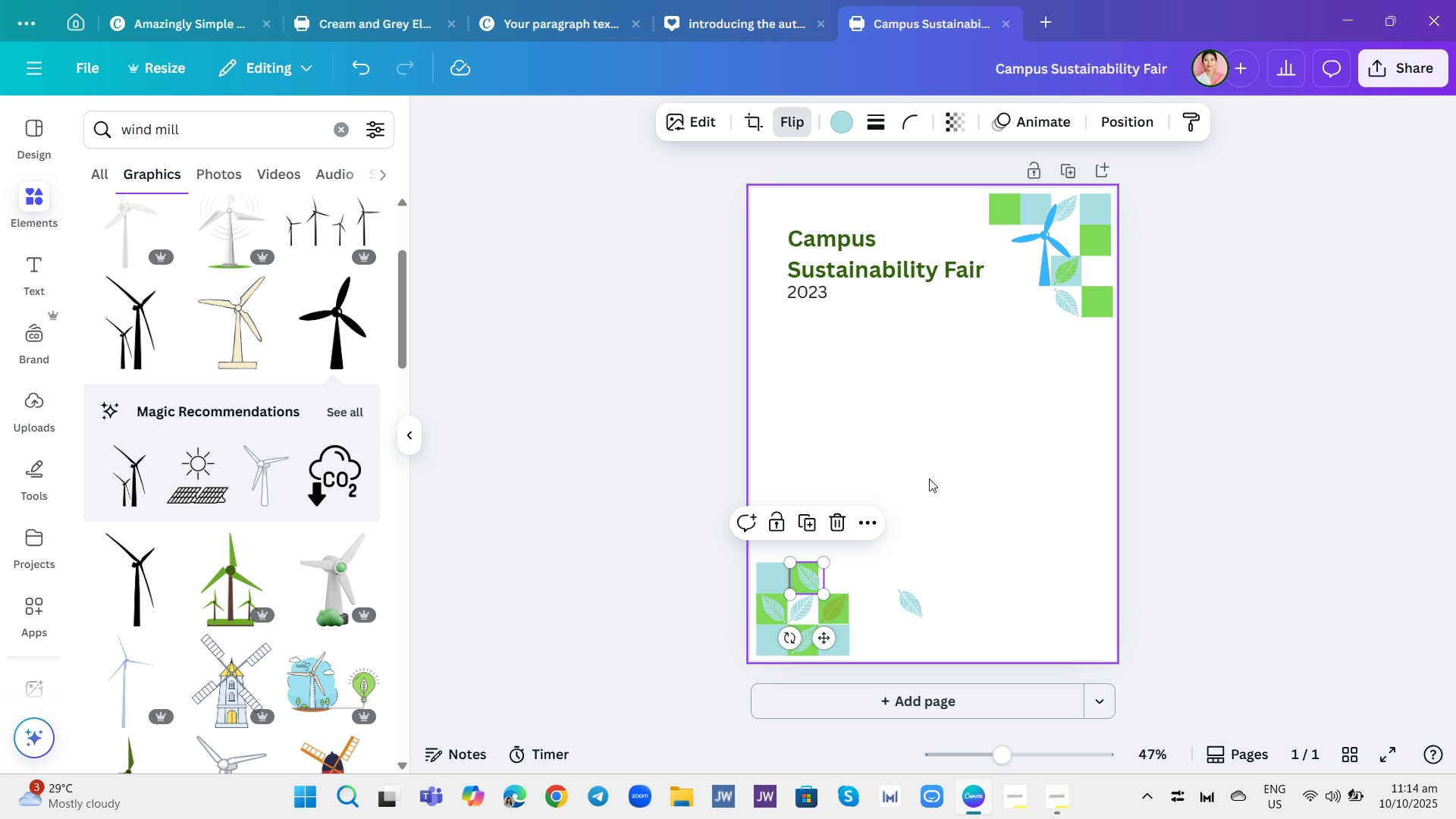 
left_click([929, 479])
 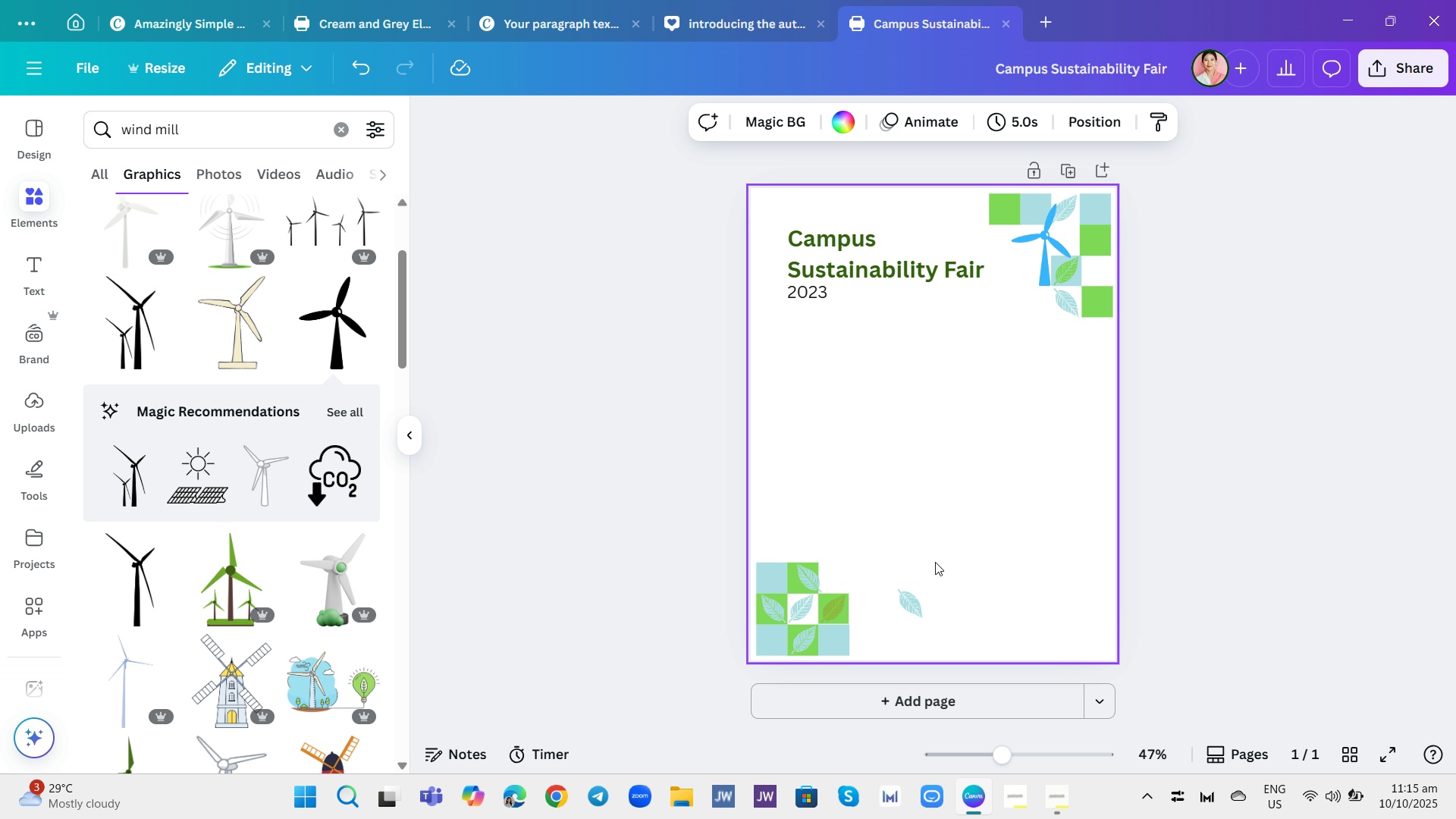 
wait(18.78)
 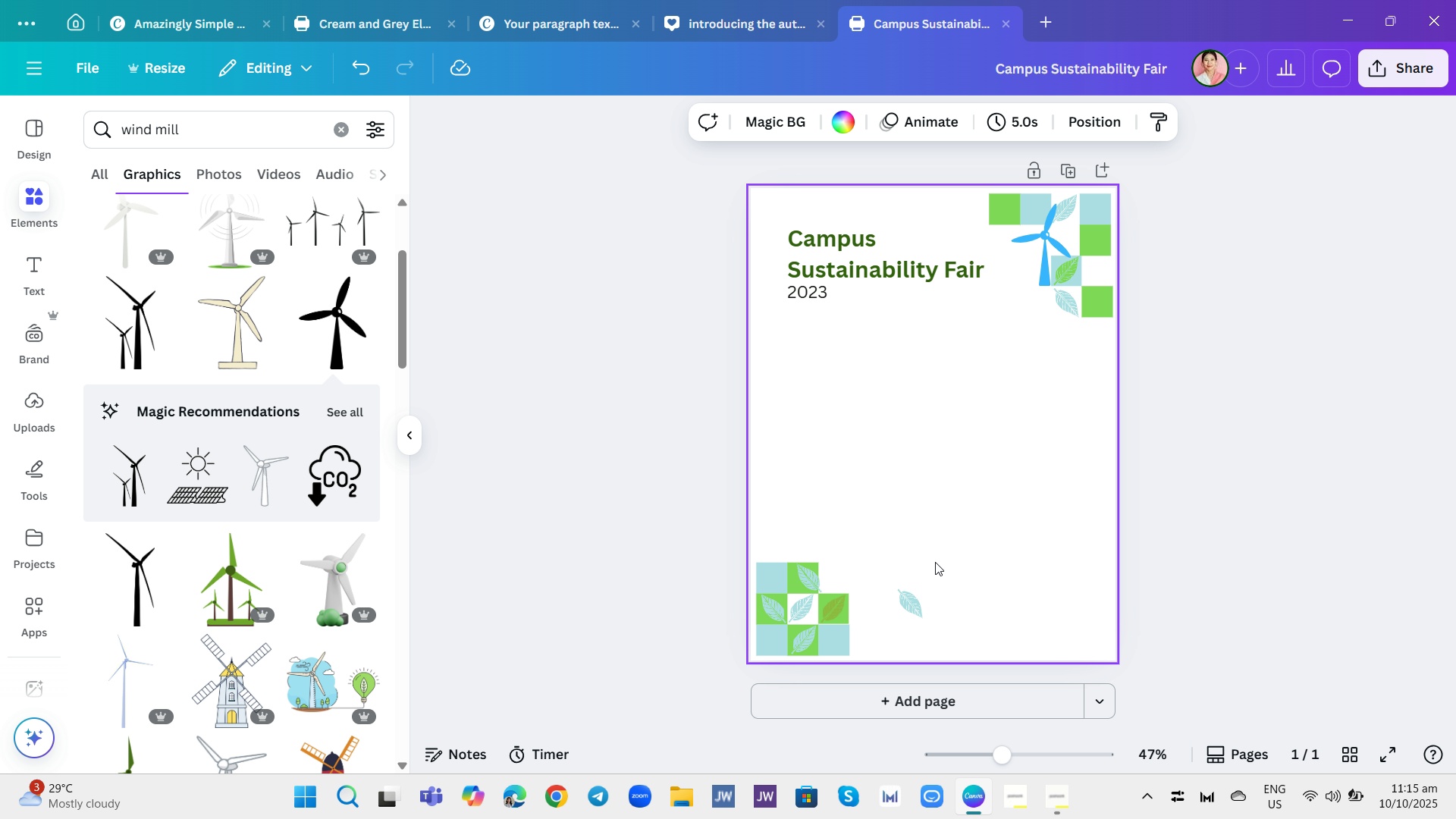 
left_click_drag(start_coordinate=[802, 585], to_coordinate=[798, 585])
 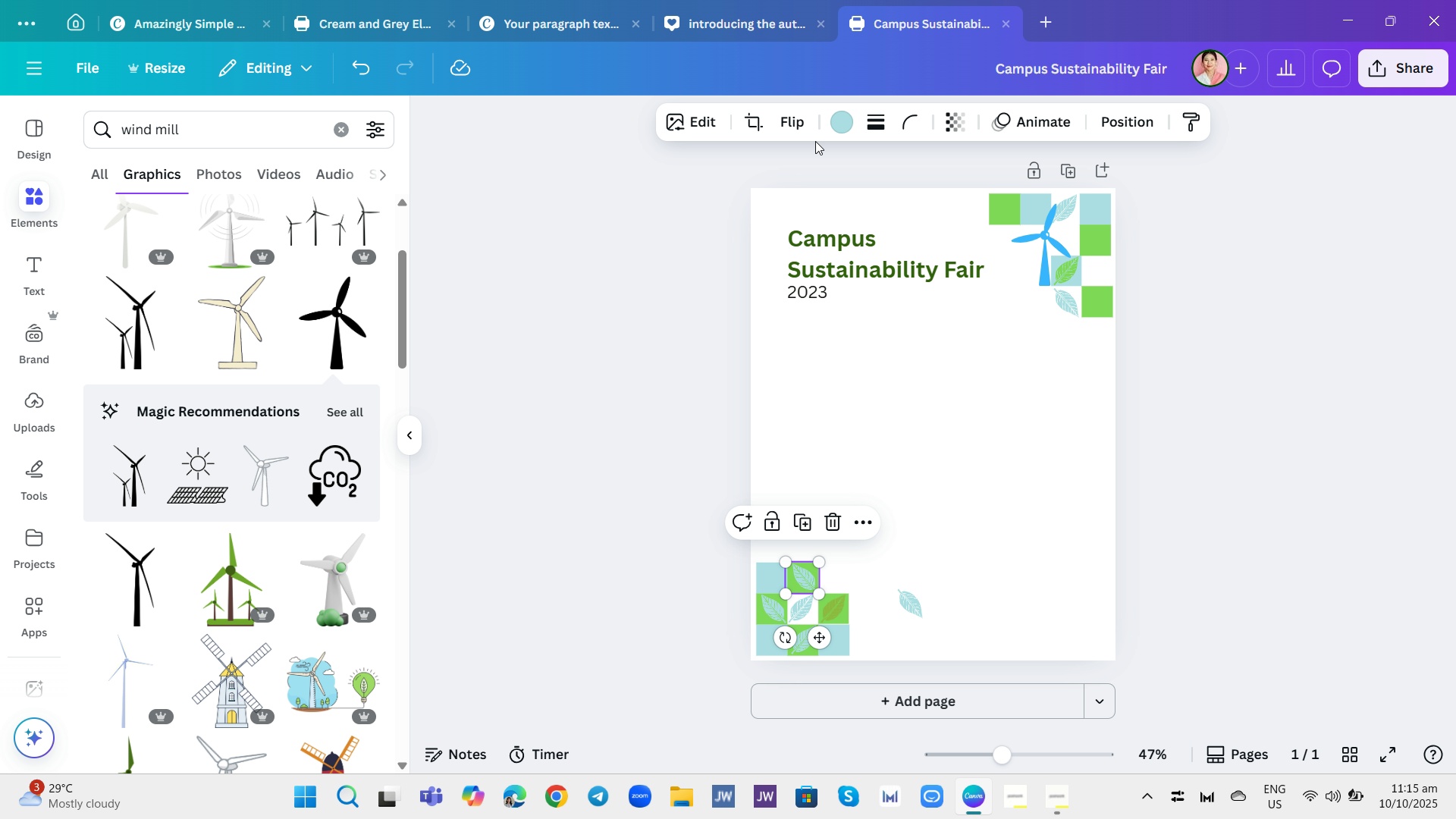 
left_click([839, 133])
 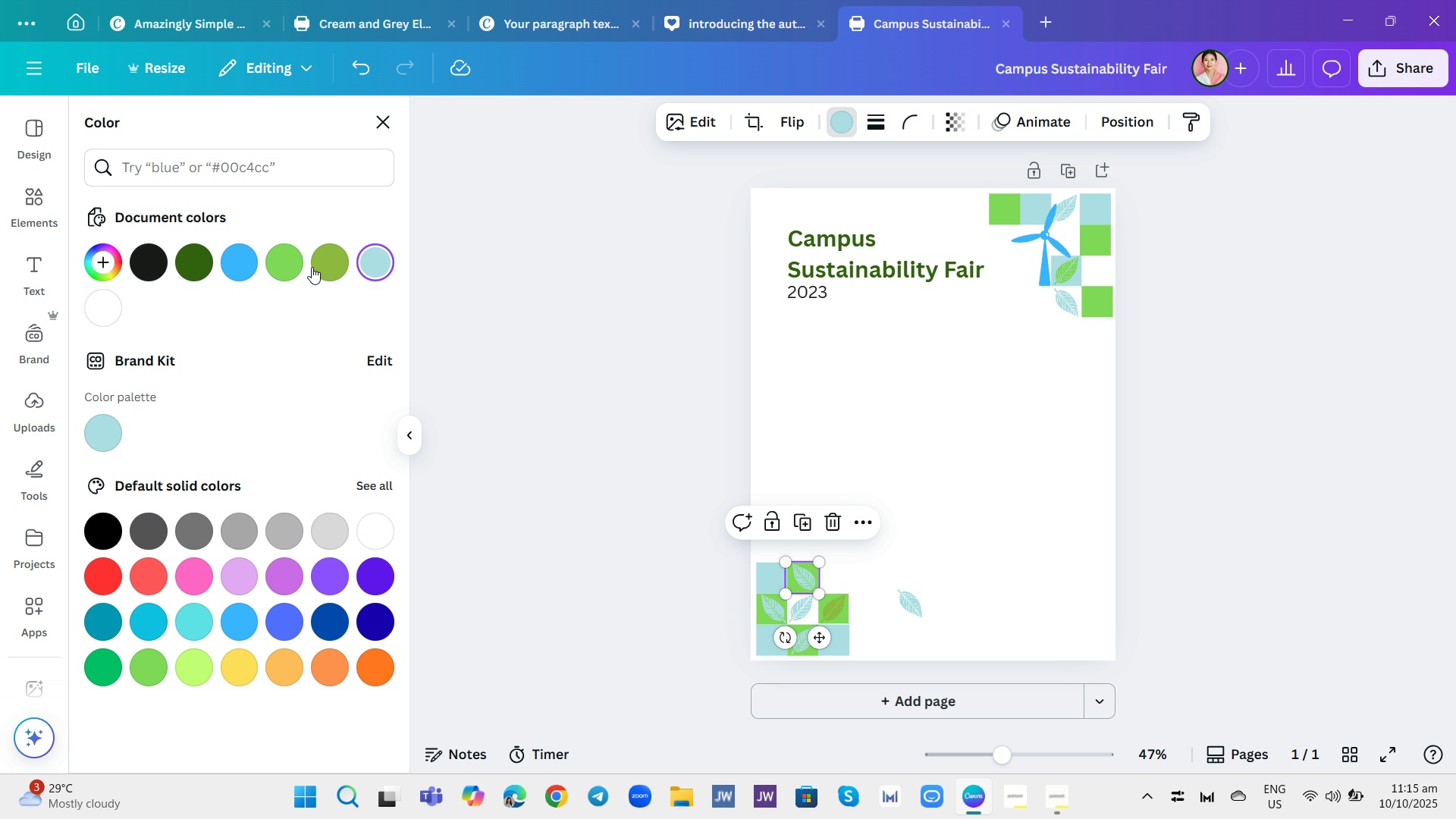 
left_click([326, 267])
 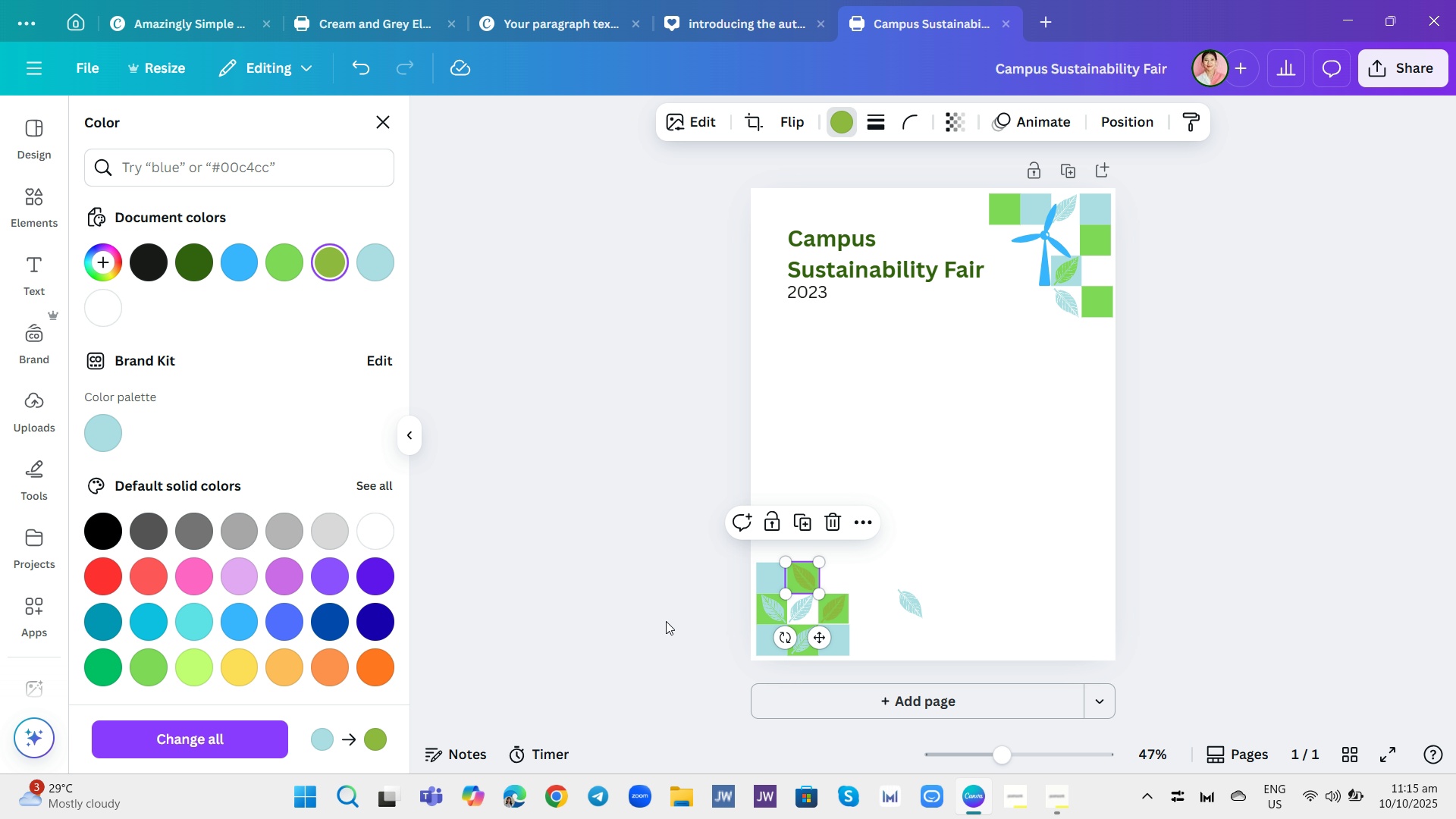 
left_click([771, 610])
 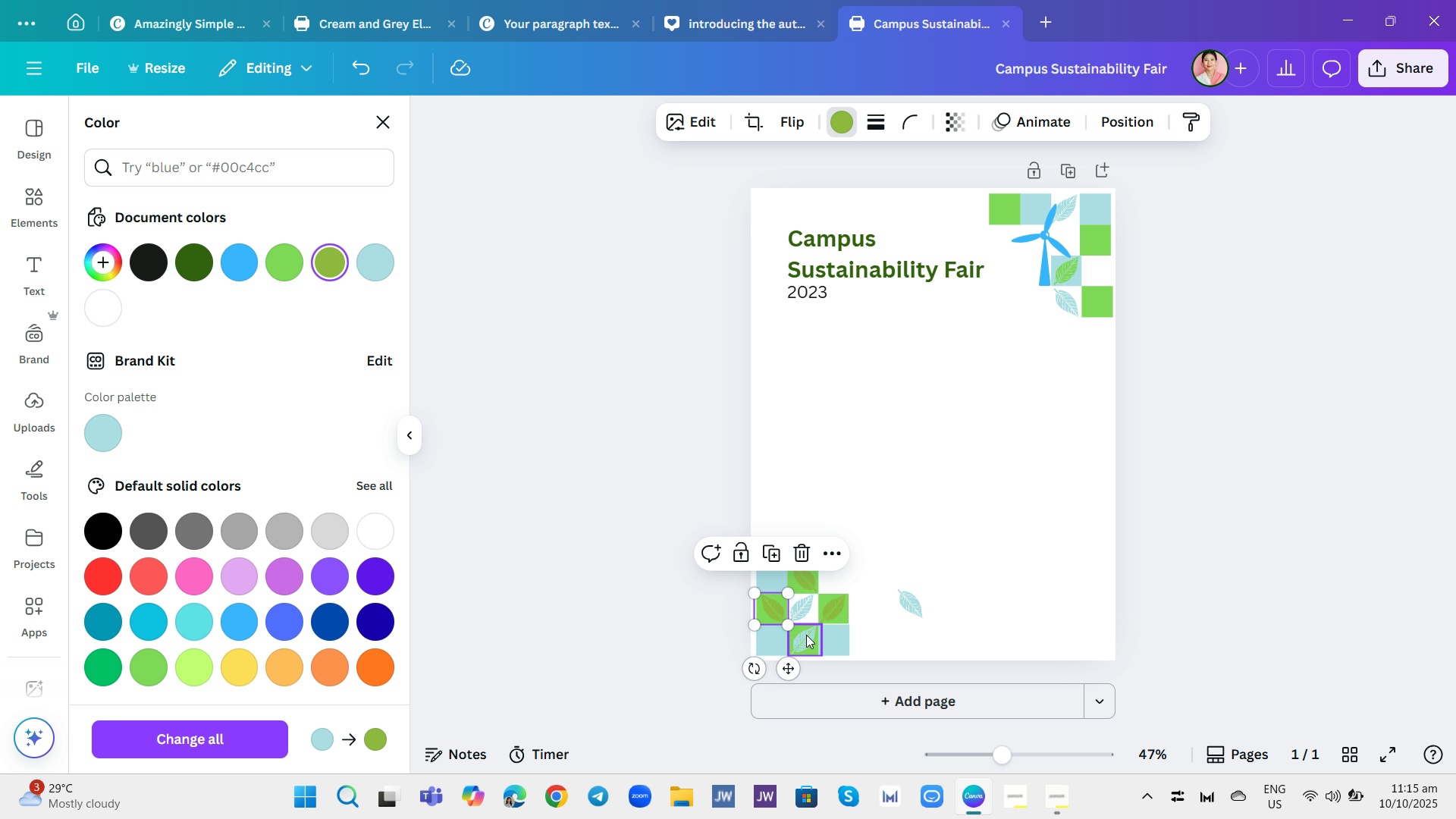 
left_click([806, 635])
 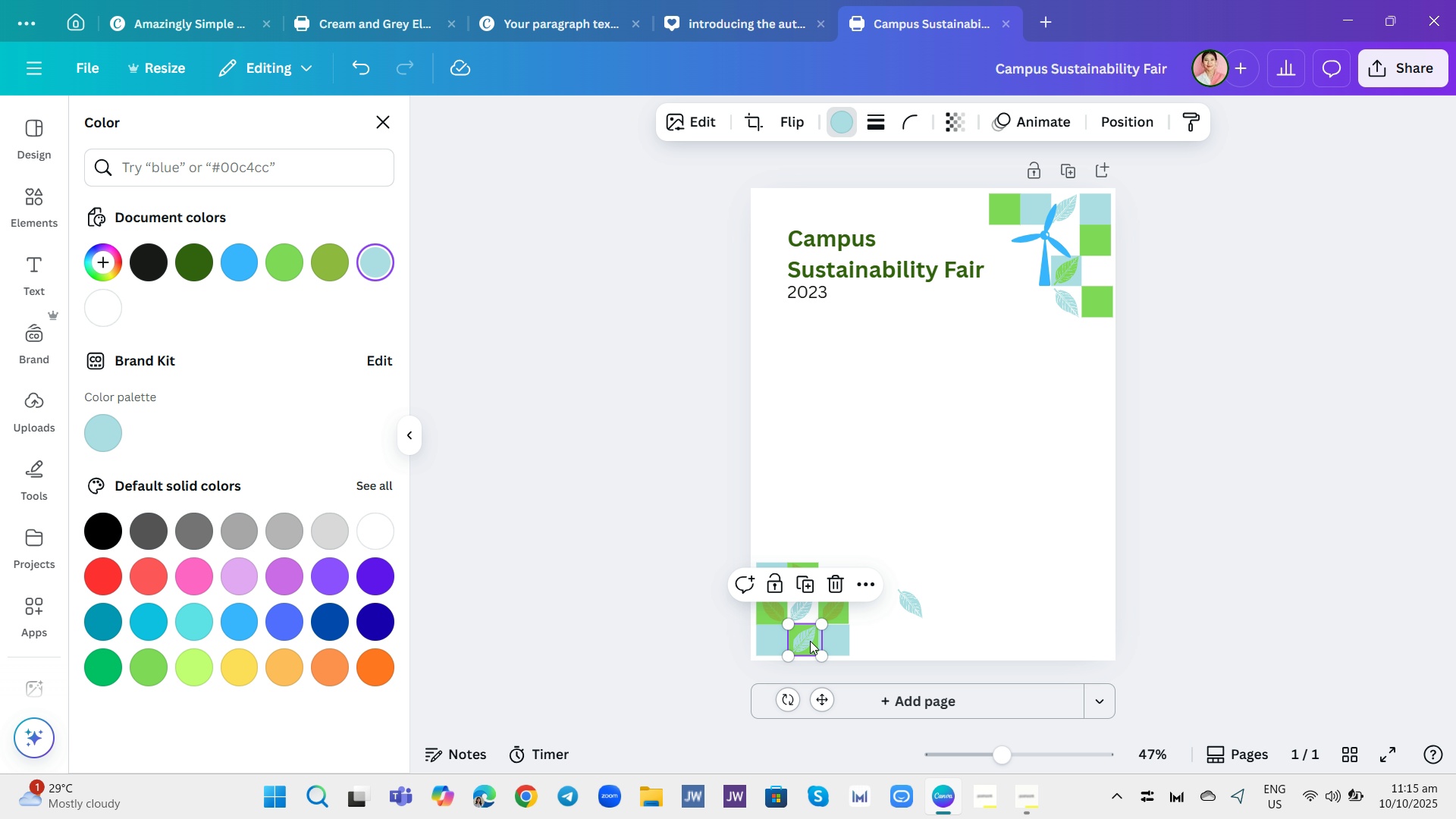 
wait(9.02)
 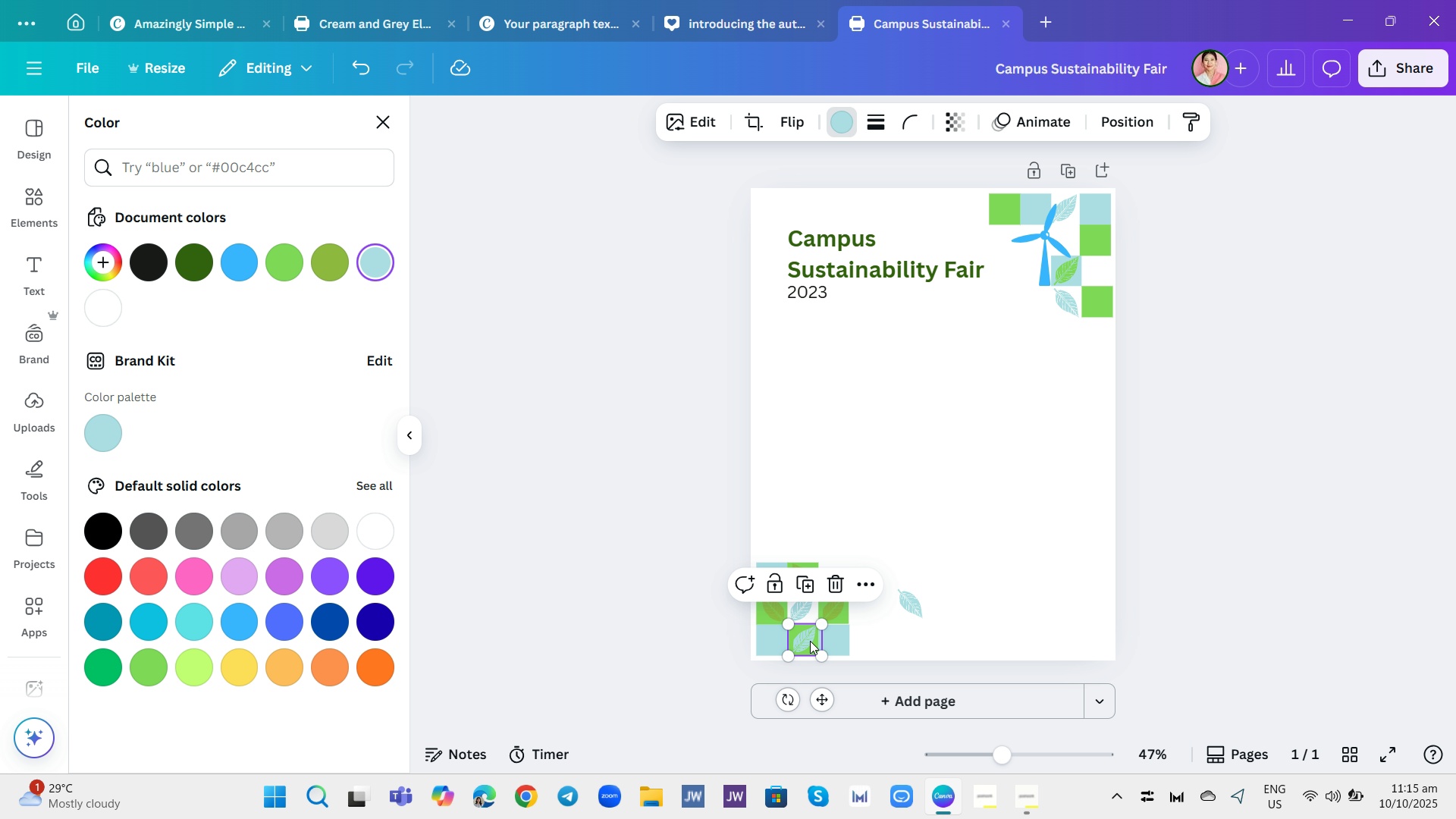 
left_click([328, 272])
 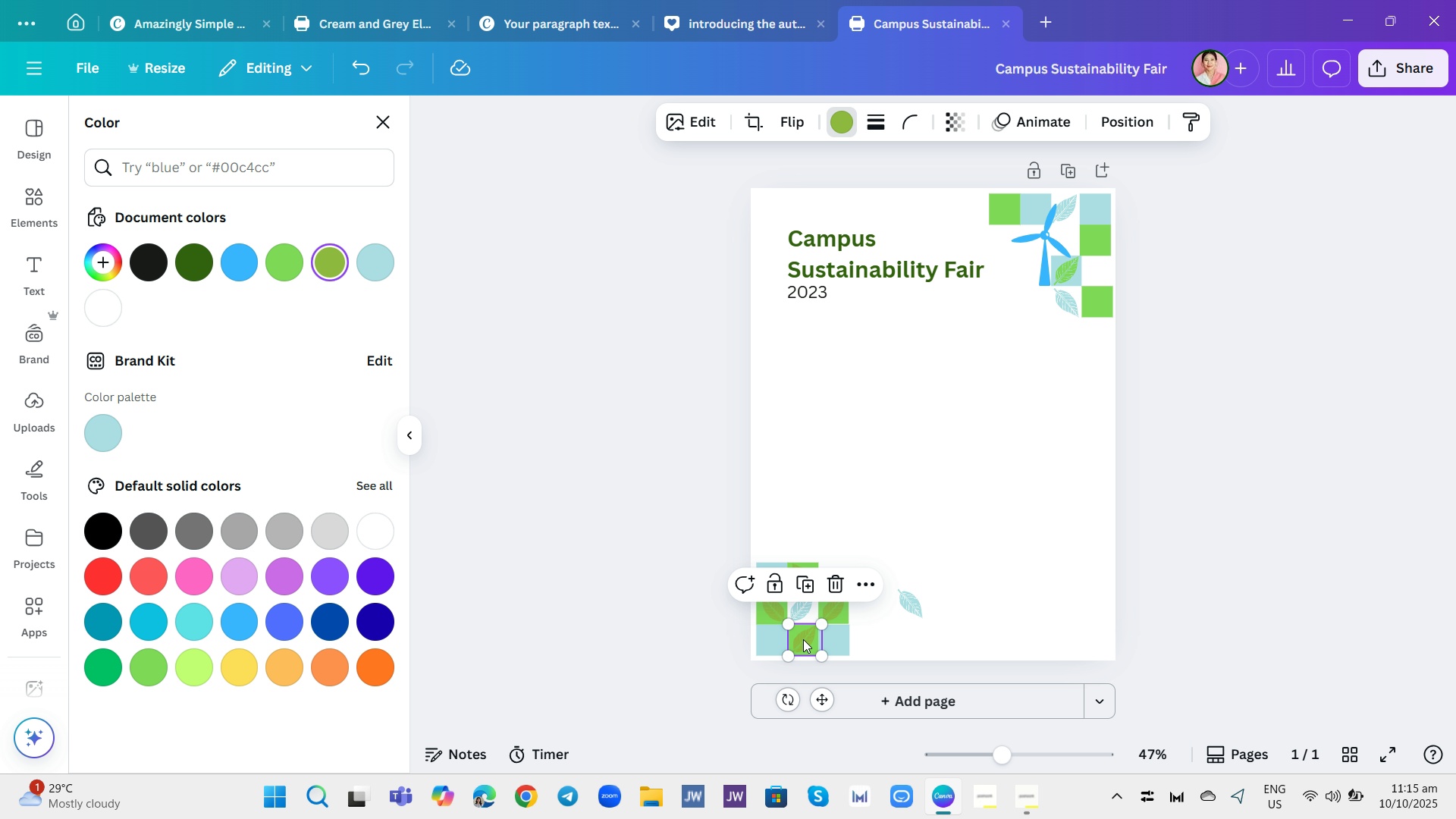 
left_click([803, 639])
 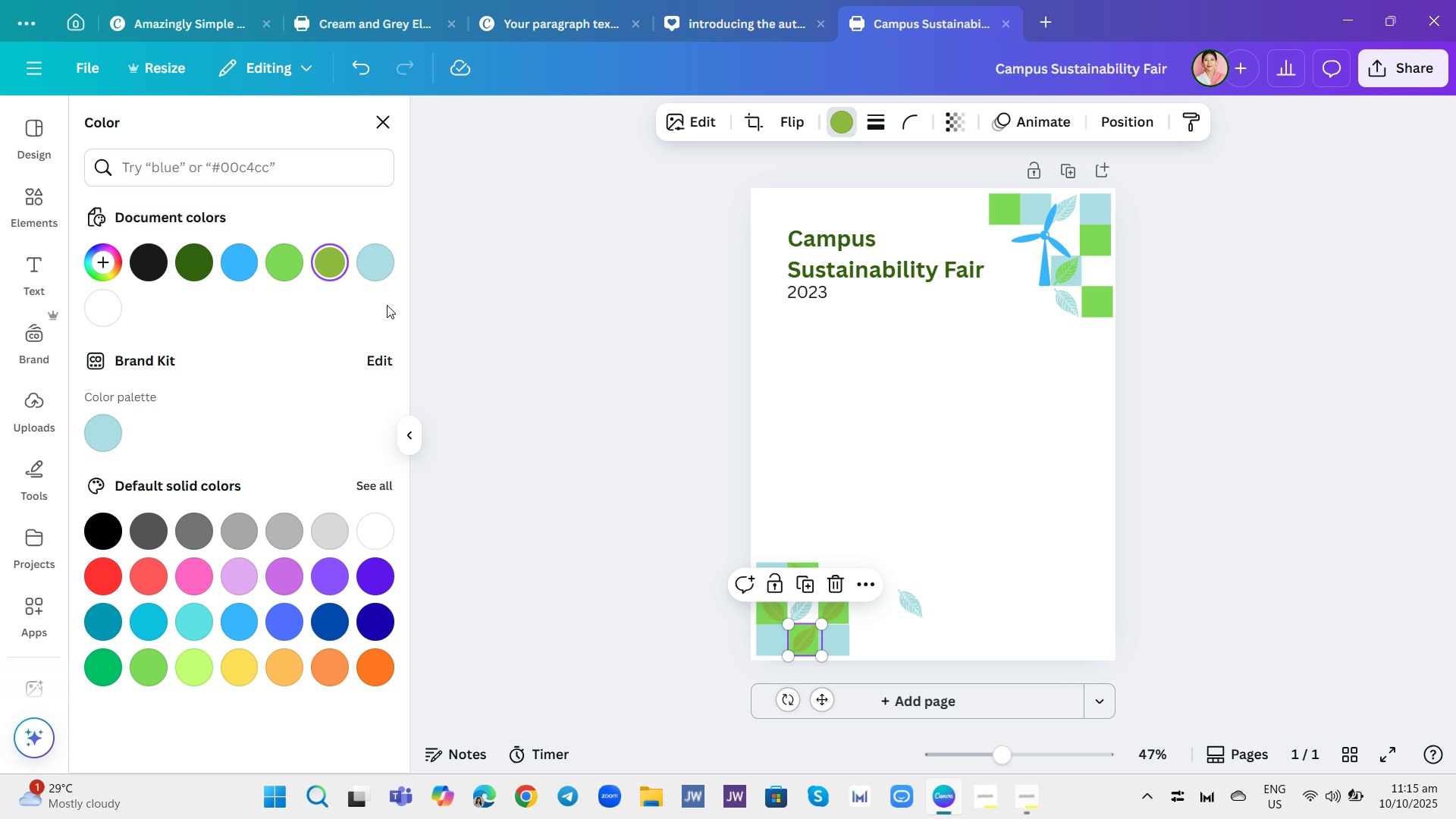 
left_click([369, 265])
 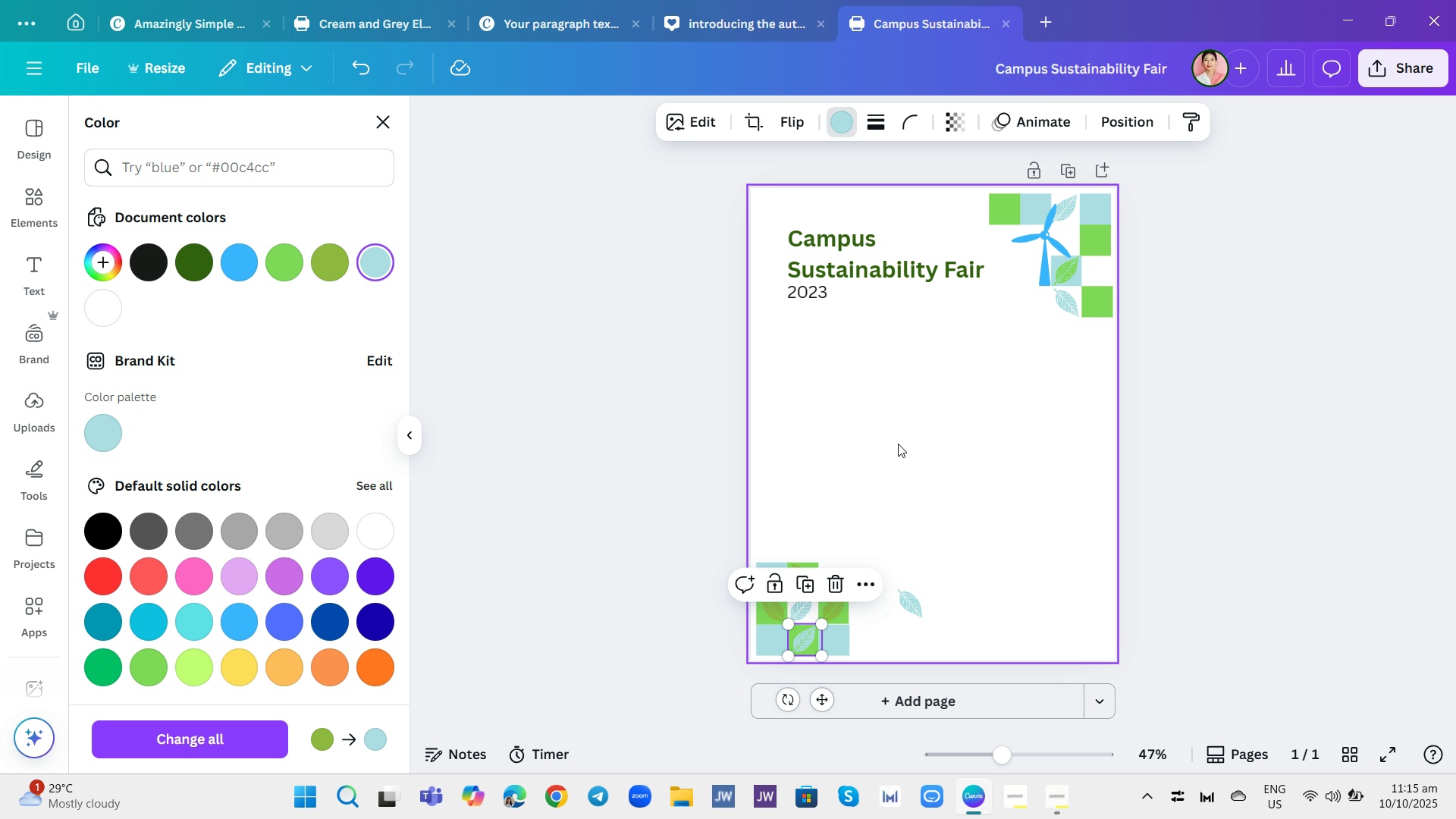 
left_click([898, 444])
 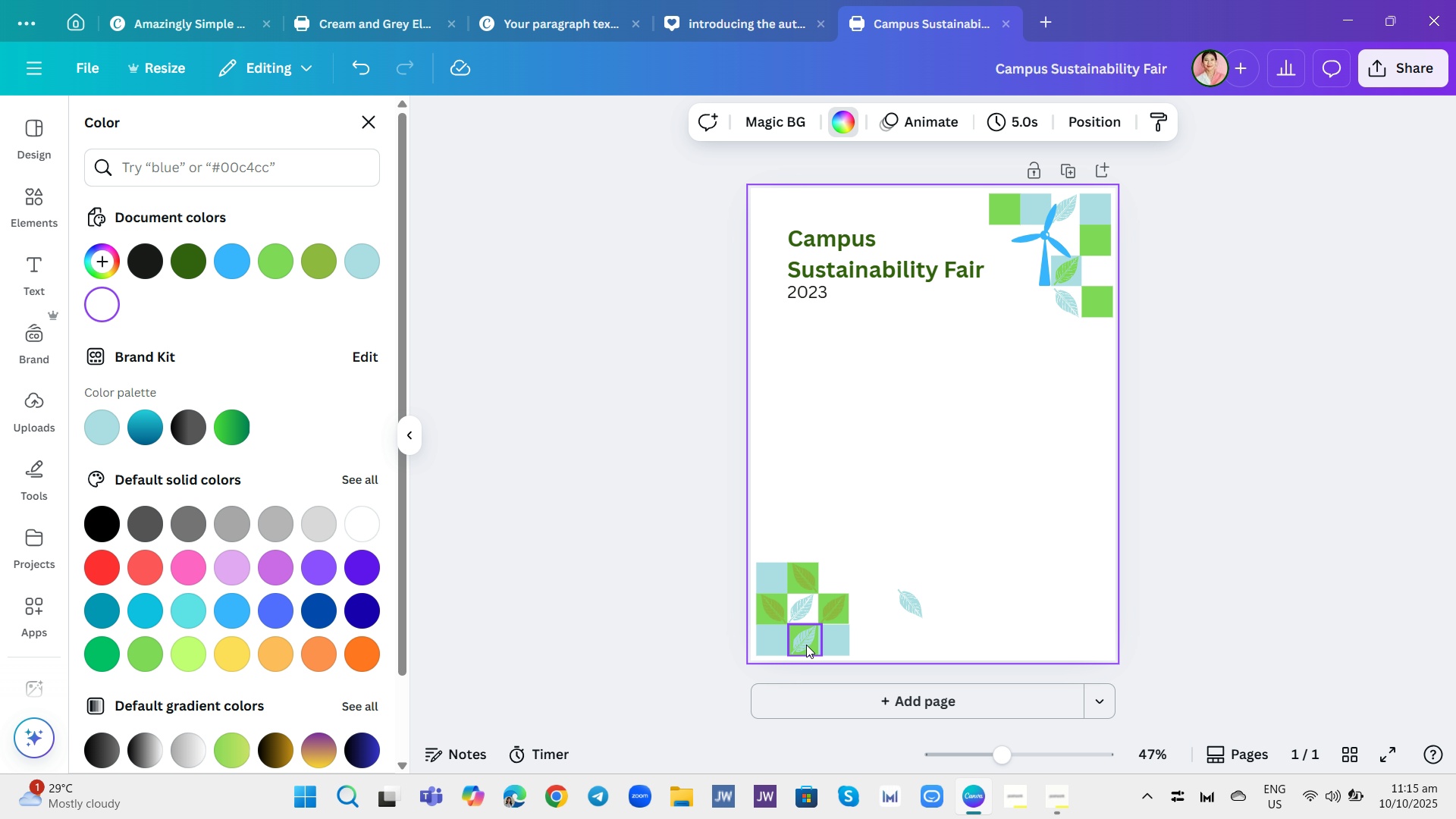 
left_click([811, 648])
 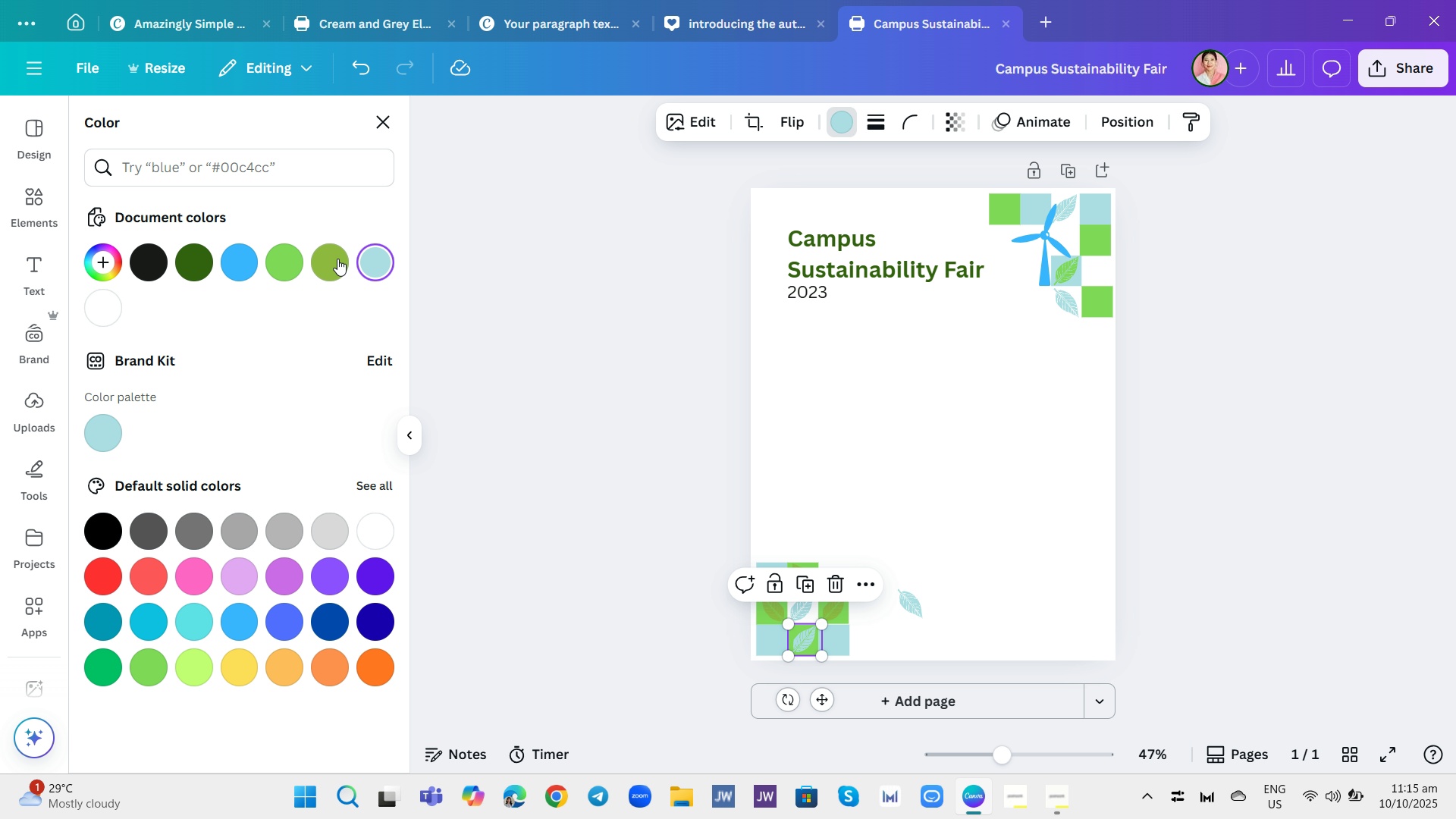 
left_click([327, 253])
 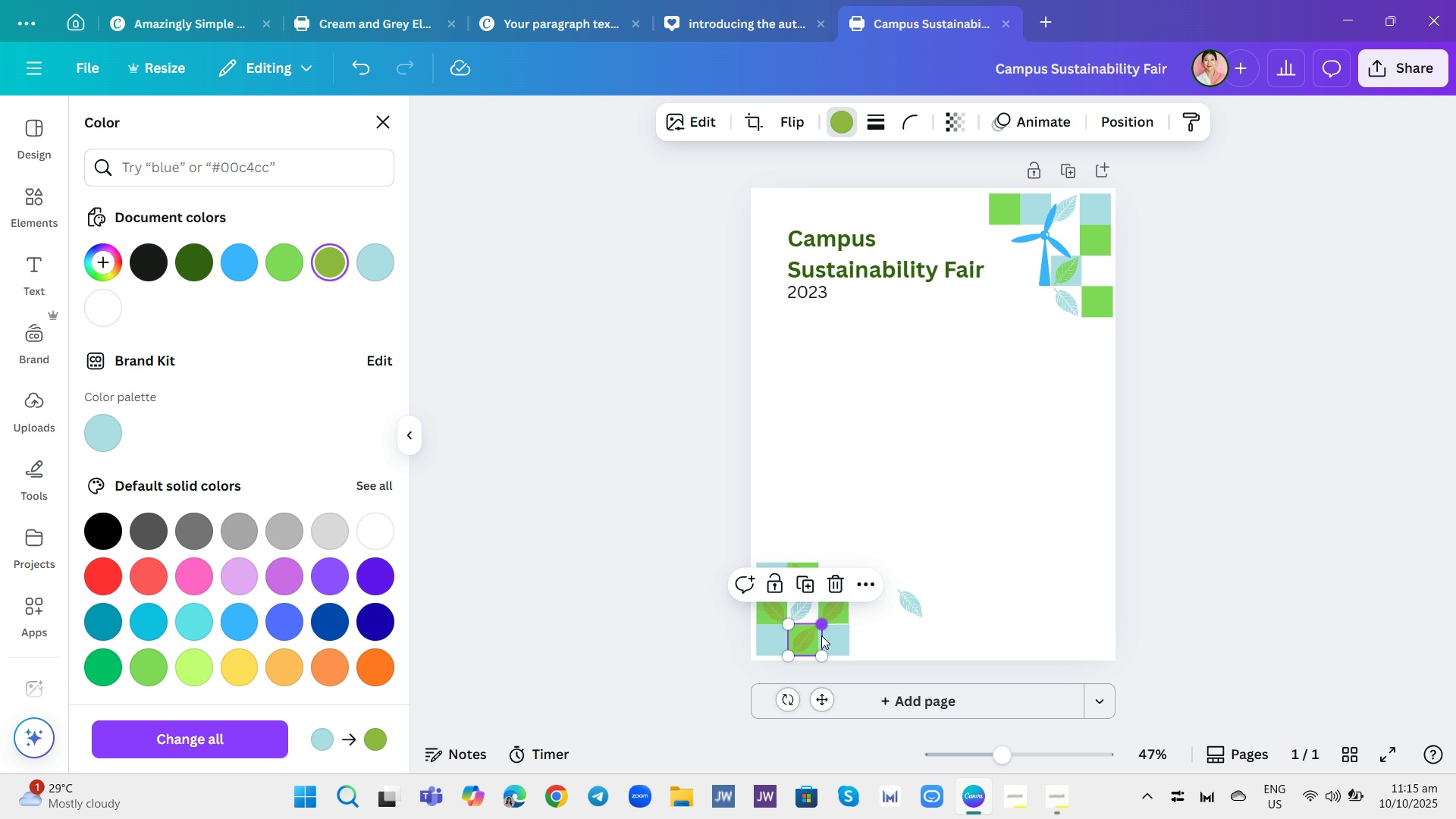 
left_click_drag(start_coordinate=[792, 650], to_coordinate=[813, 650])
 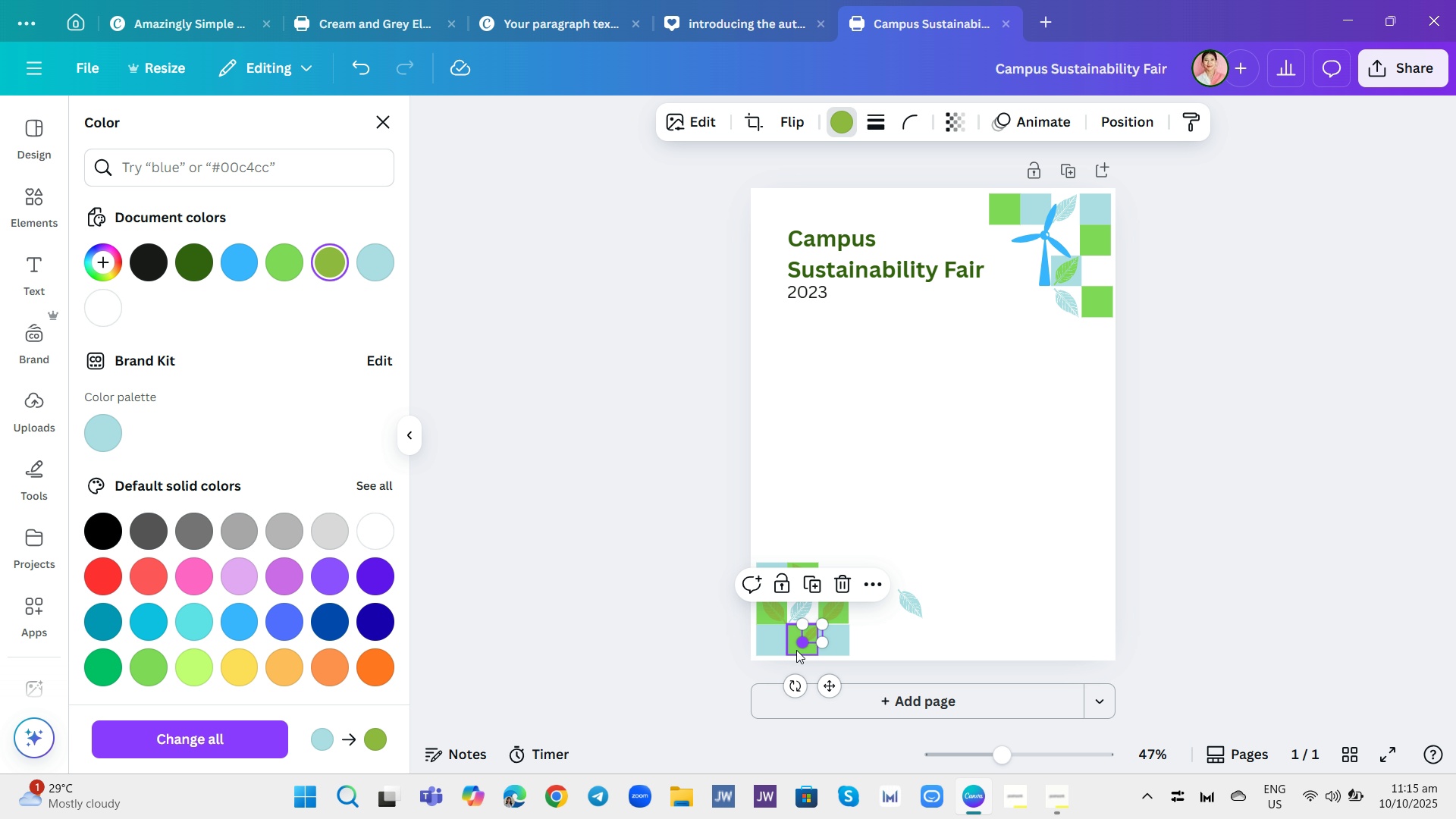 
left_click([792, 649])
 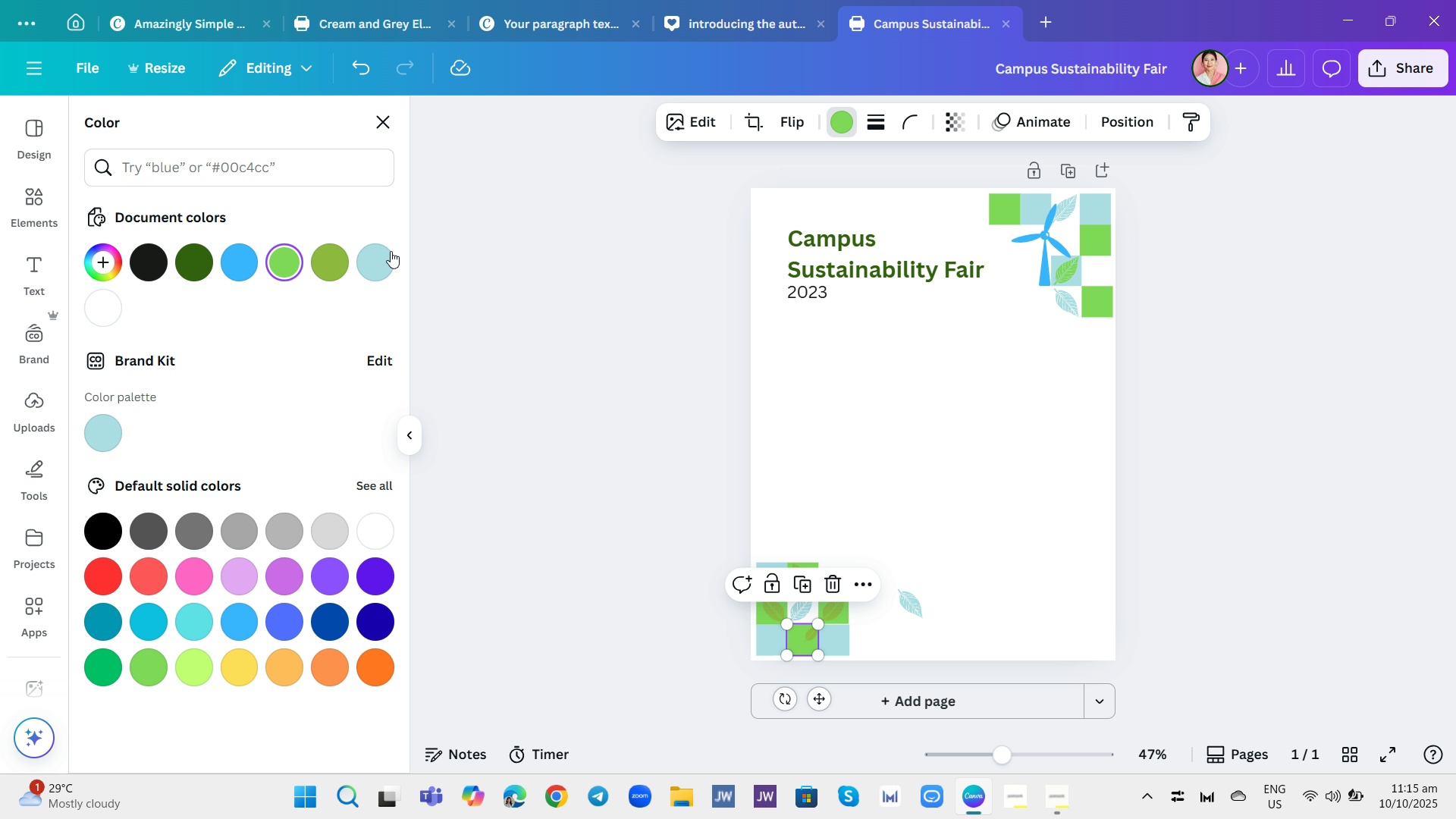 
left_click([368, 262])
 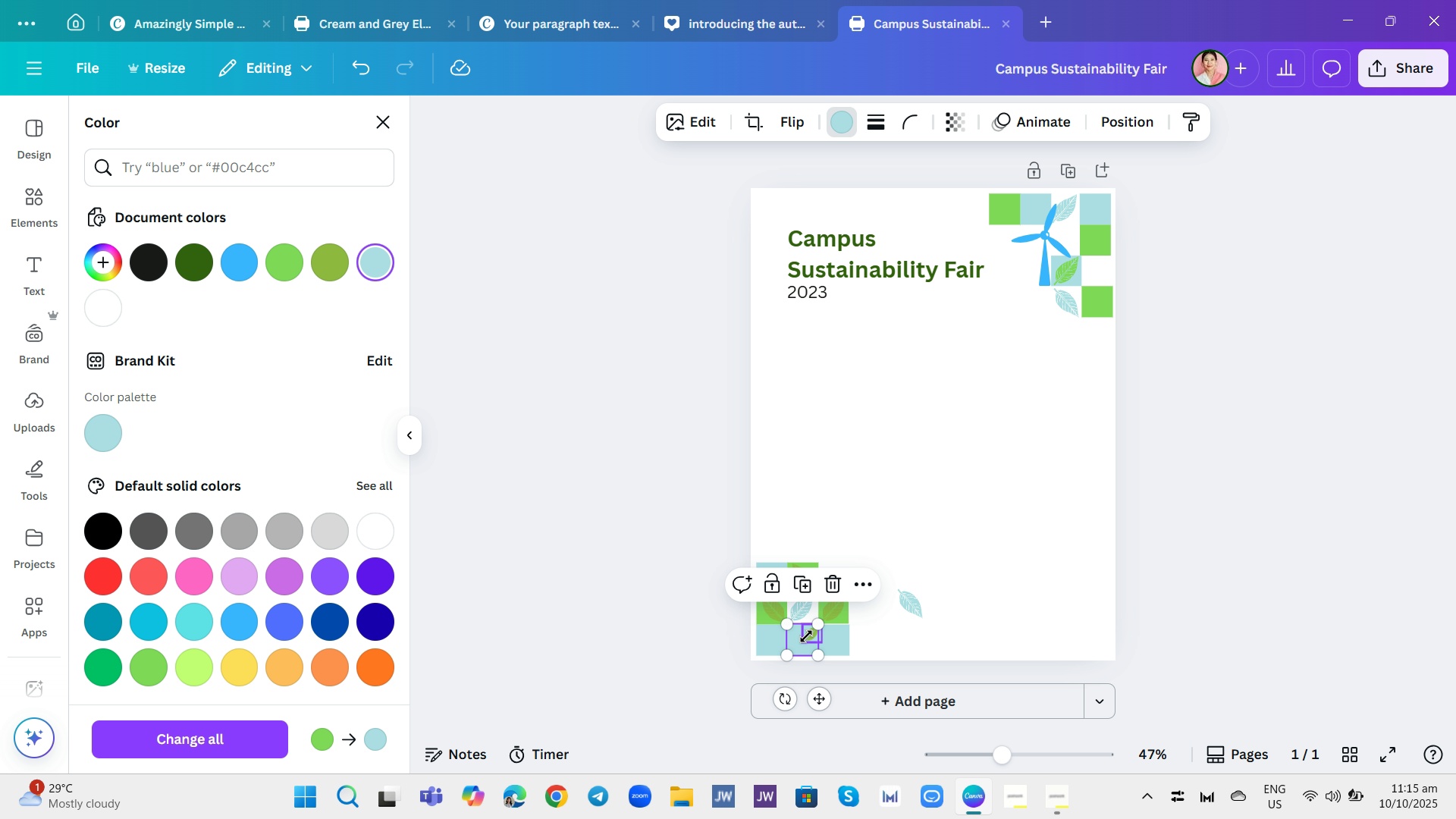 
left_click([806, 636])
 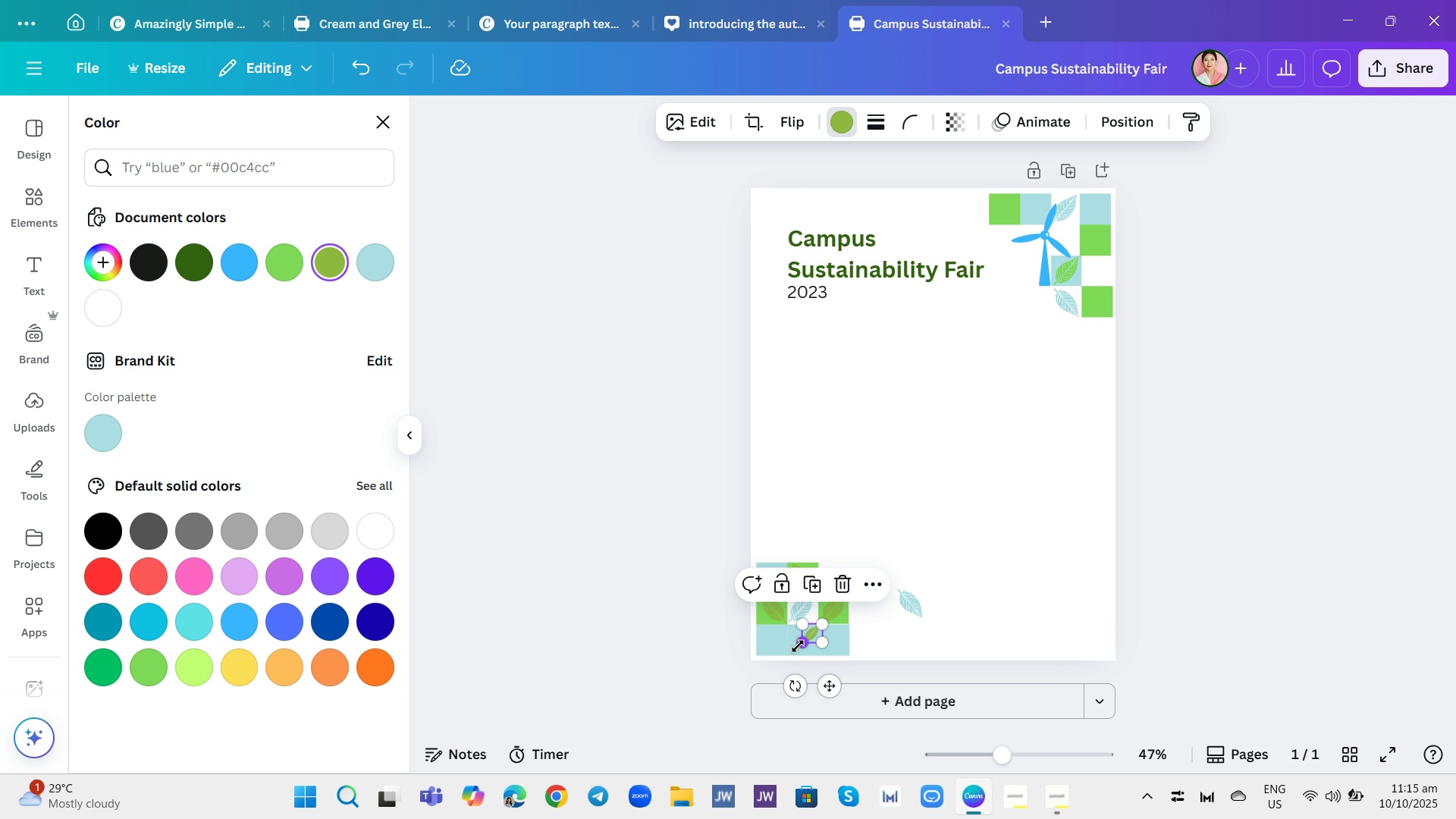 
left_click_drag(start_coordinate=[800, 643], to_coordinate=[789, 654])
 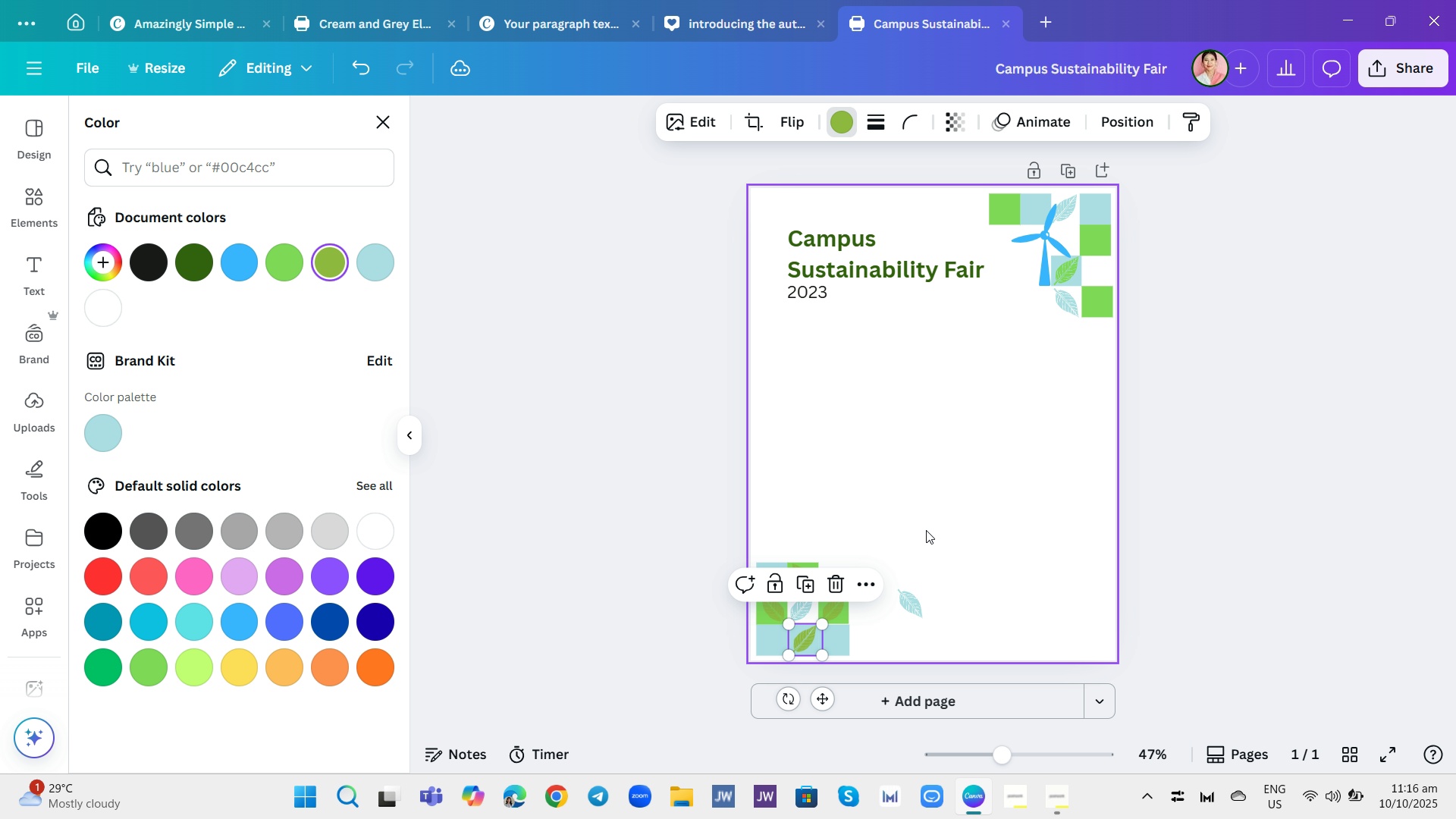 
left_click([926, 530])
 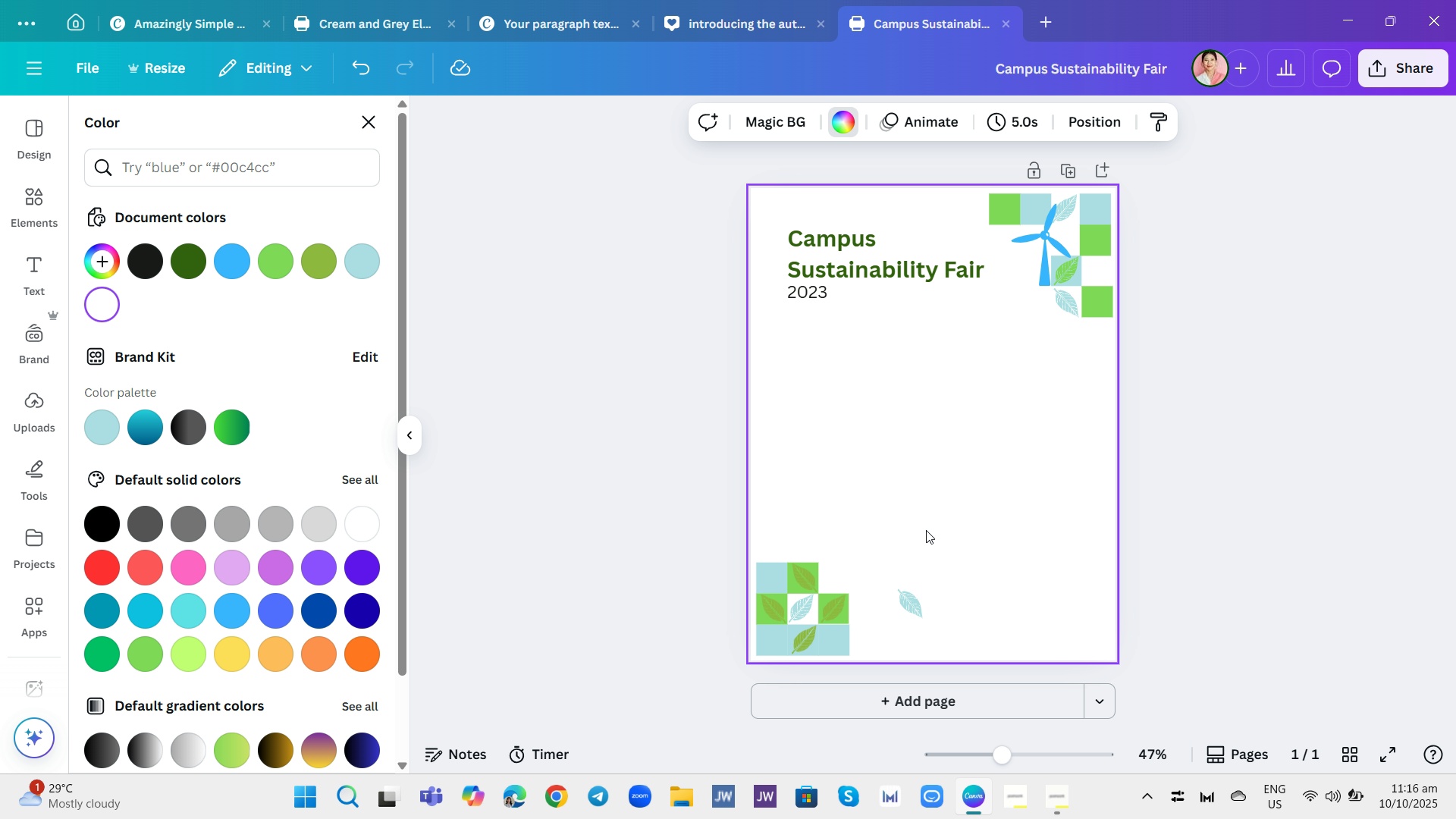 
wait(8.26)
 